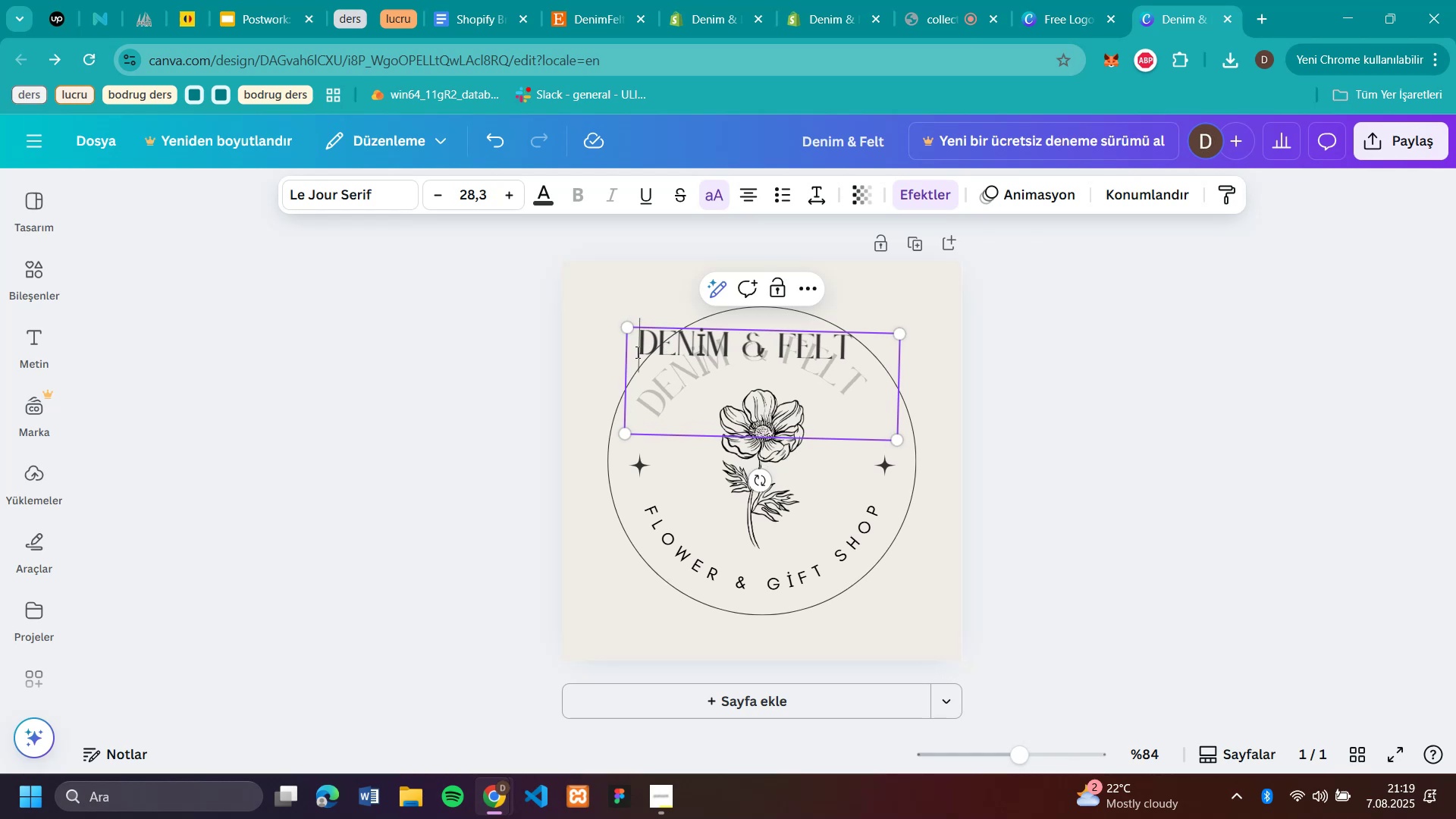 
key(Space)
 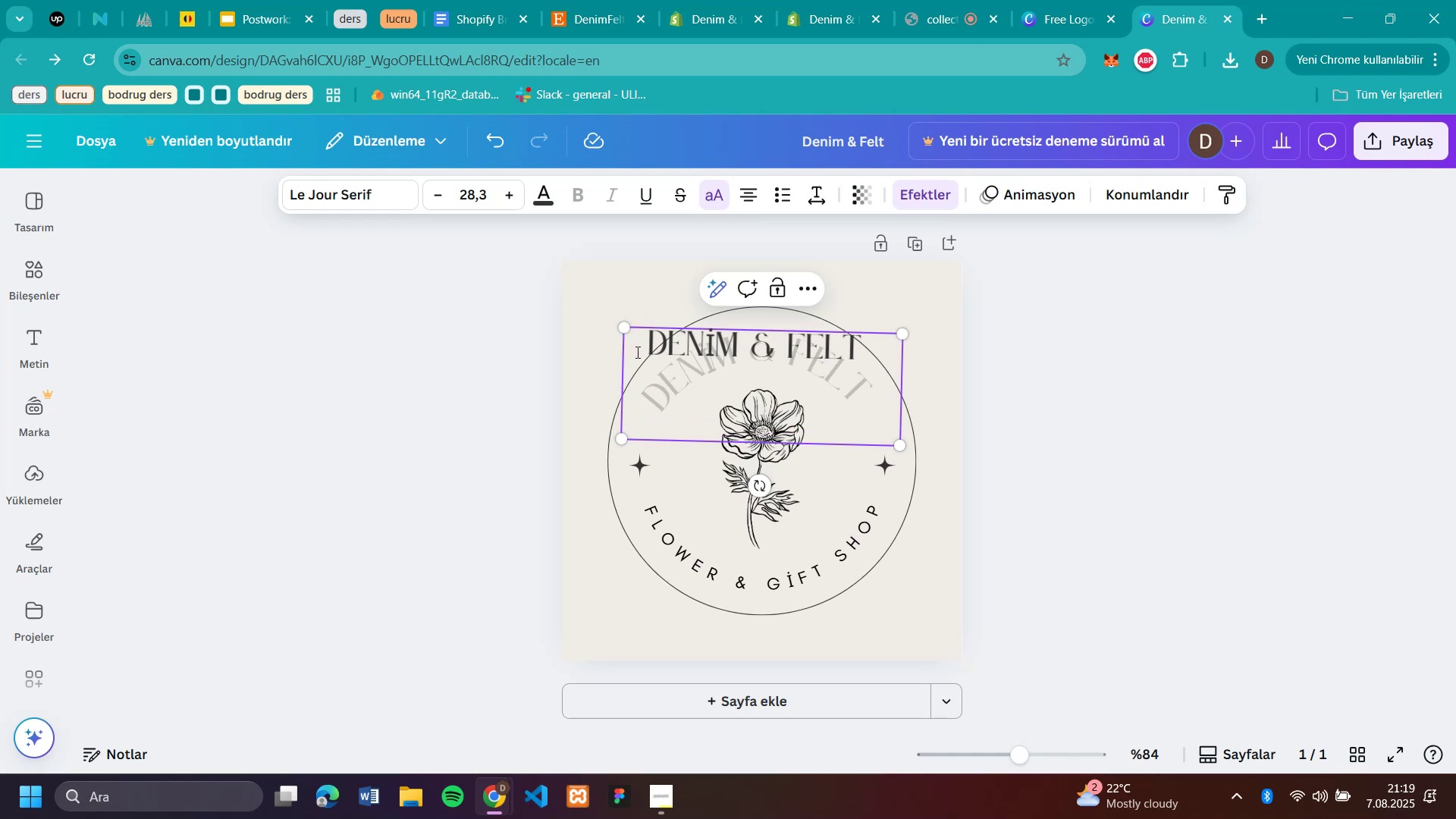 
key(Space)
 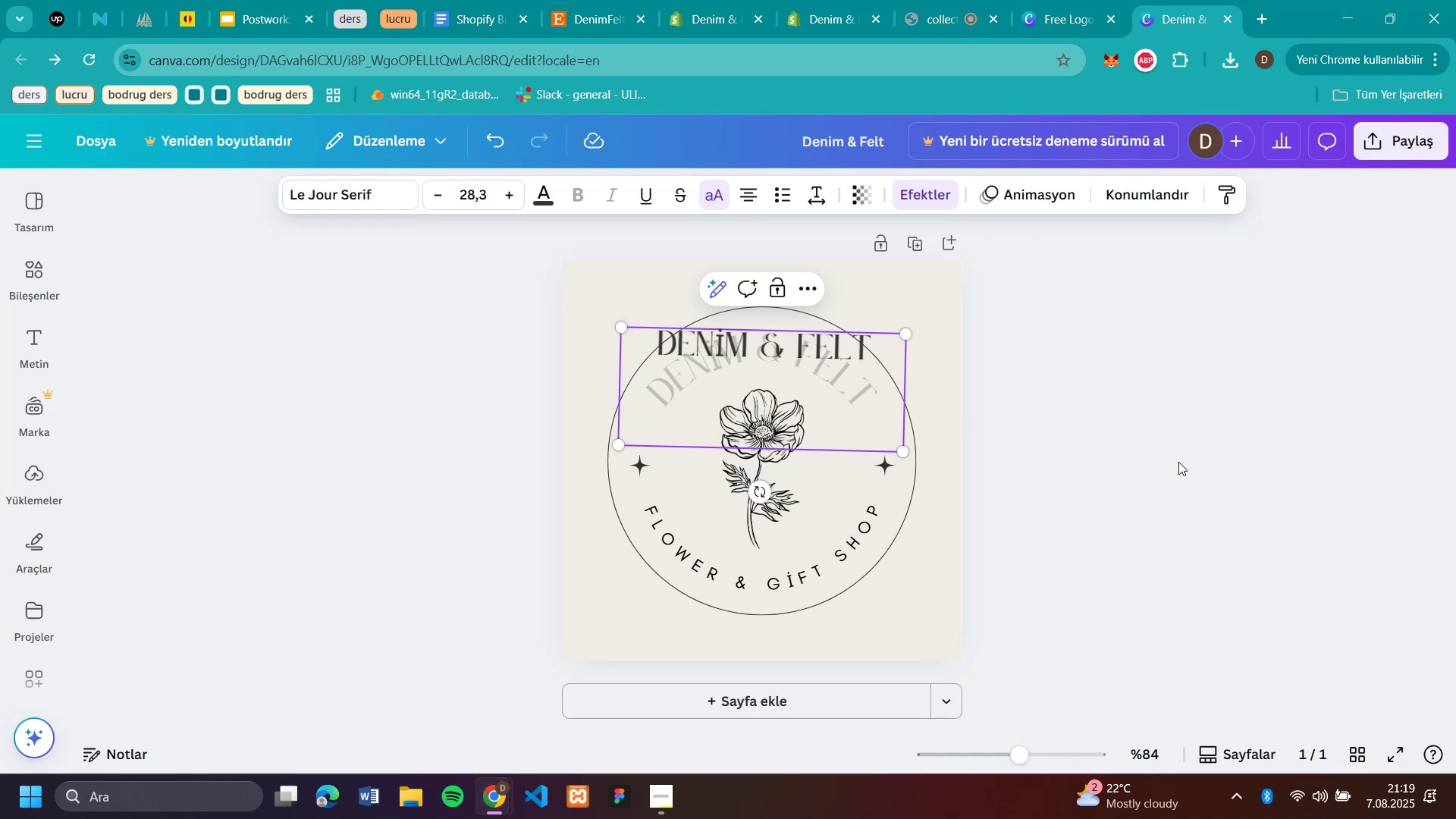 
left_click([1179, 461])
 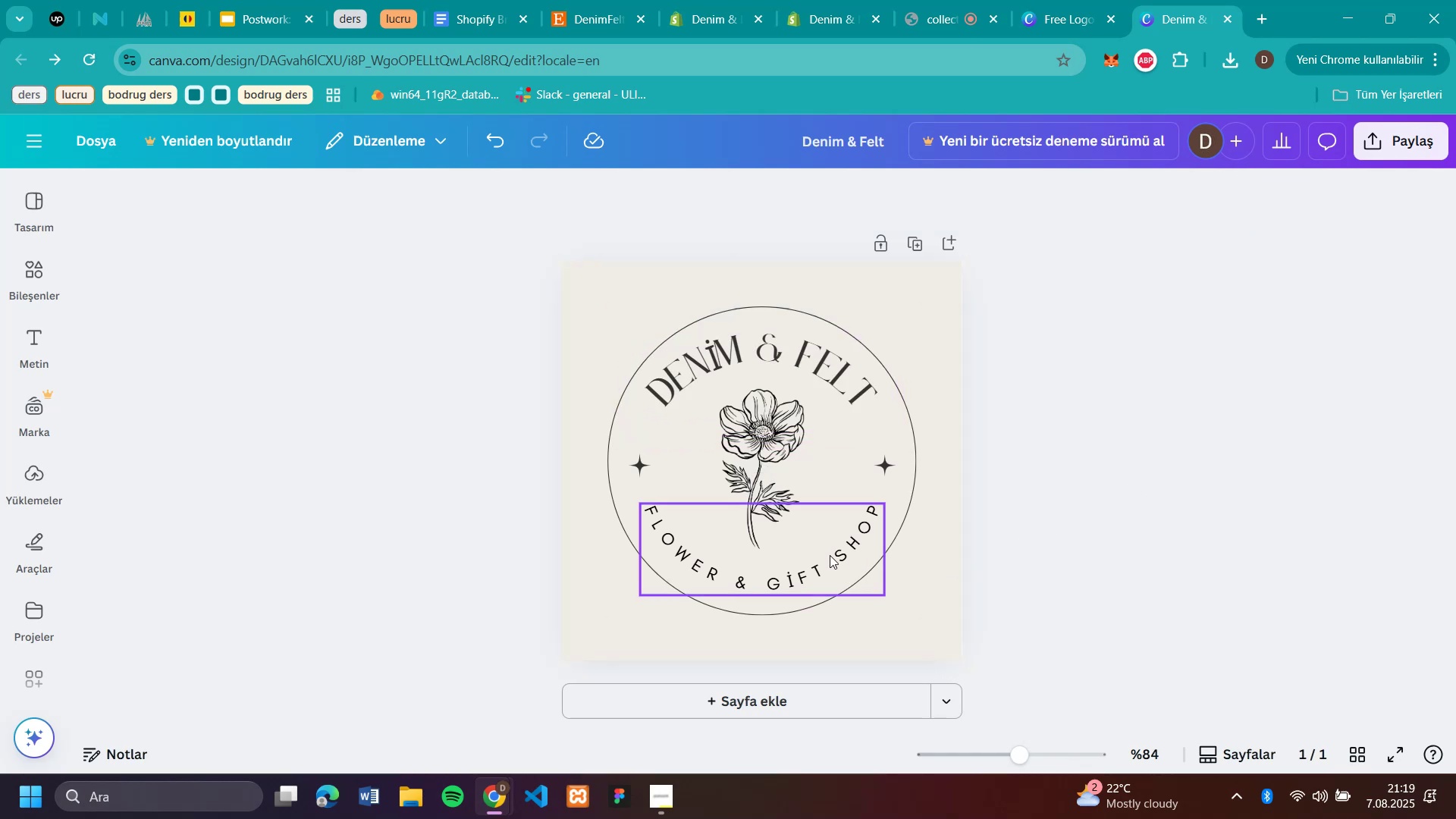 
left_click([832, 563])
 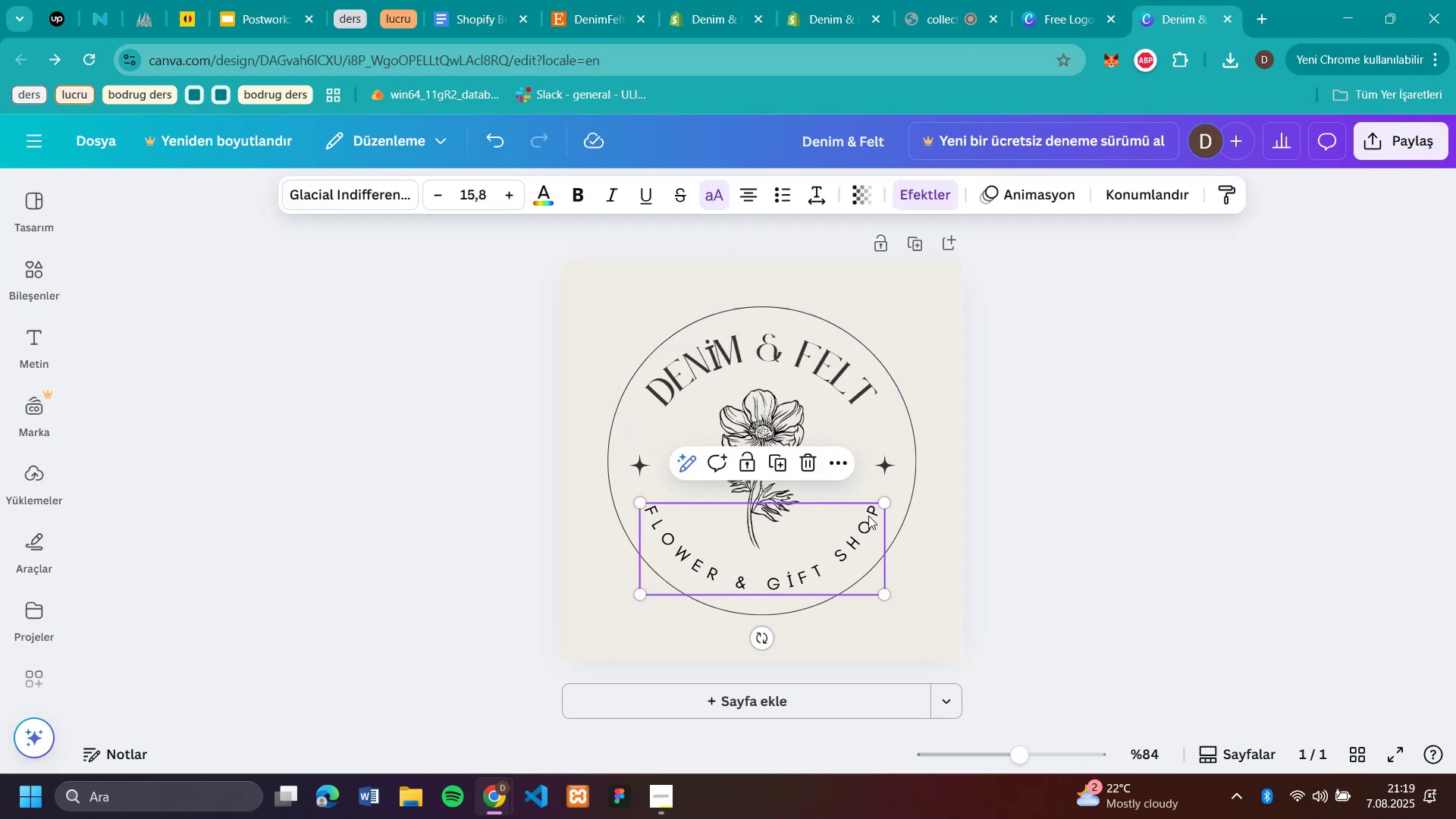 
left_click([870, 515])
 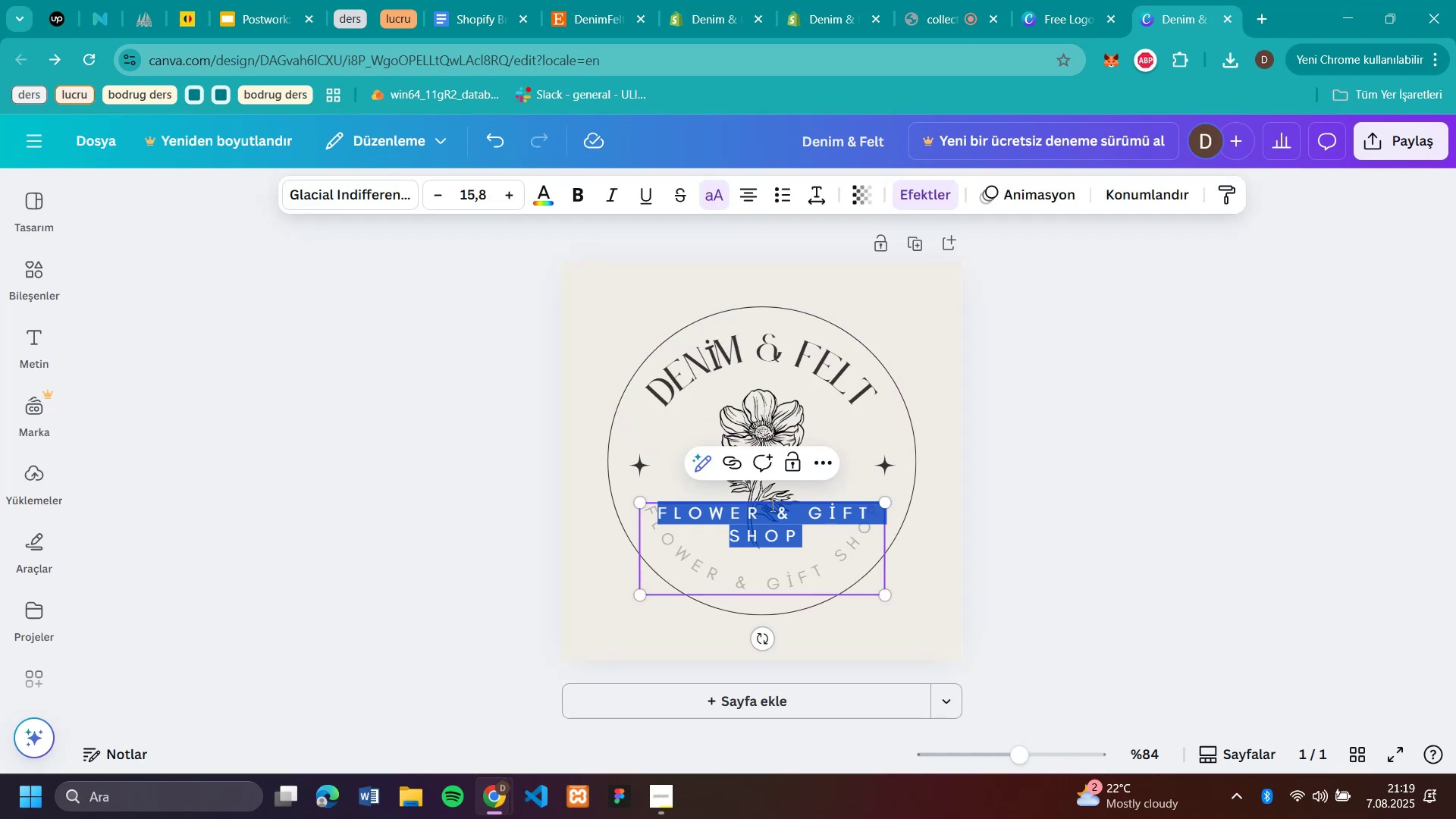 
wait(5.1)
 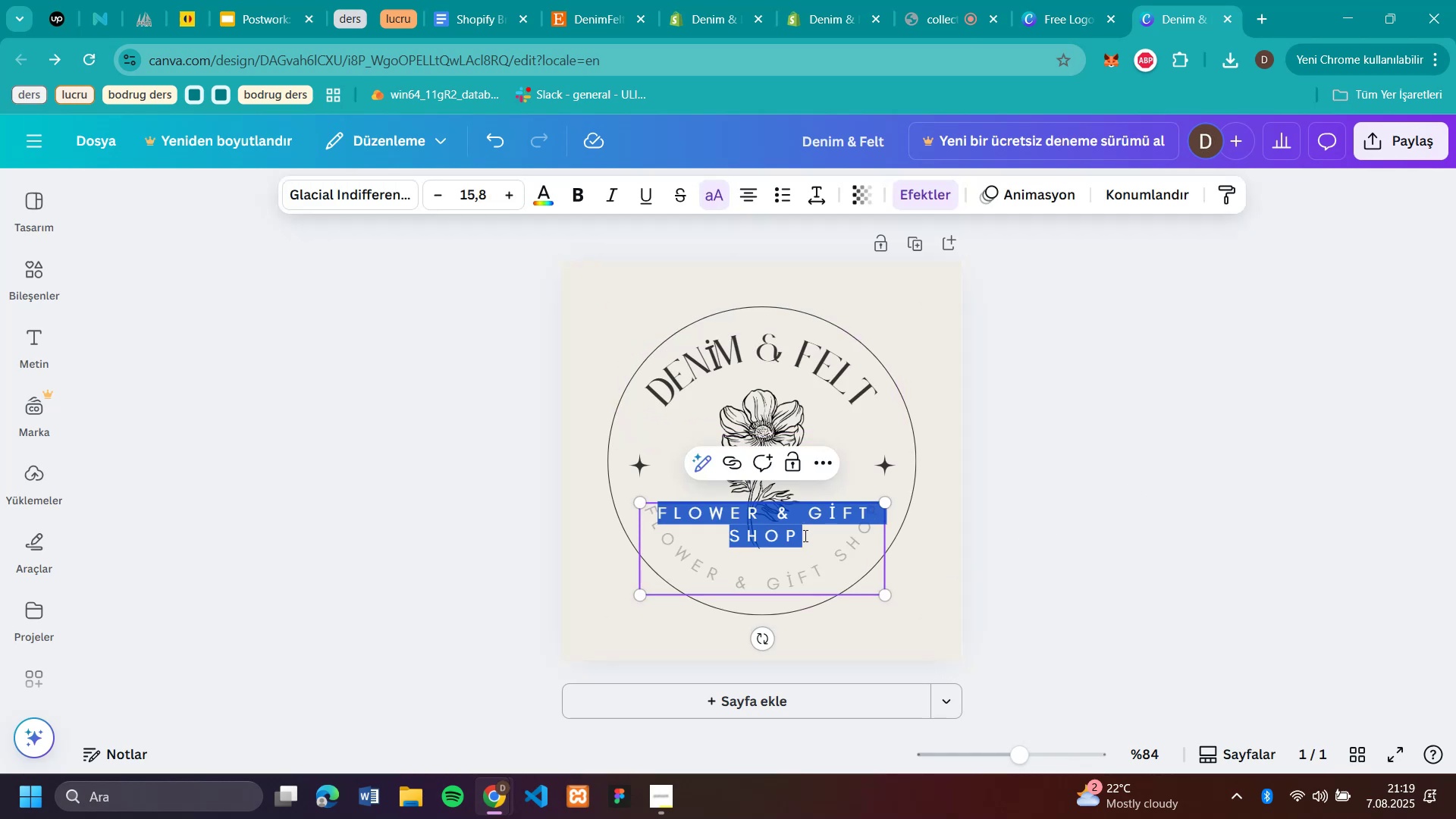 
double_click([756, 514])
 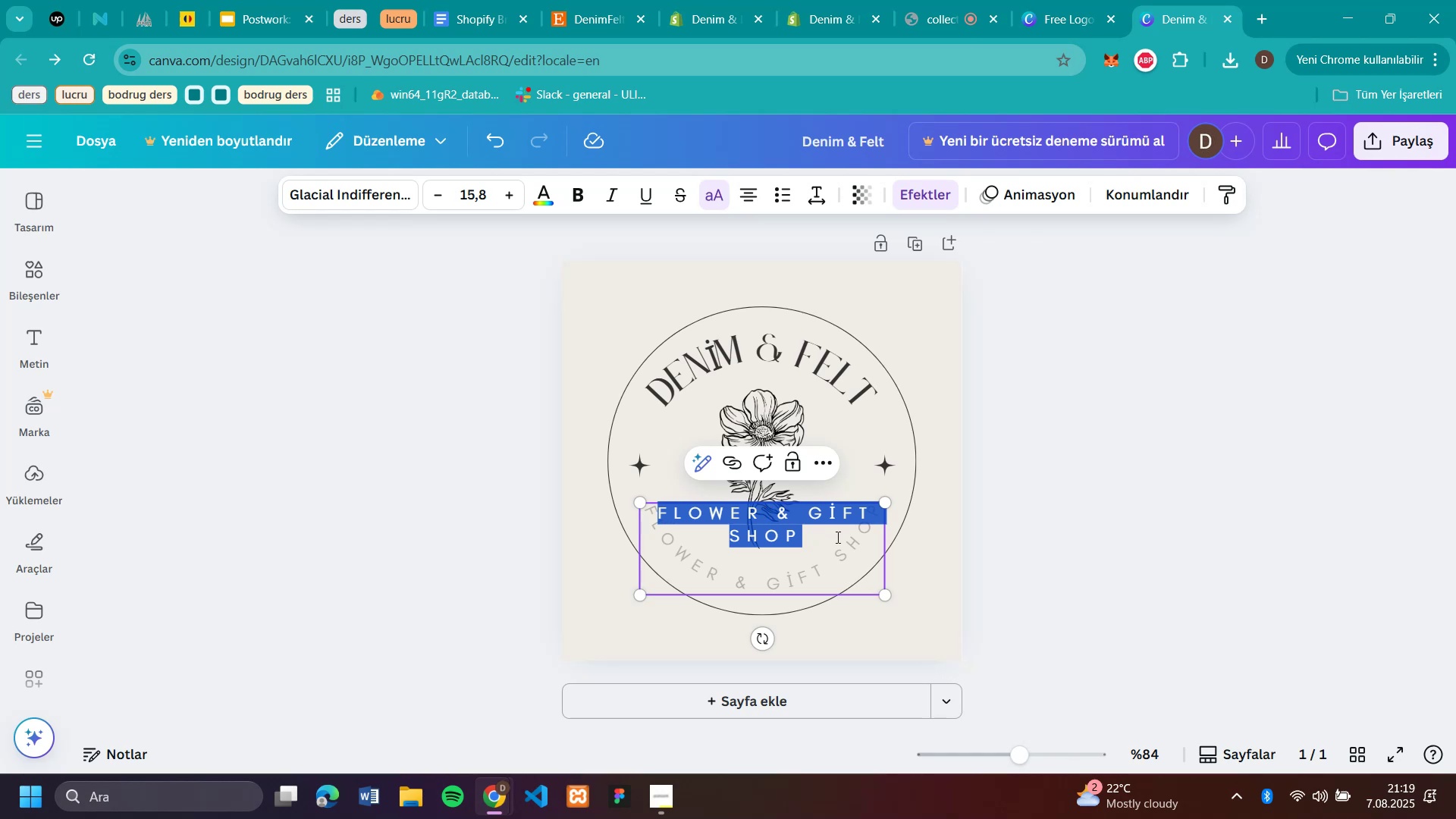 
triple_click([837, 538])
 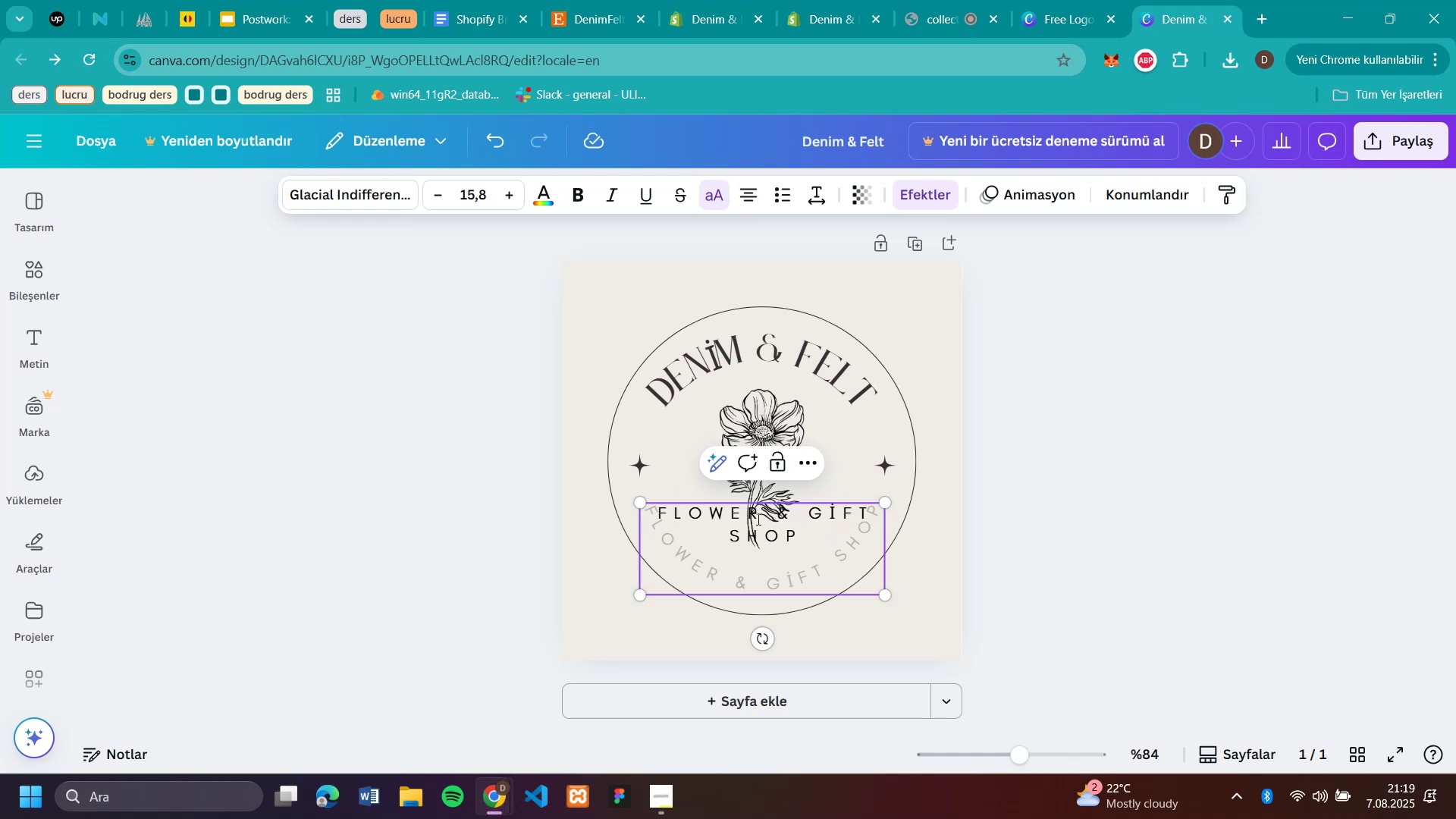 
left_click([757, 518])
 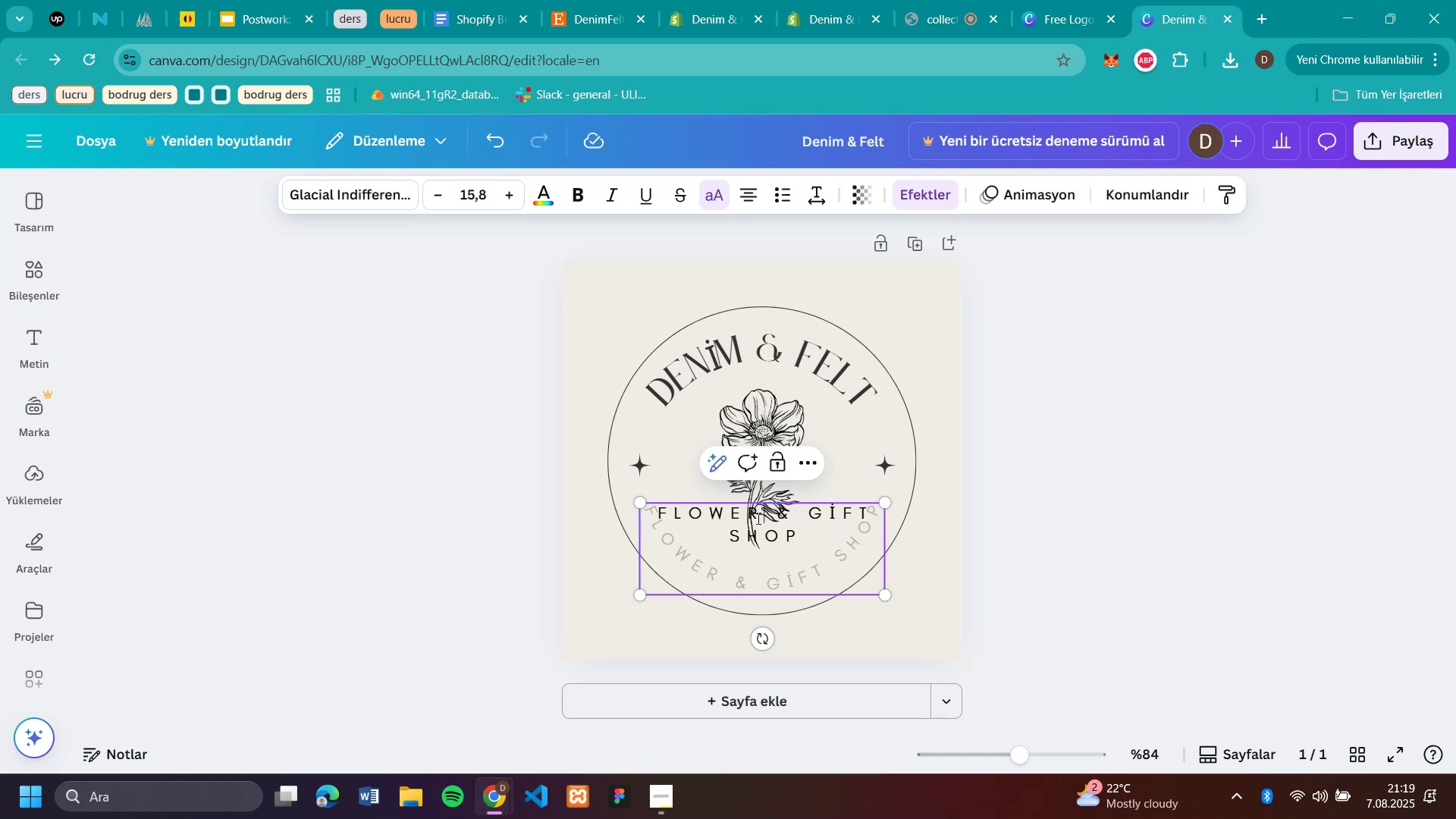 
key(Backspace)
key(Backspace)
key(Backspace)
key(Backspace)
key(Backspace)
key(Backspace)
type(HOMMADE)
 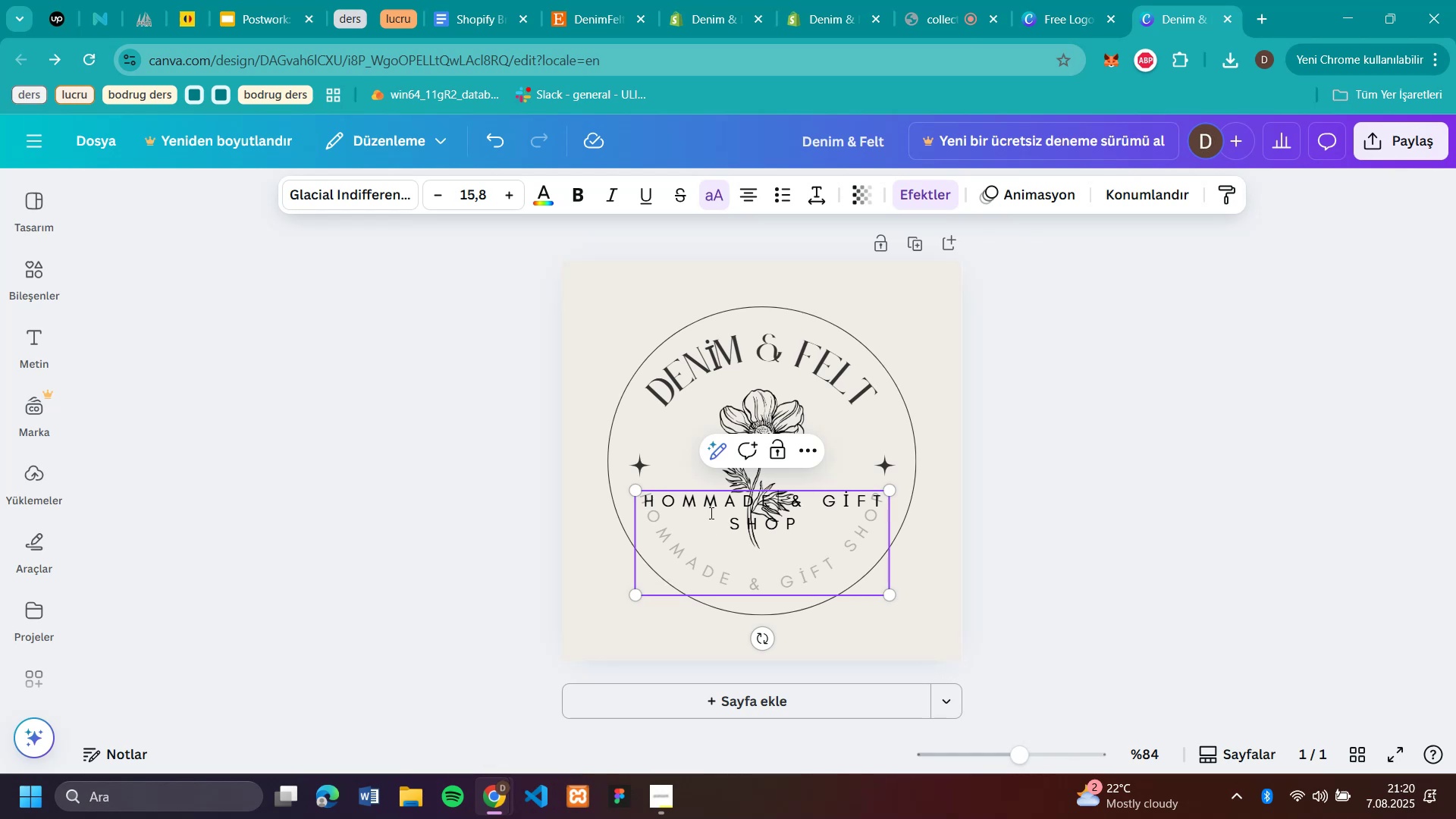 
wait(11.74)
 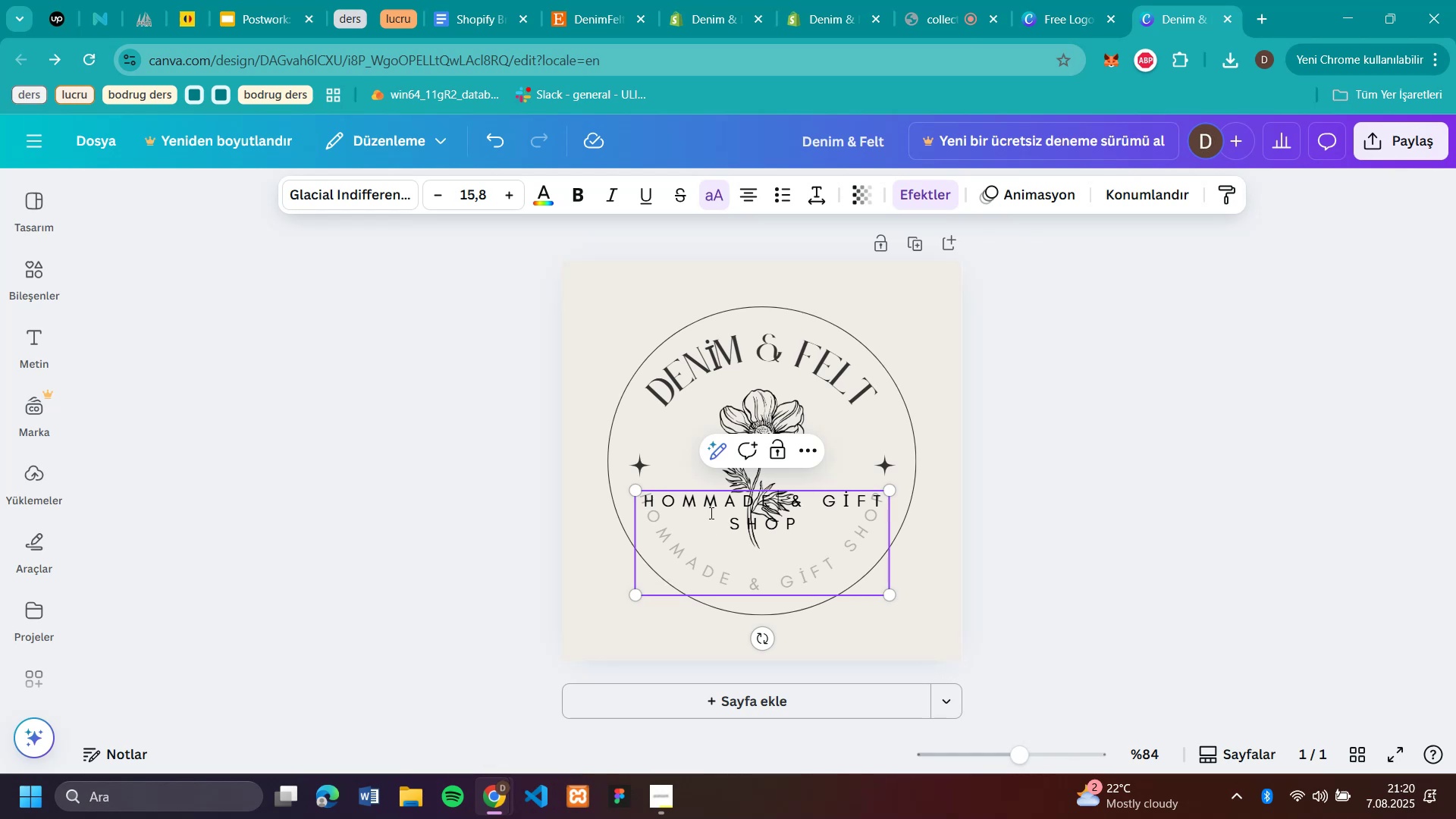 
key(Backspace)
key(Backspace)
key(Backspace)
key(Backspace)
key(Backspace)
key(Backspace)
type(ANDMADE)
 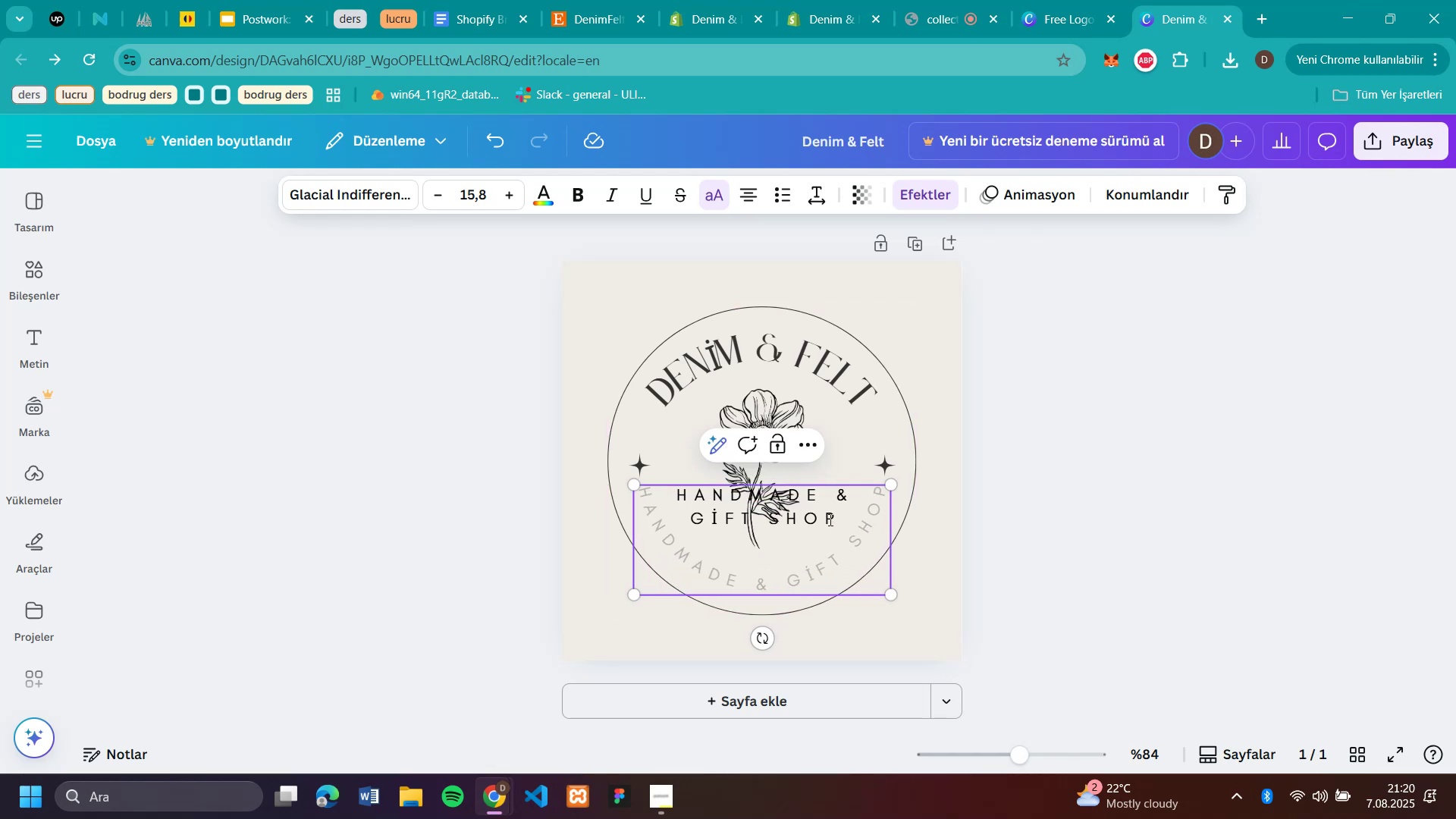 
left_click([748, 519])
 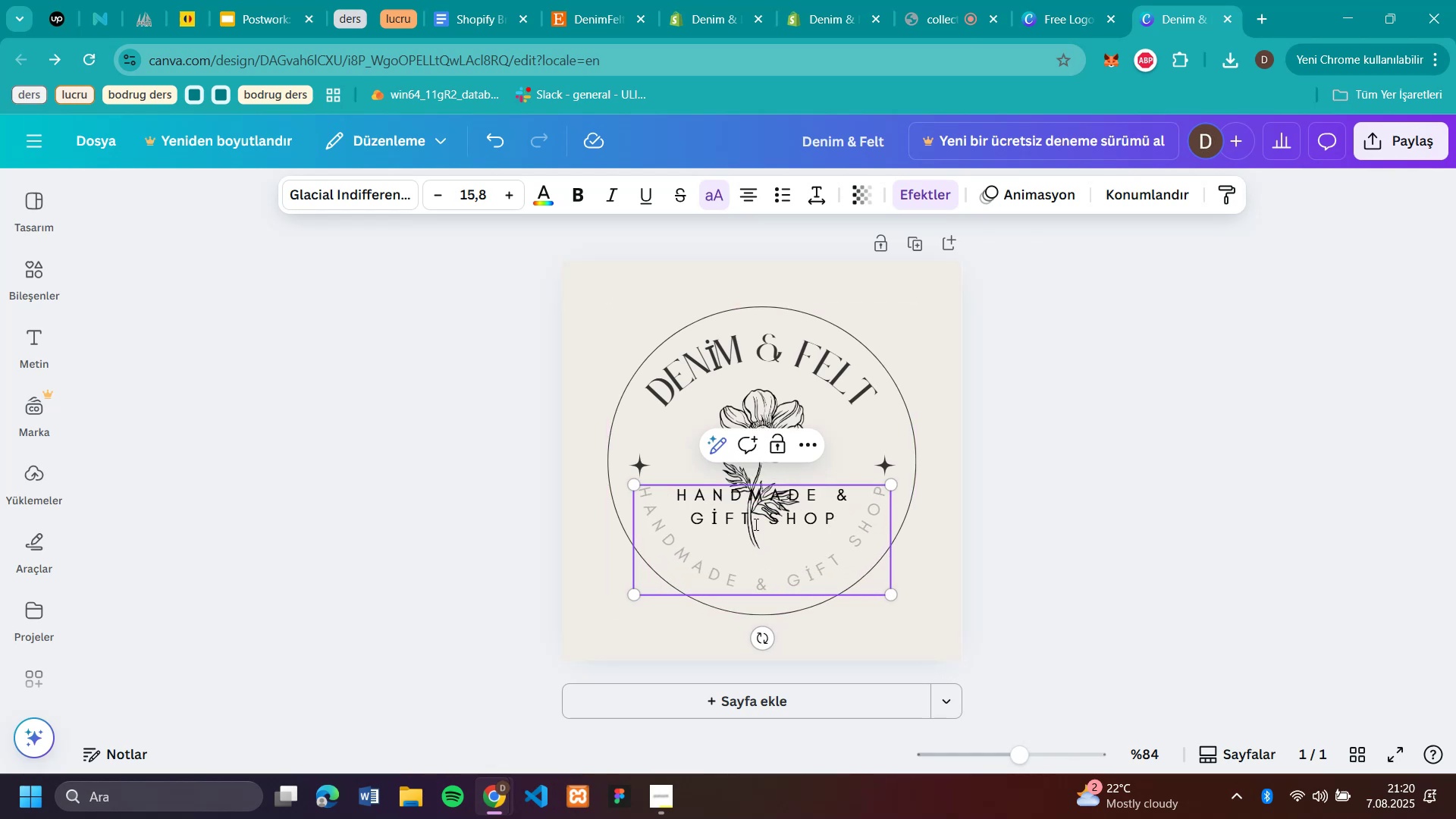 
left_click([755, 518])
 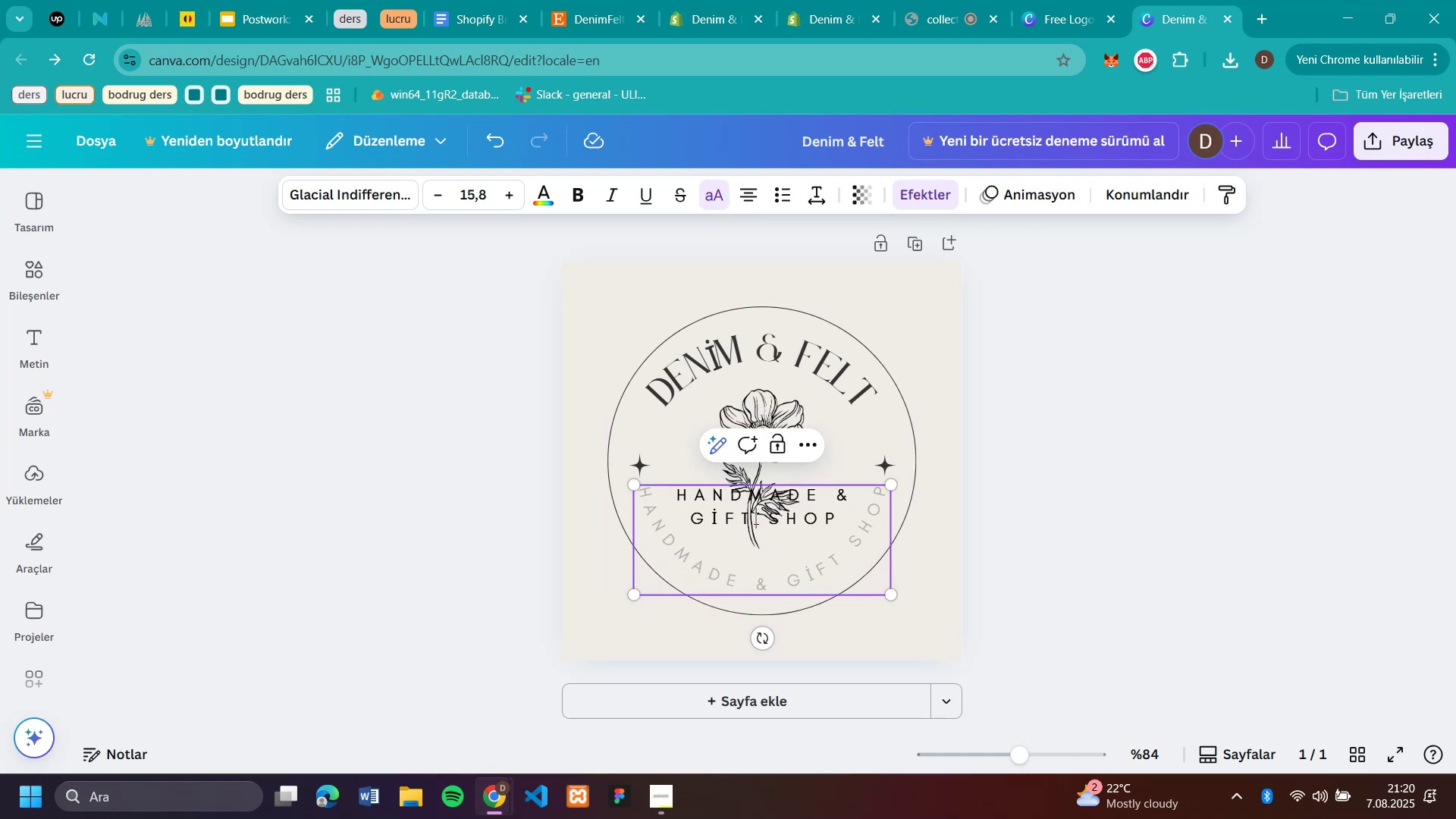 
key(Backspace)
key(Backspace)
key(Backspace)
key(Backspace)
type(TOYS)
 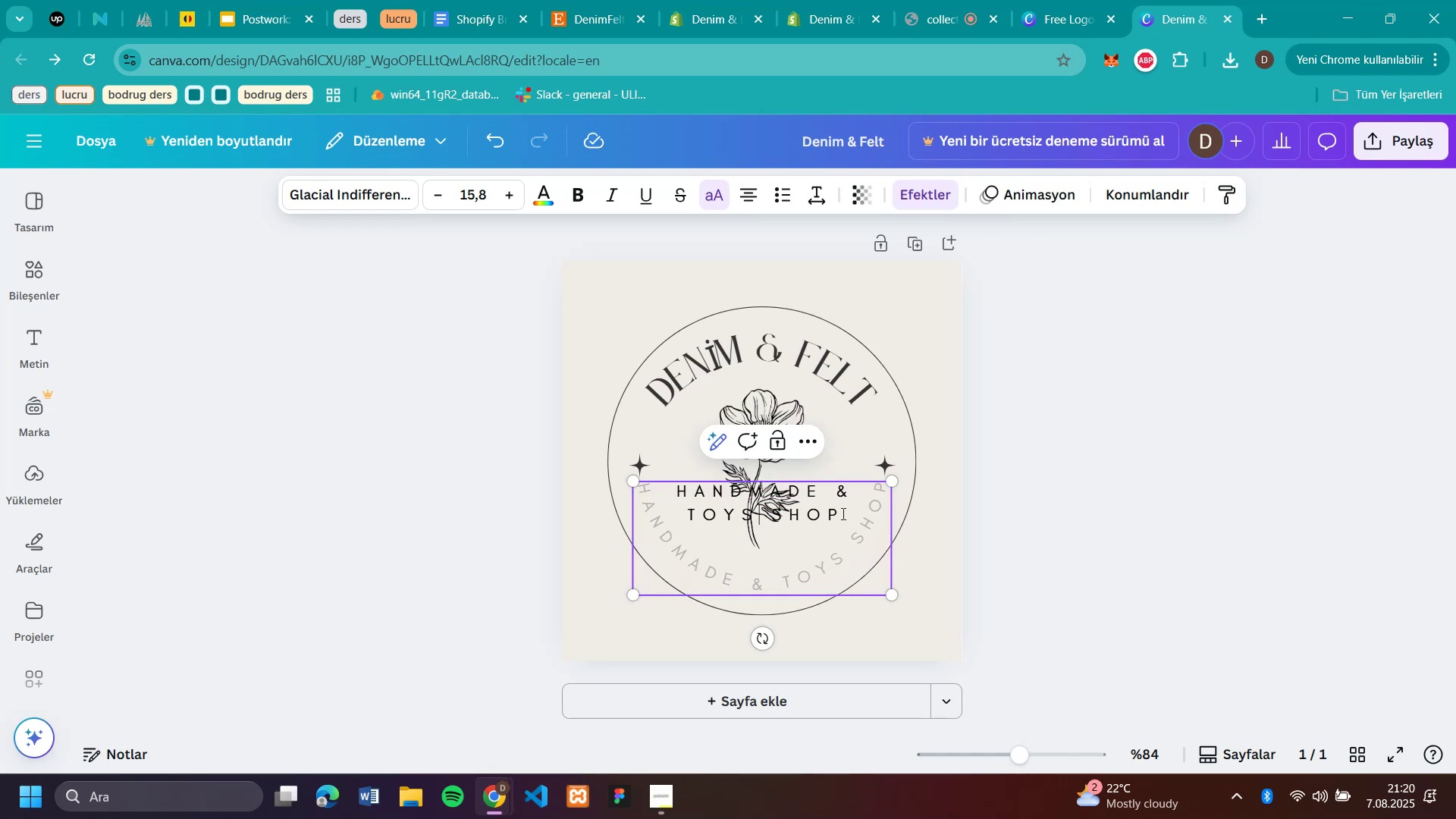 
left_click([842, 516])
 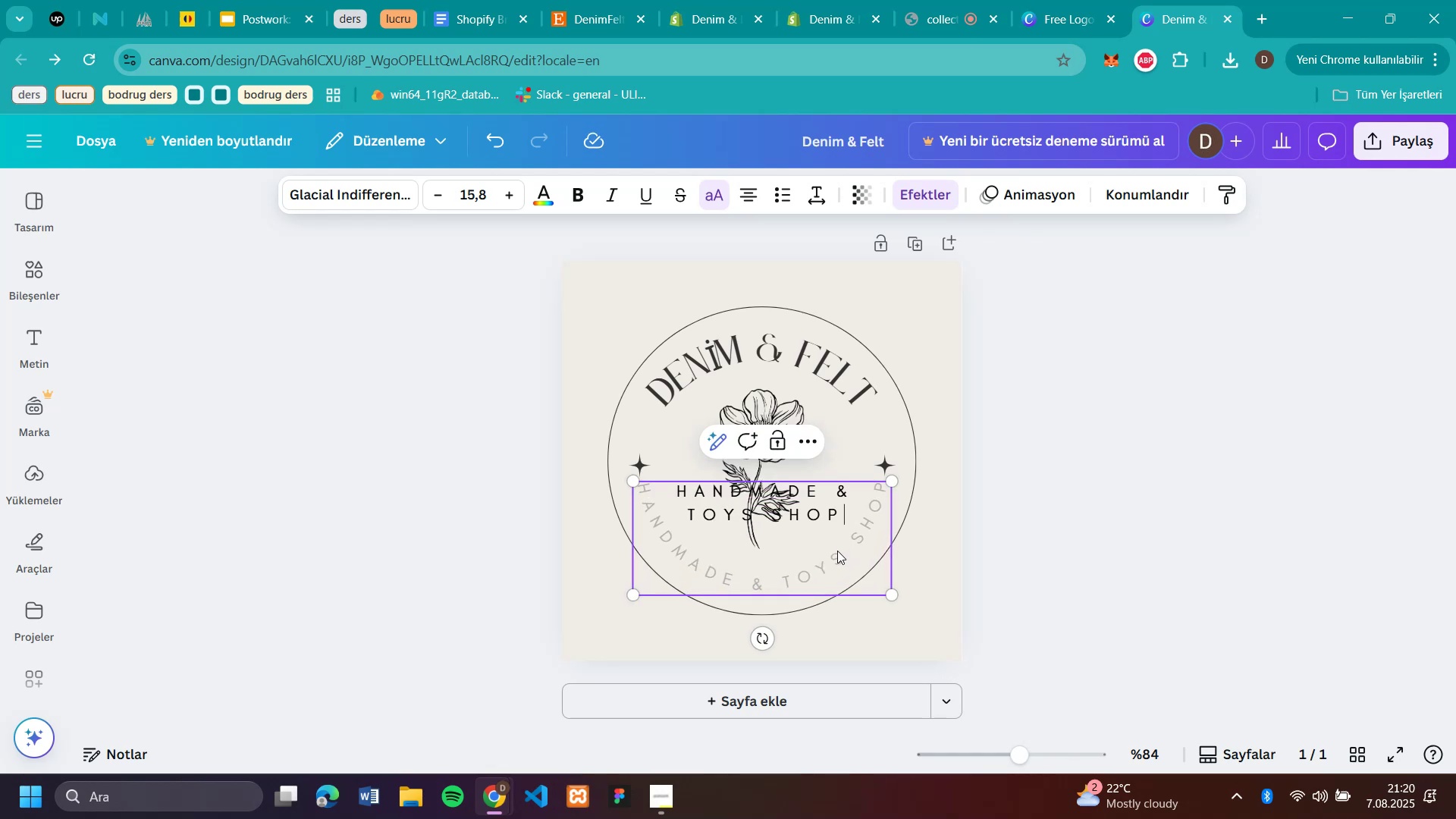 
key(Enter)
 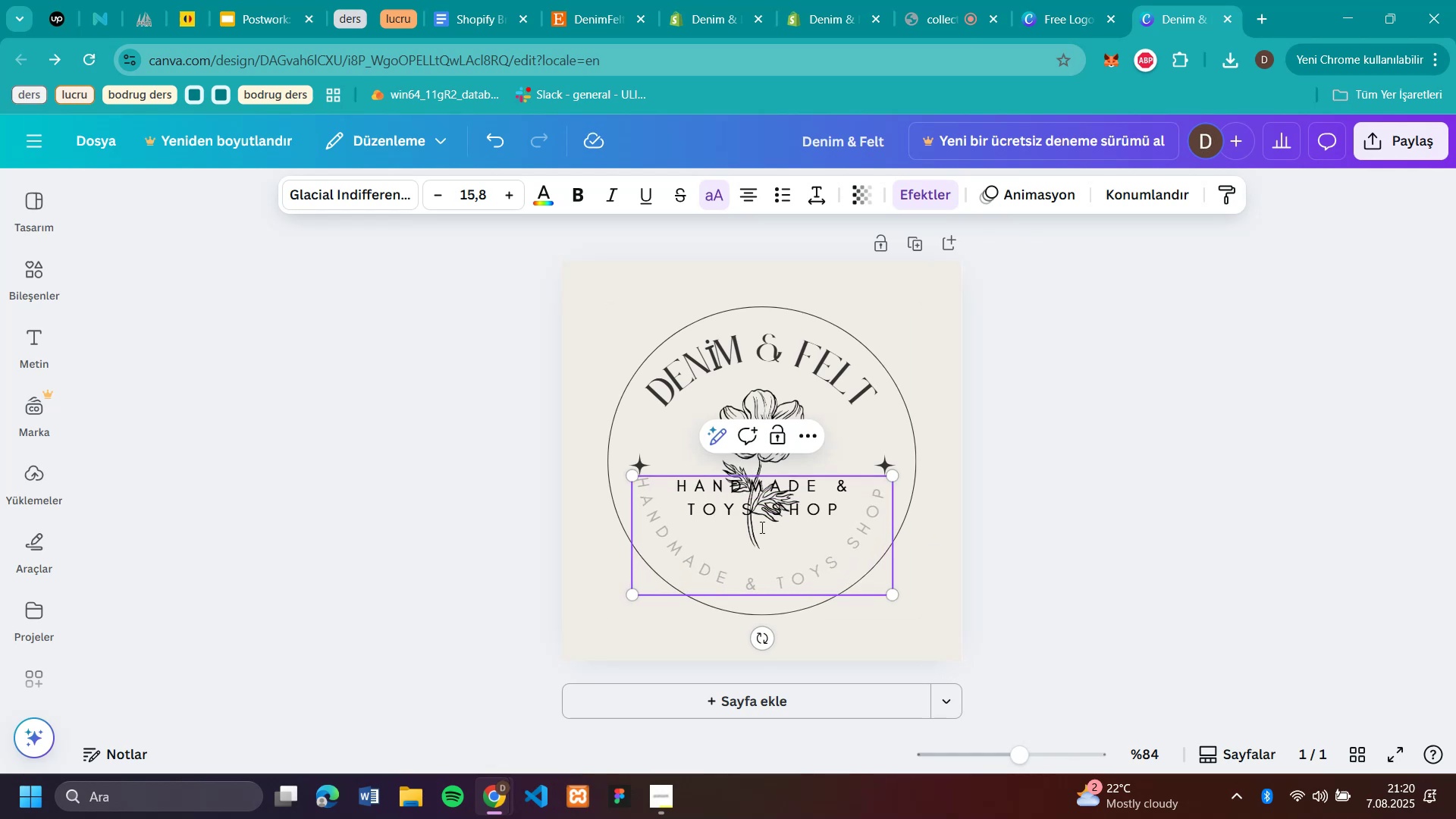 
left_click([669, 490])
 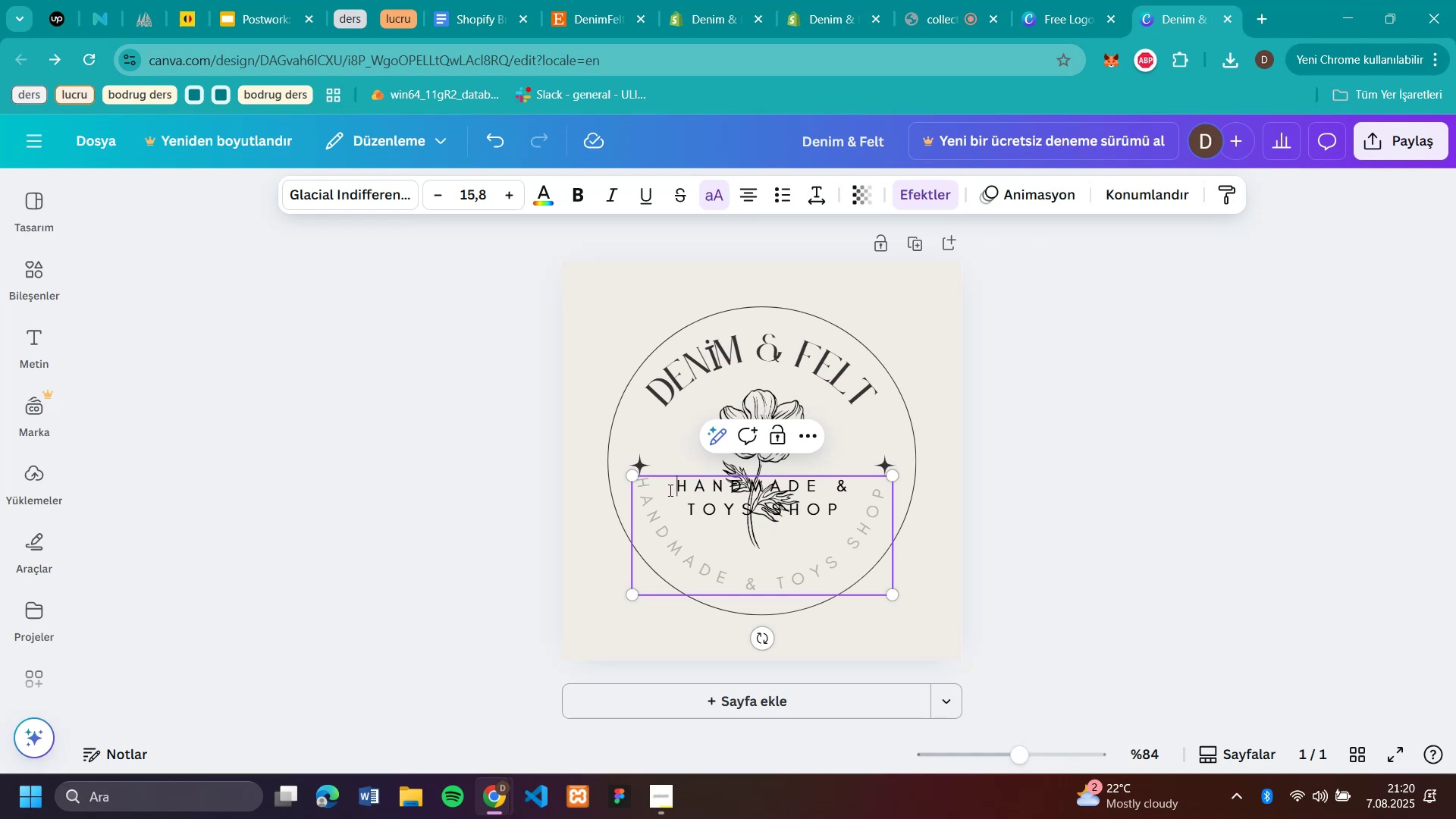 
key(Space)
 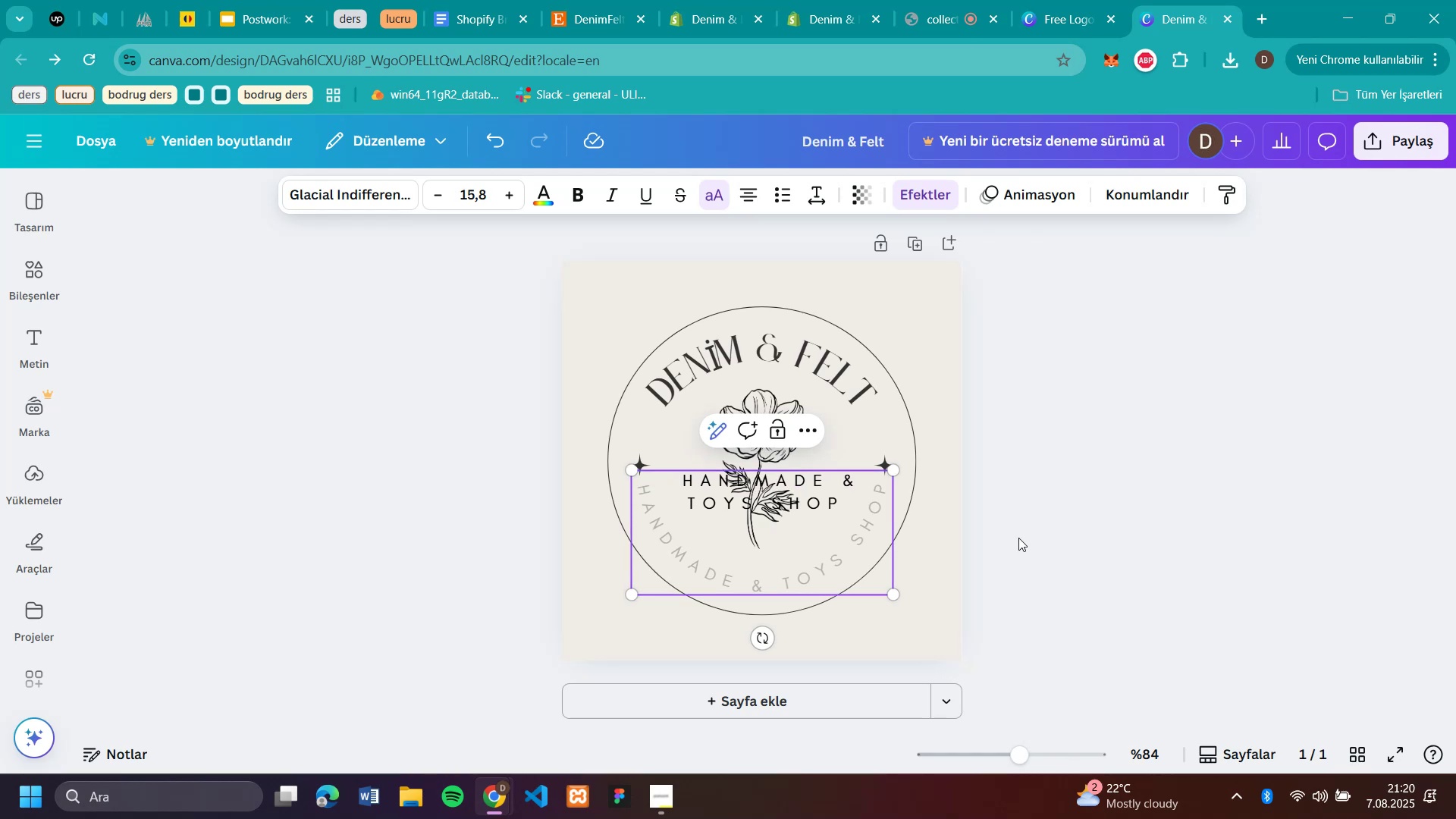 
left_click([1022, 538])
 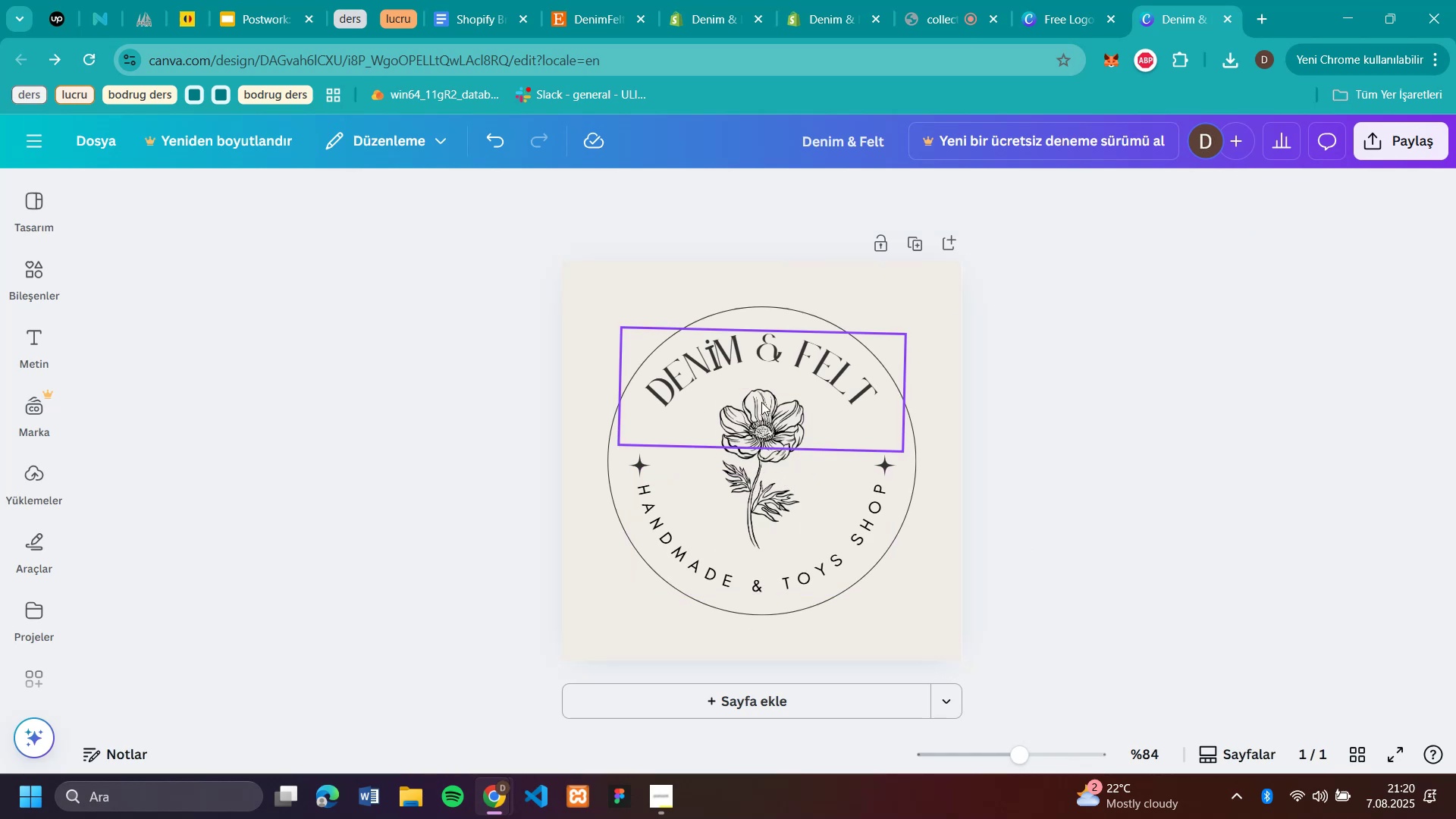 
left_click([758, 447])
 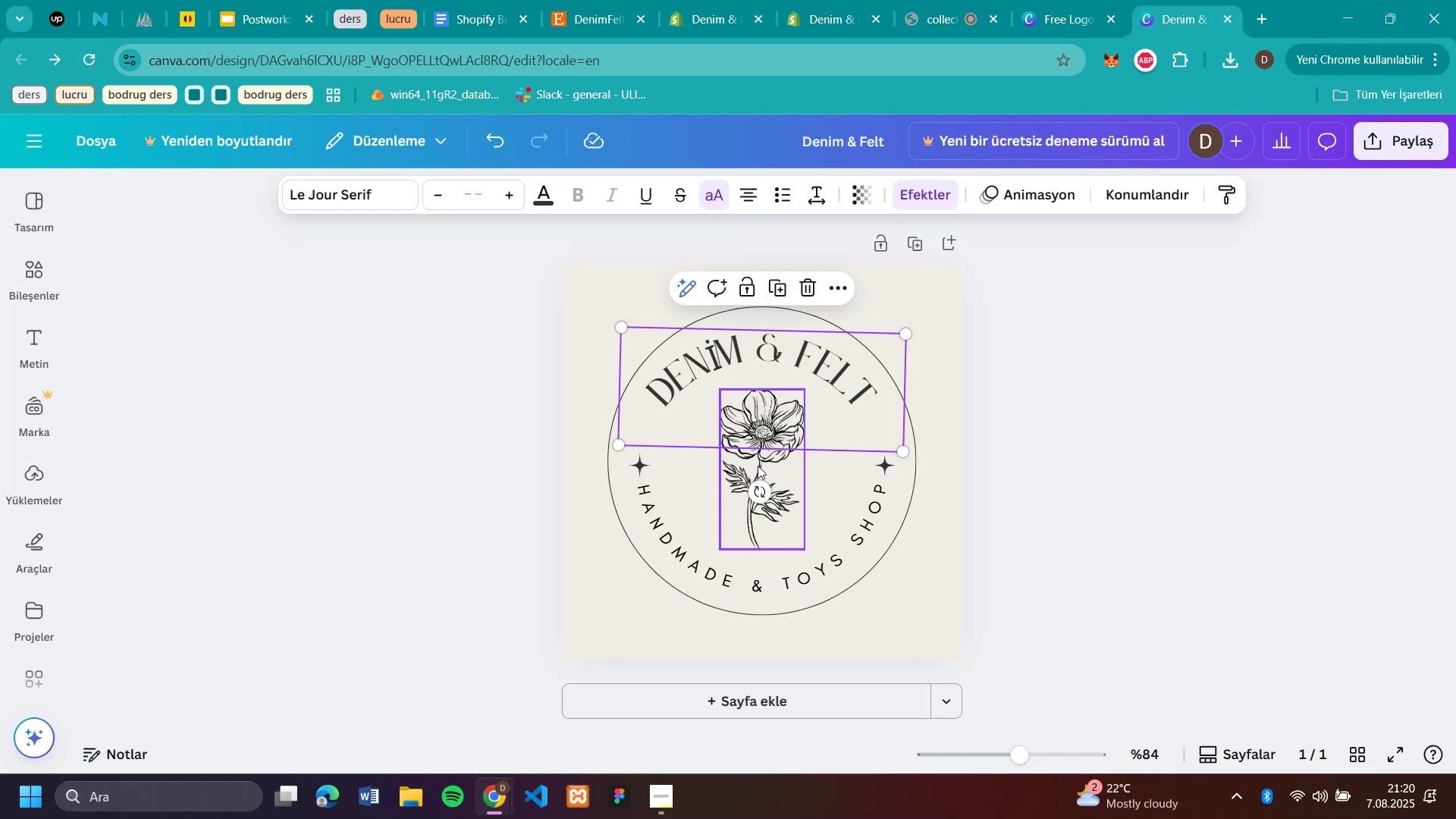 
left_click([758, 466])
 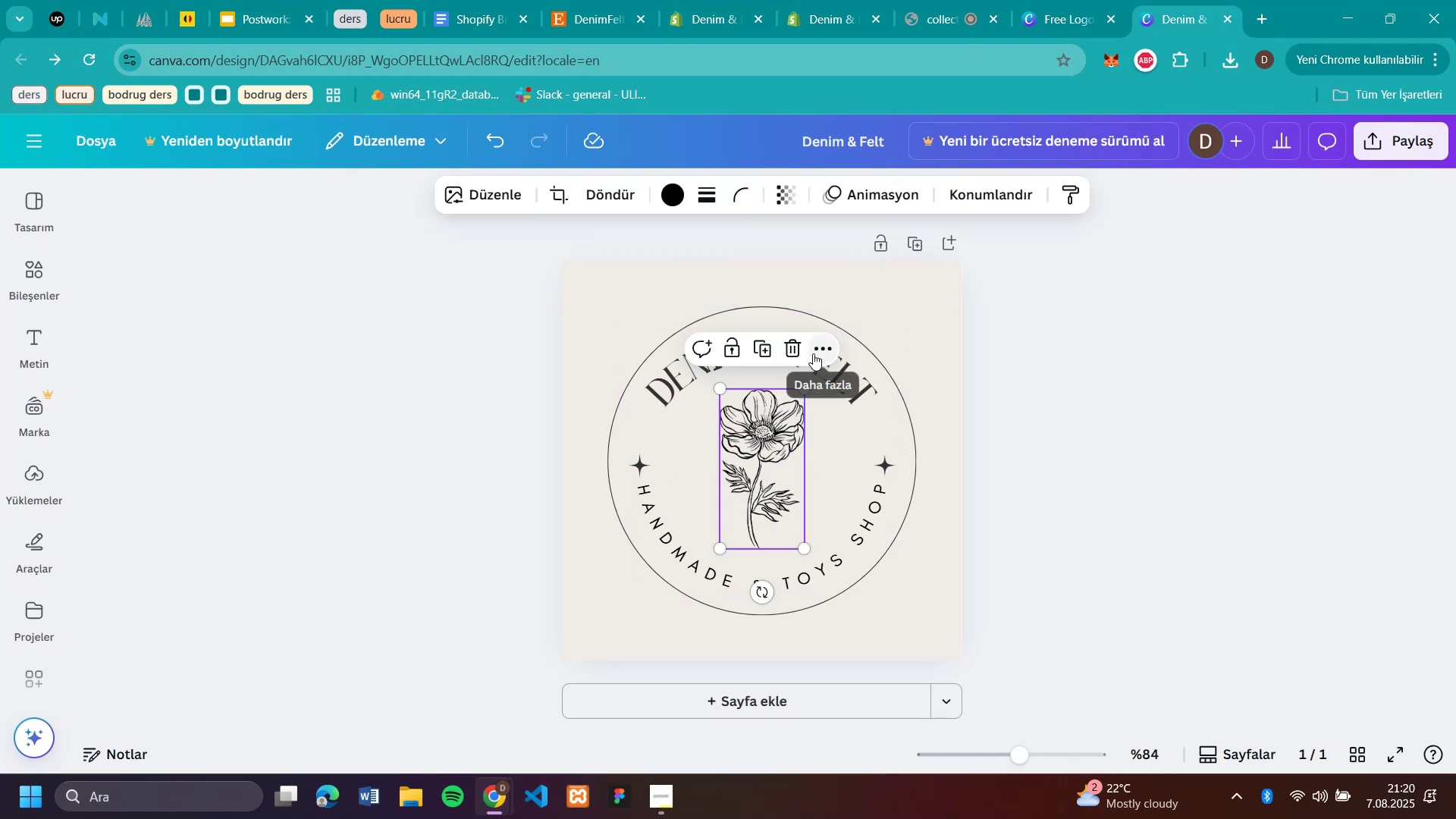 
left_click([799, 348])
 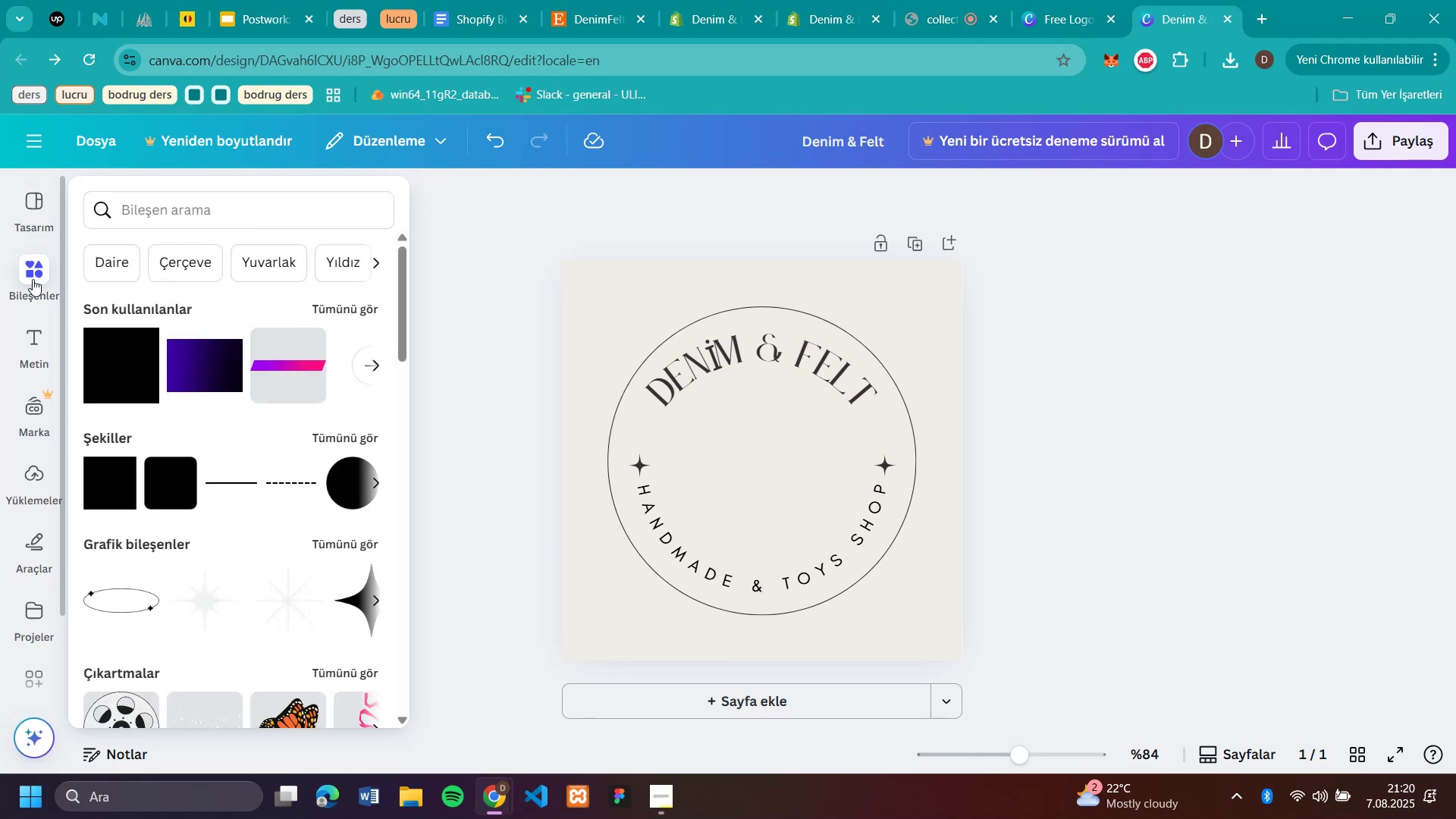 
left_click([209, 213])
 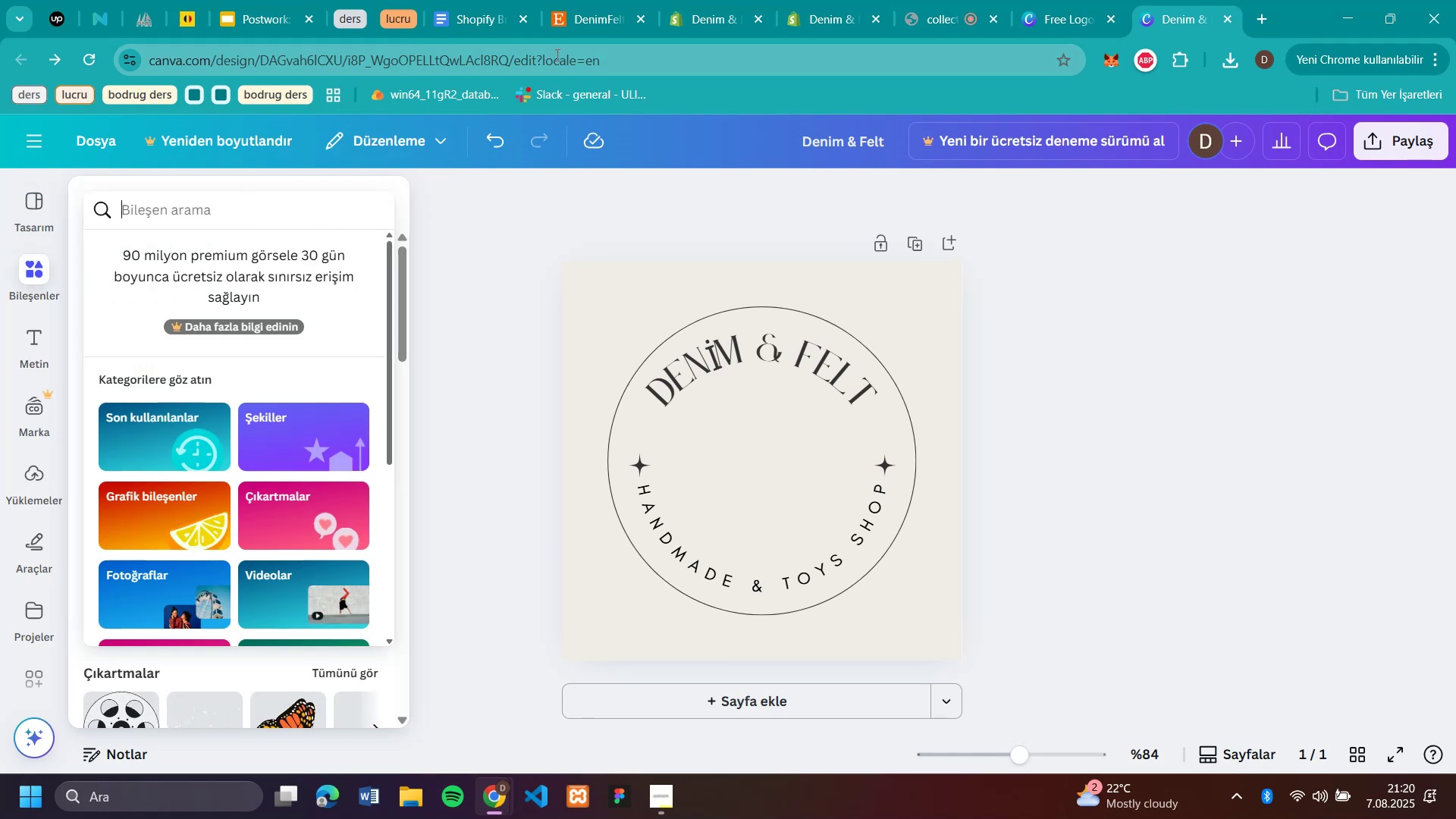 
left_click([598, 14])
 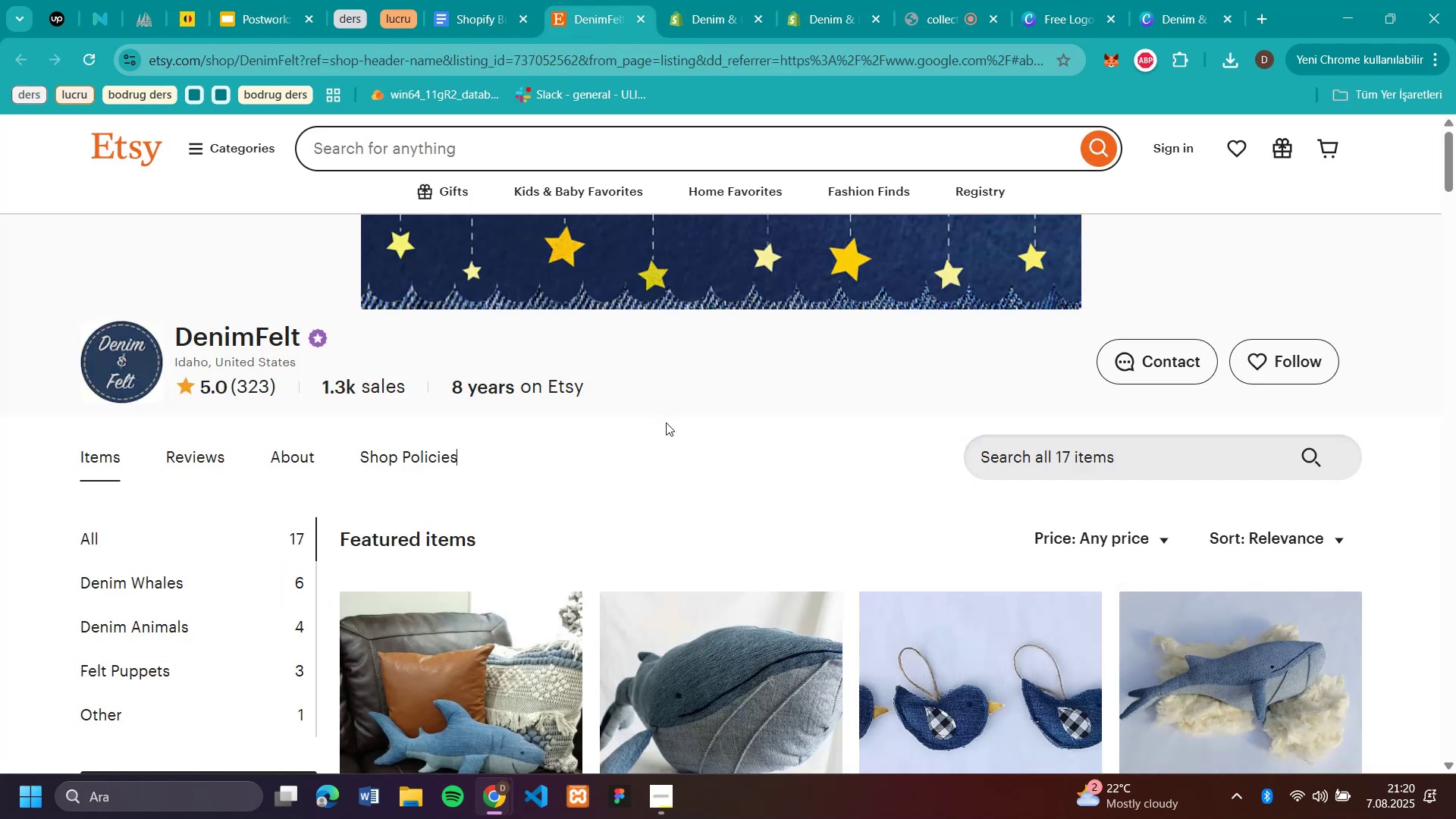 
scroll: coordinate [666, 423], scroll_direction: down, amount: 1.0
 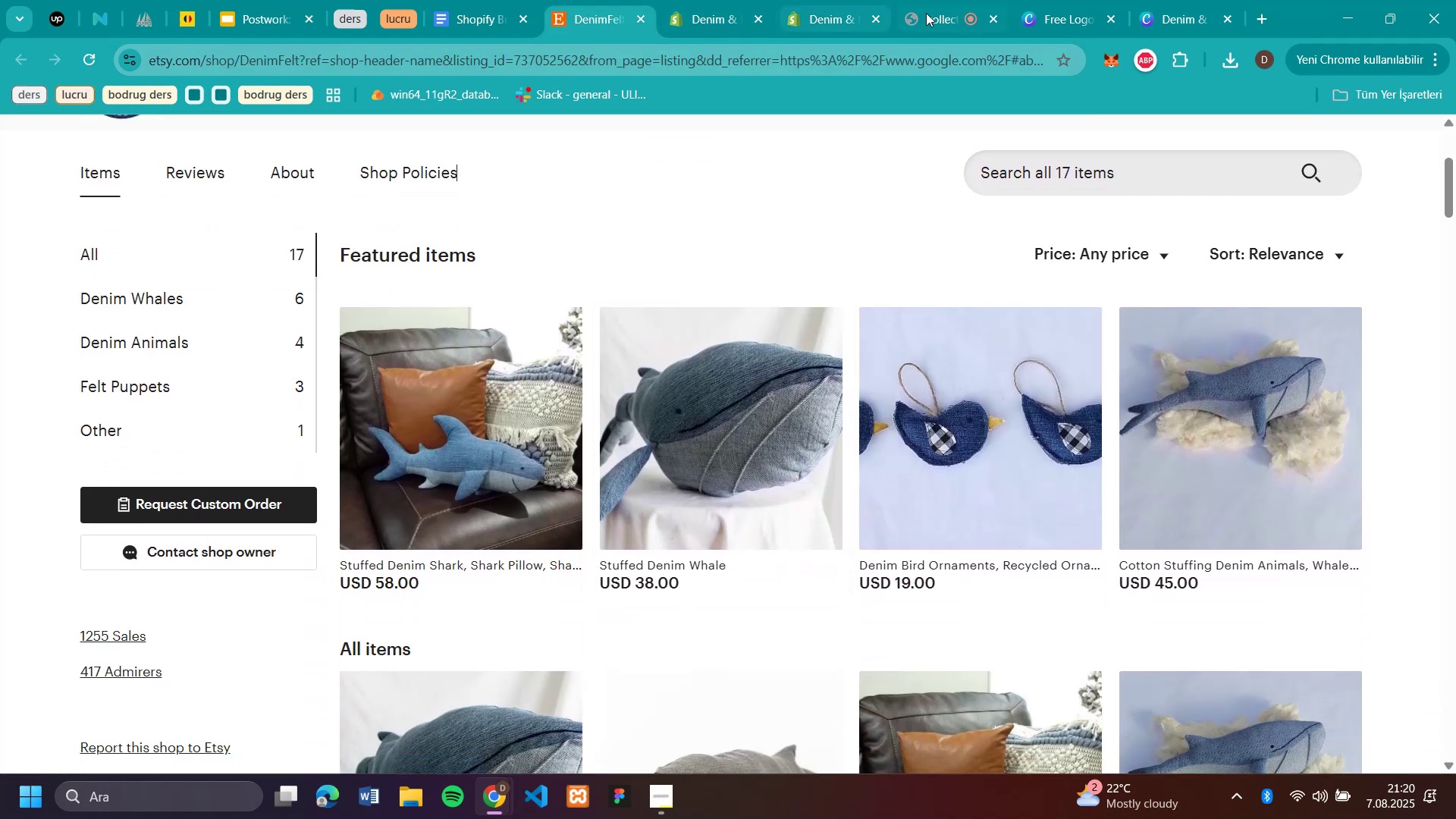 
left_click([1163, 20])
 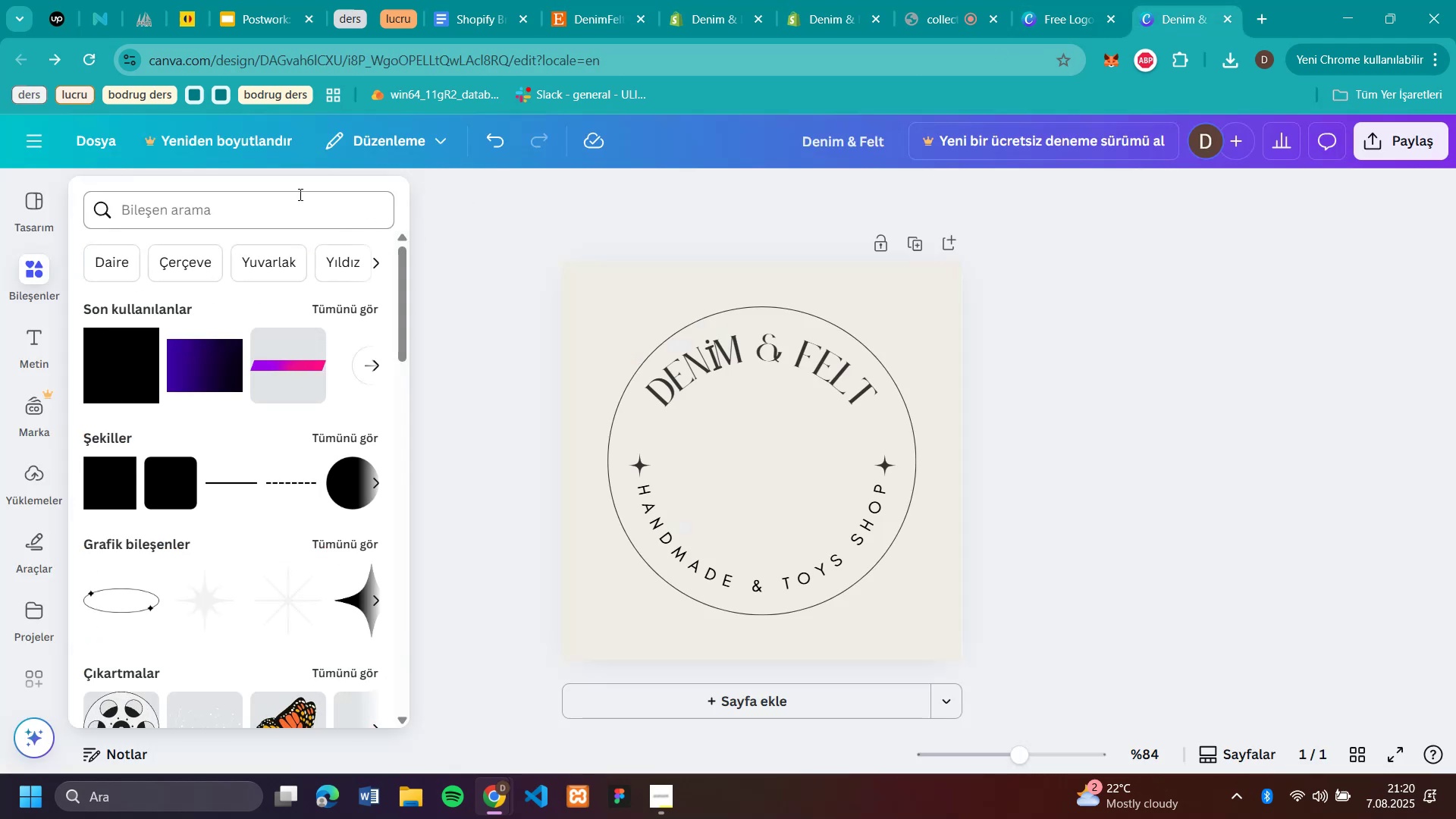 
left_click([290, 213])
 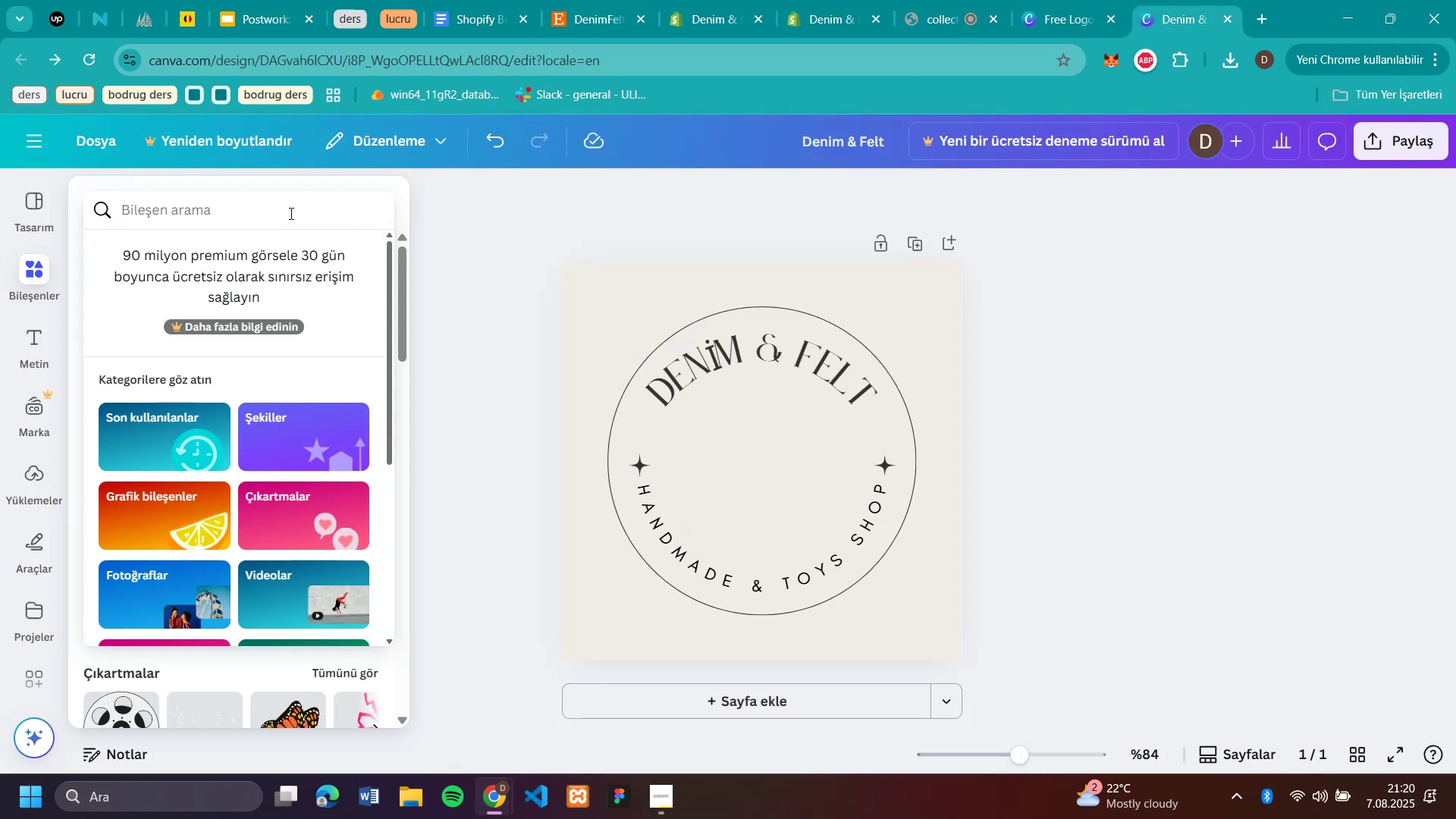 
type(WHALE TOYS)
 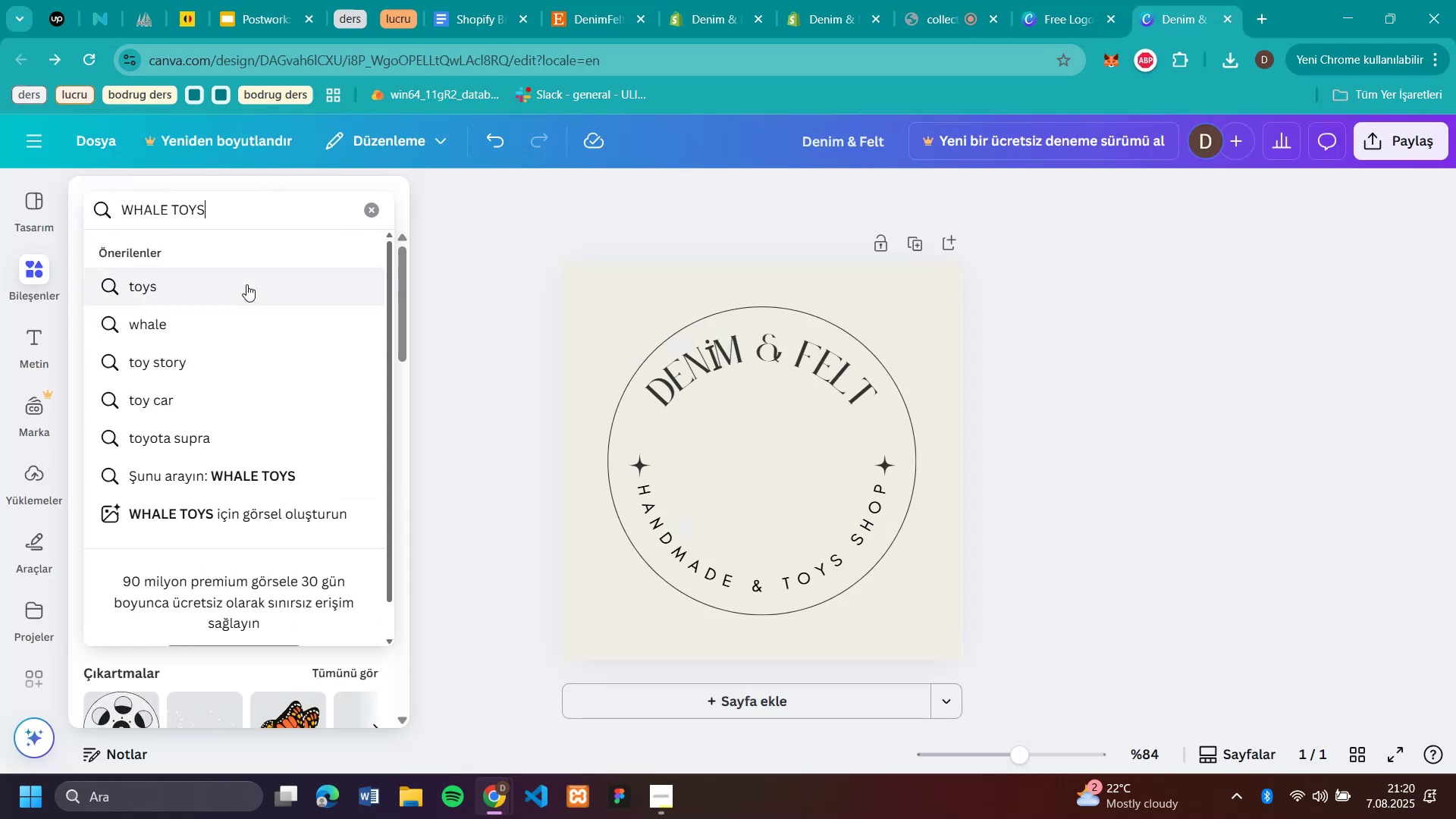 
key(Enter)
 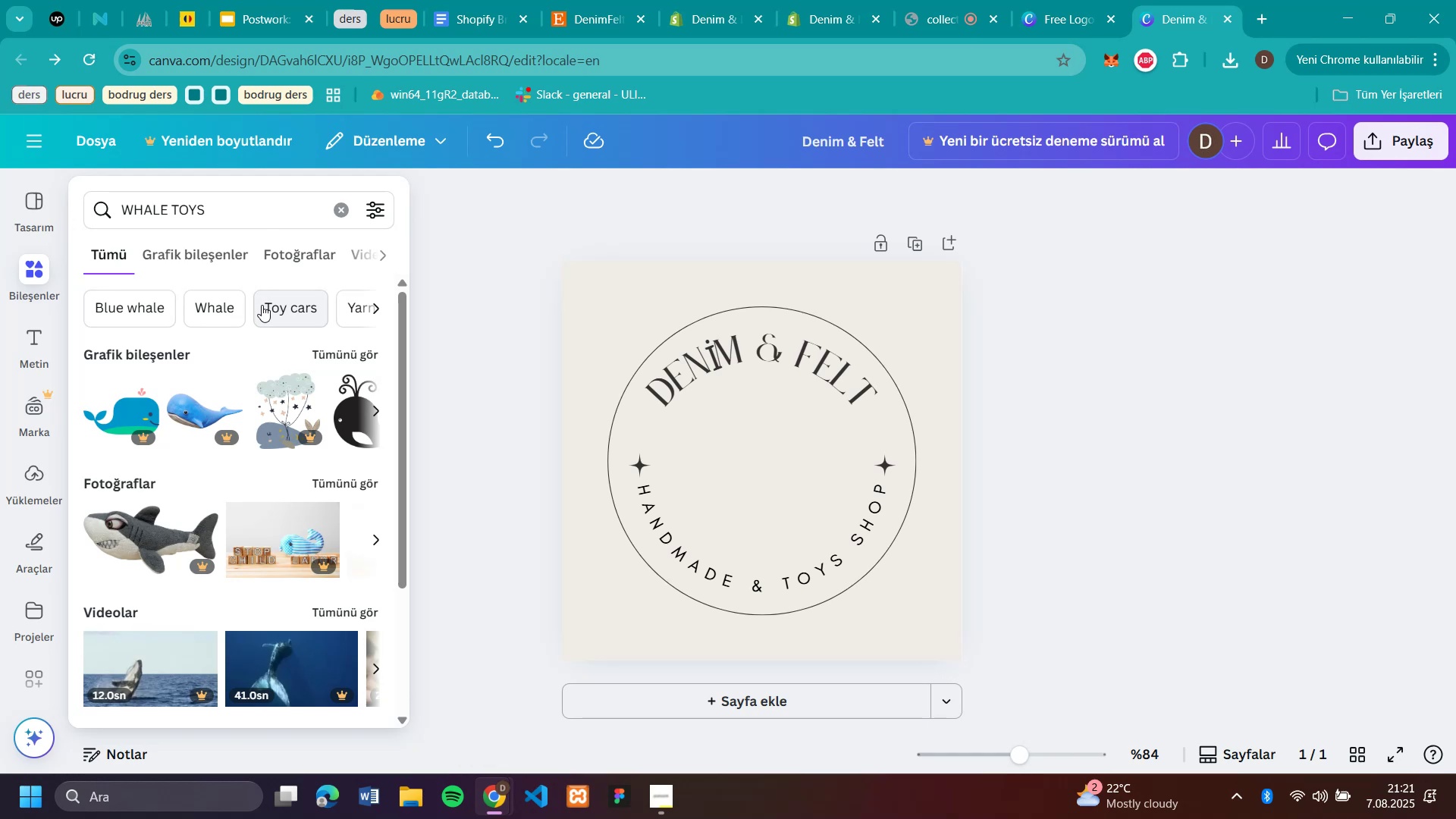 
scroll: coordinate [282, 379], scroll_direction: down, amount: 2.0
 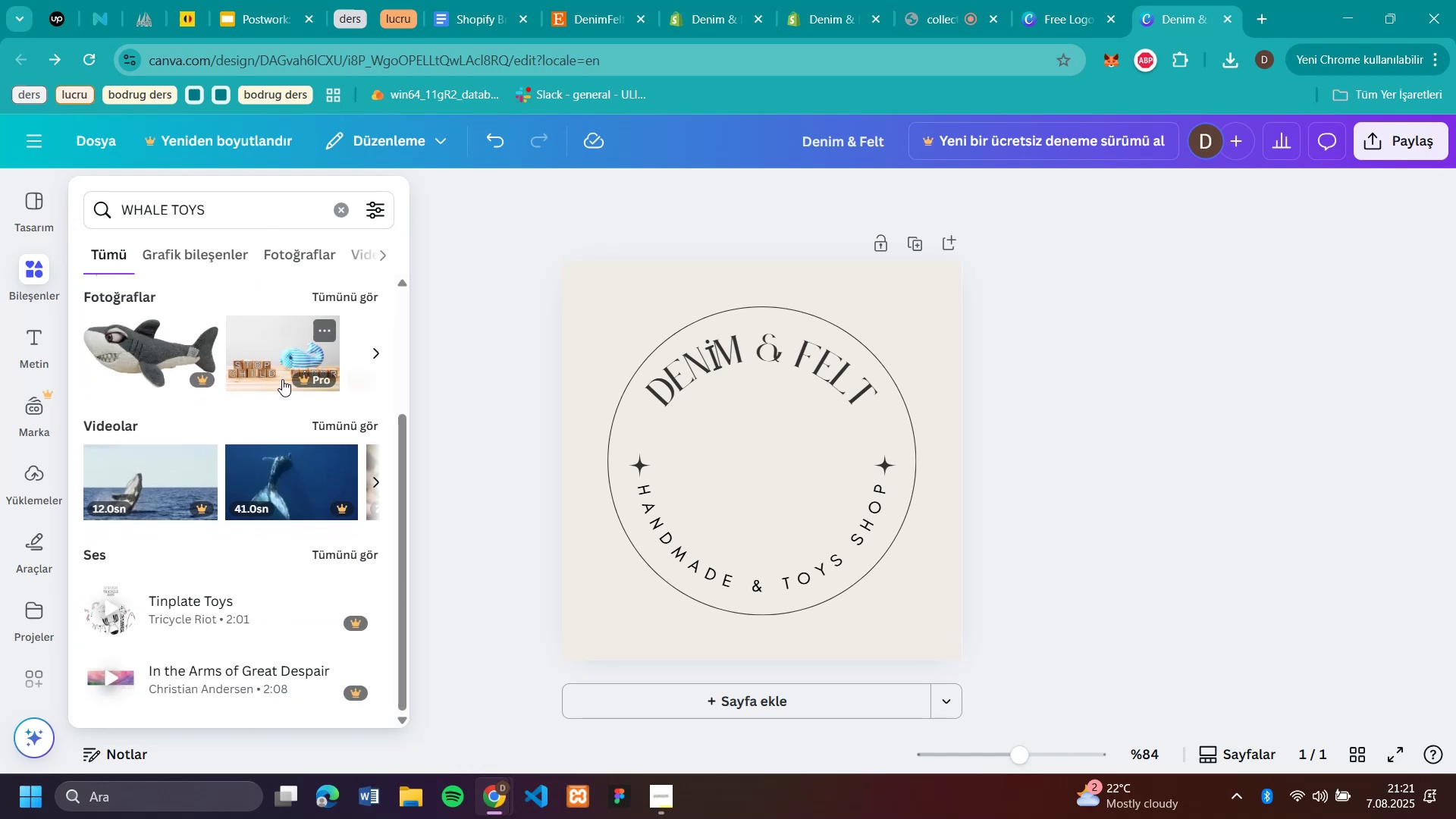 
scroll: coordinate [282, 379], scroll_direction: up, amount: 3.0
 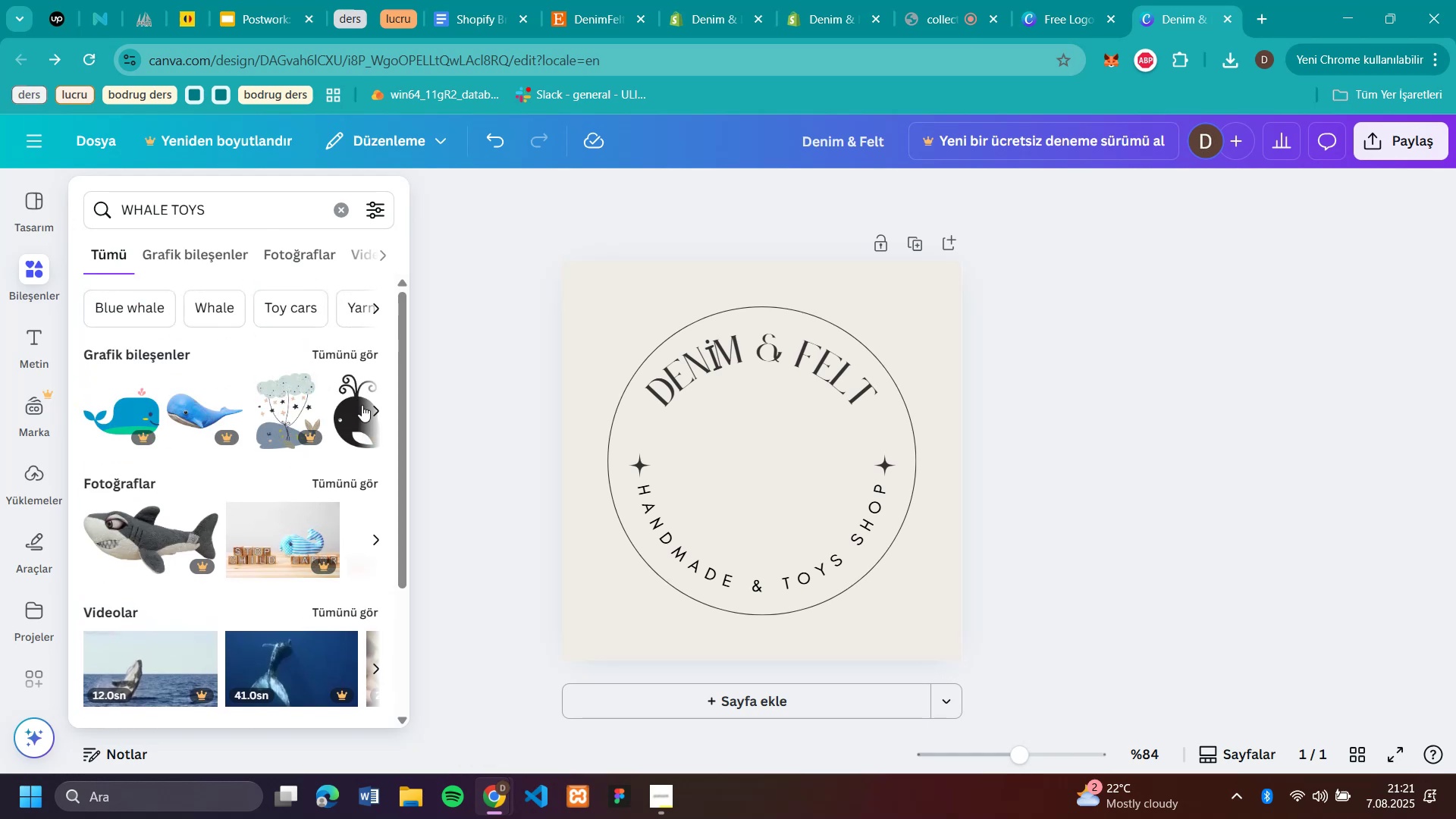 
left_click([378, 402])
 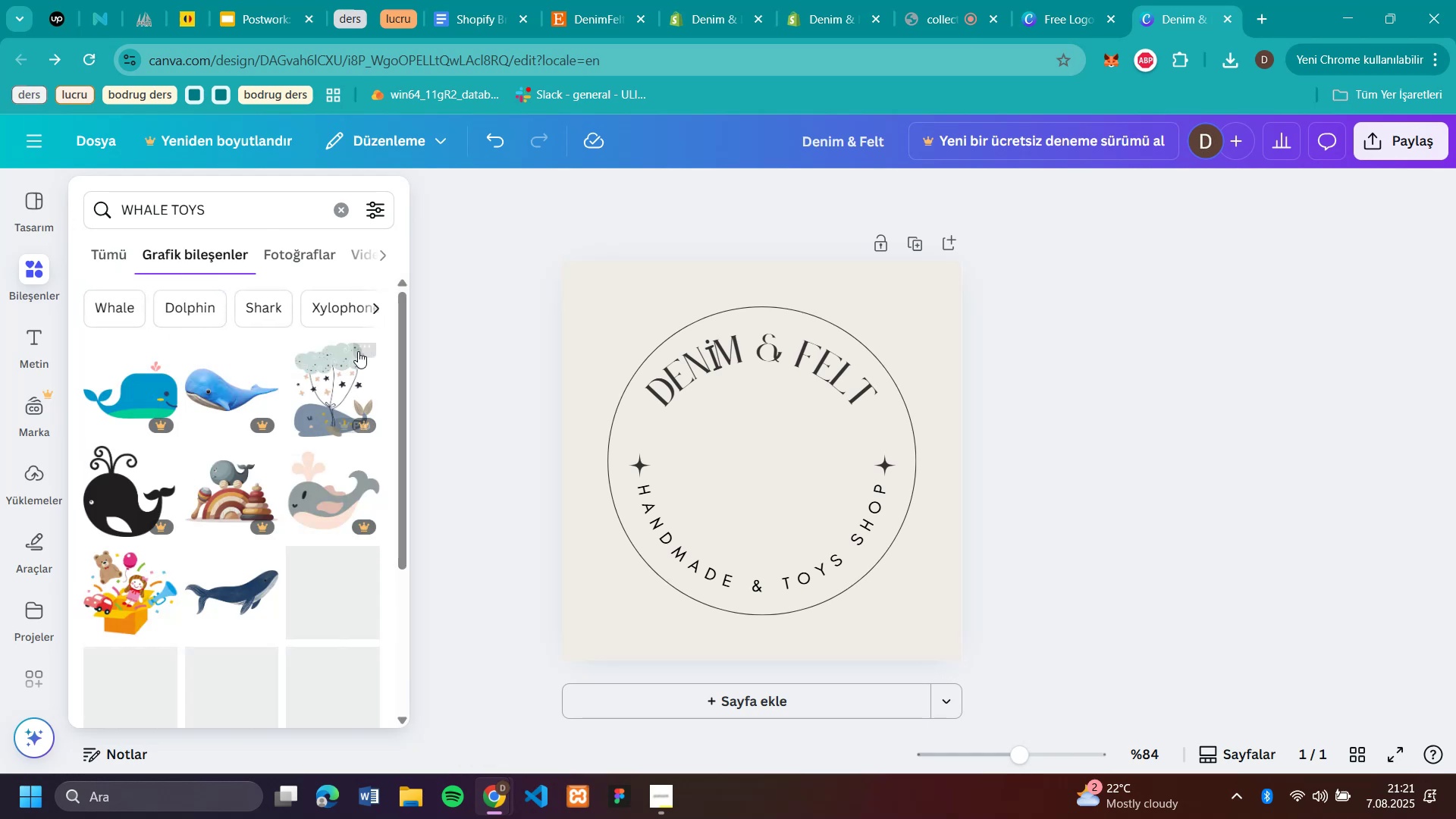 
scroll: coordinate [342, 413], scroll_direction: down, amount: 3.0
 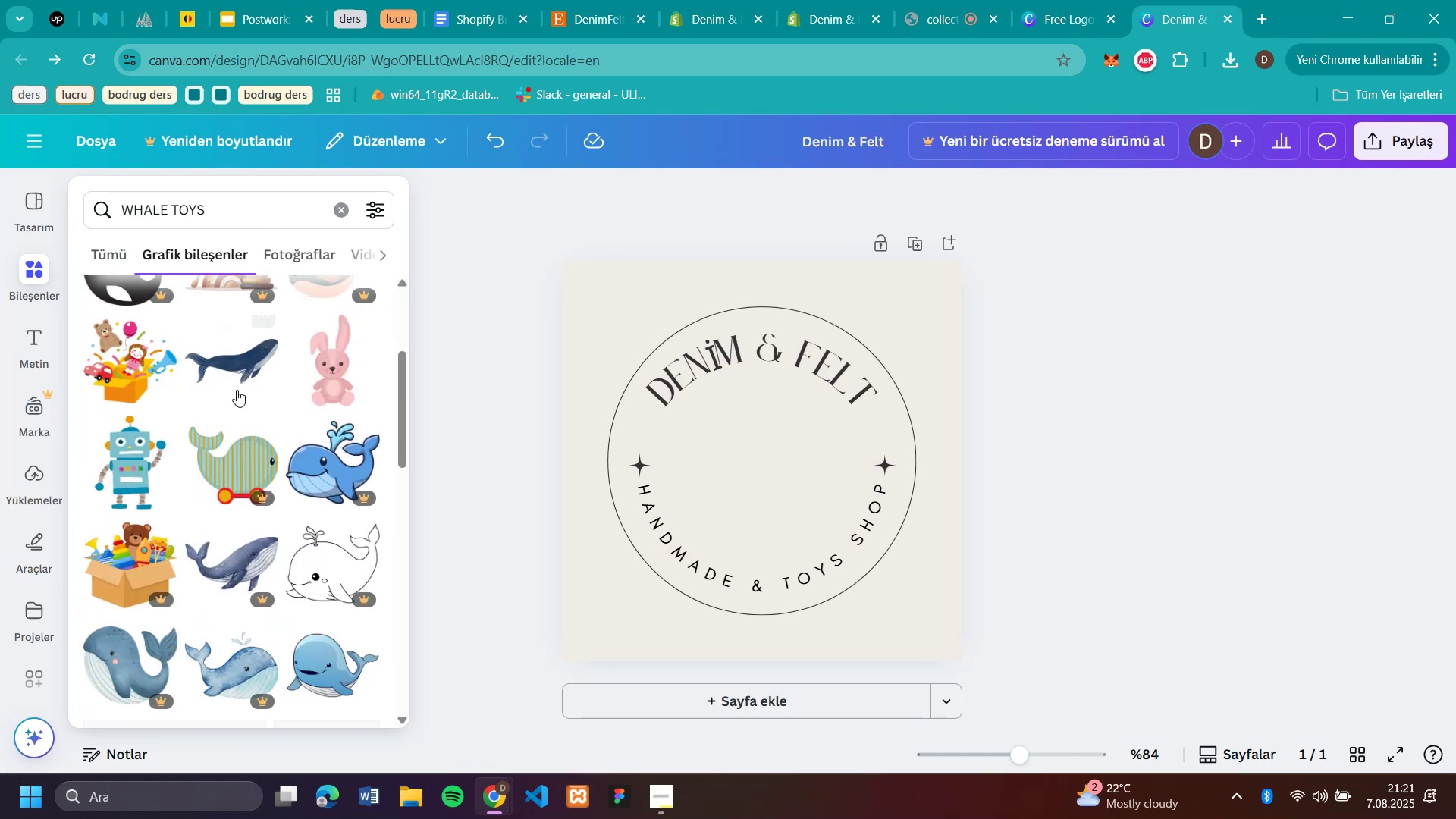 
left_click([225, 382])
 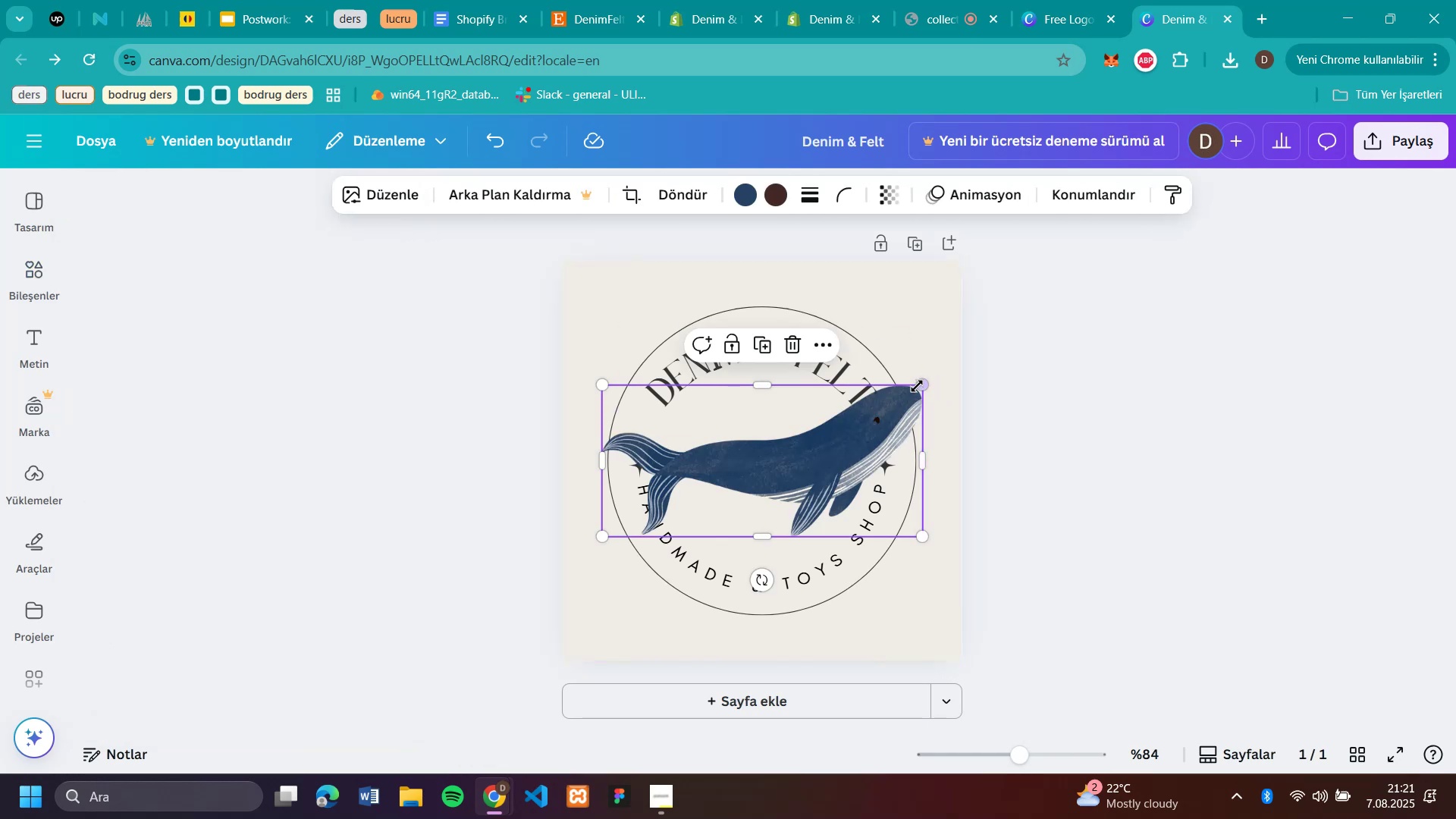 
left_click_drag(start_coordinate=[915, 387], to_coordinate=[786, 452])
 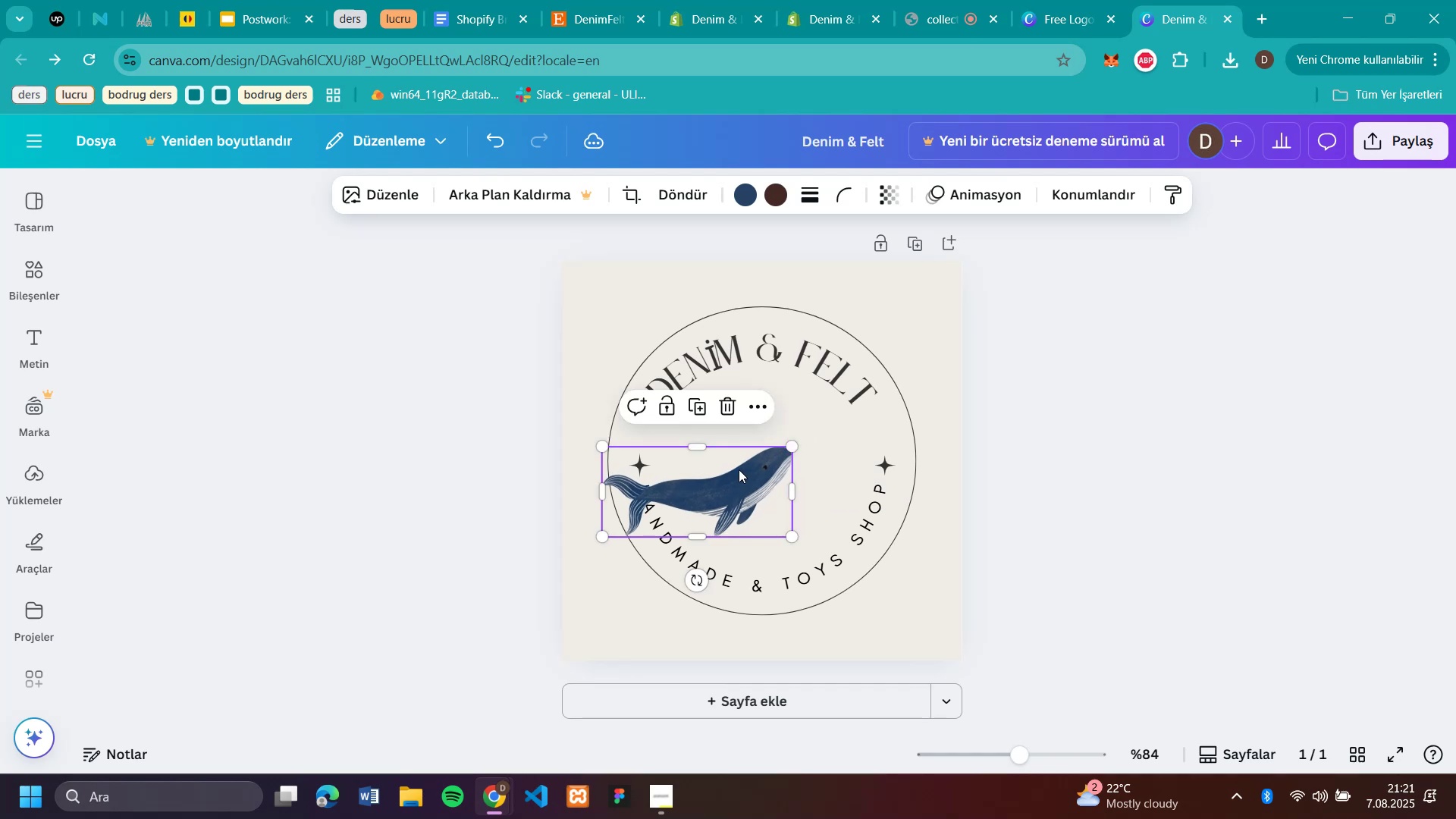 
left_click_drag(start_coordinate=[740, 475], to_coordinate=[804, 448])
 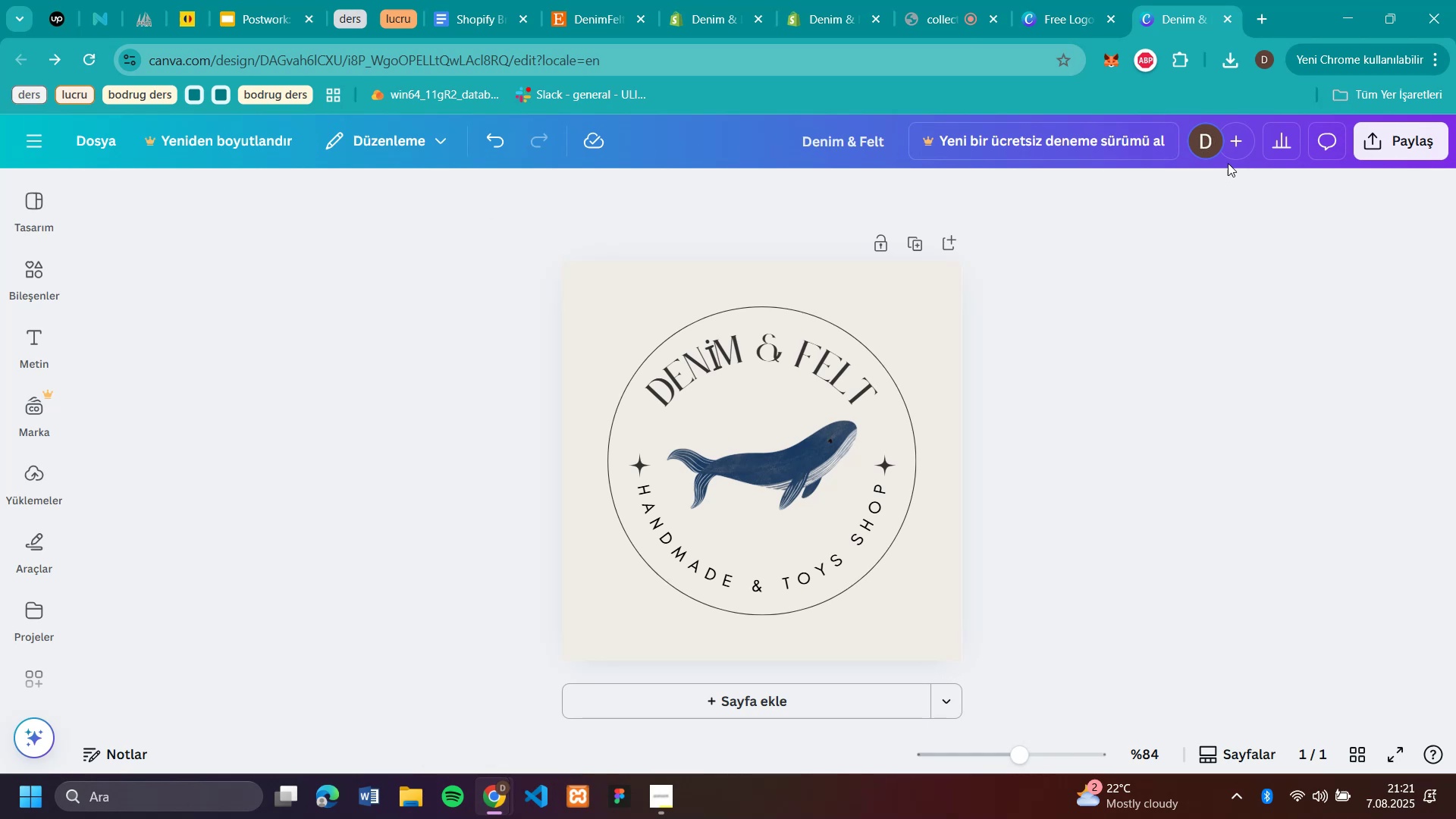 
wait(14.47)
 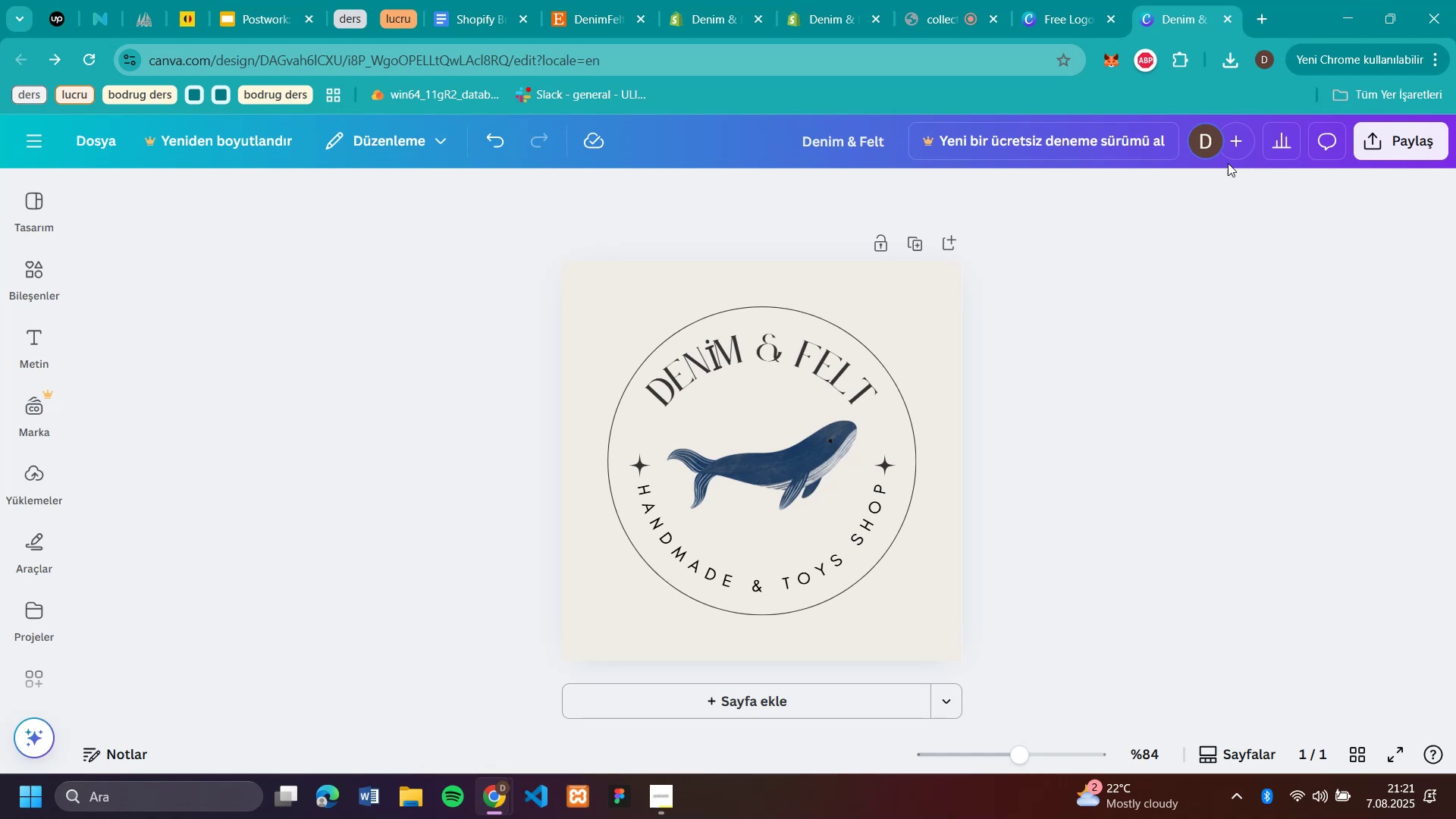 
left_click([83, 131])
 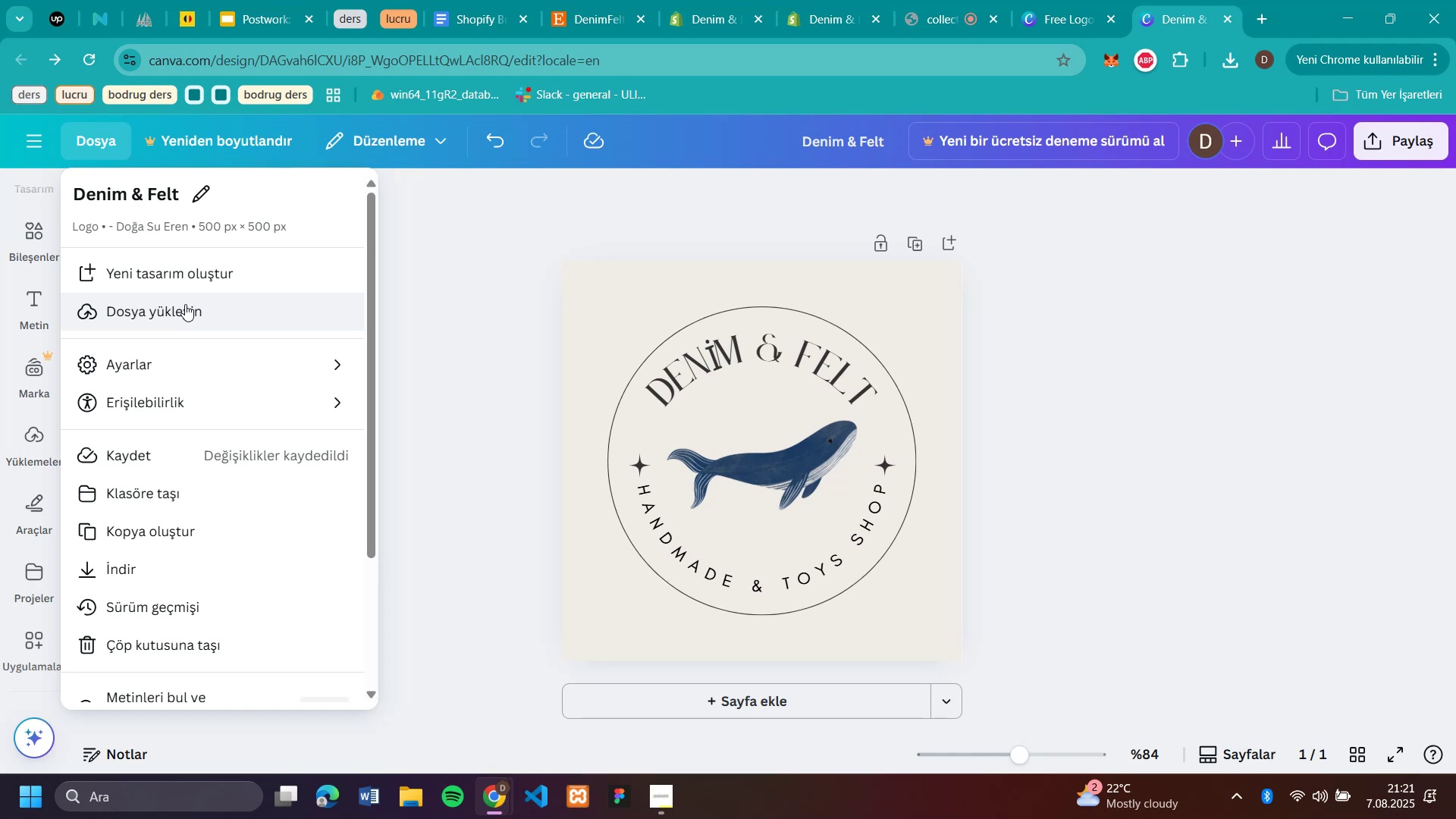 
wait(5.12)
 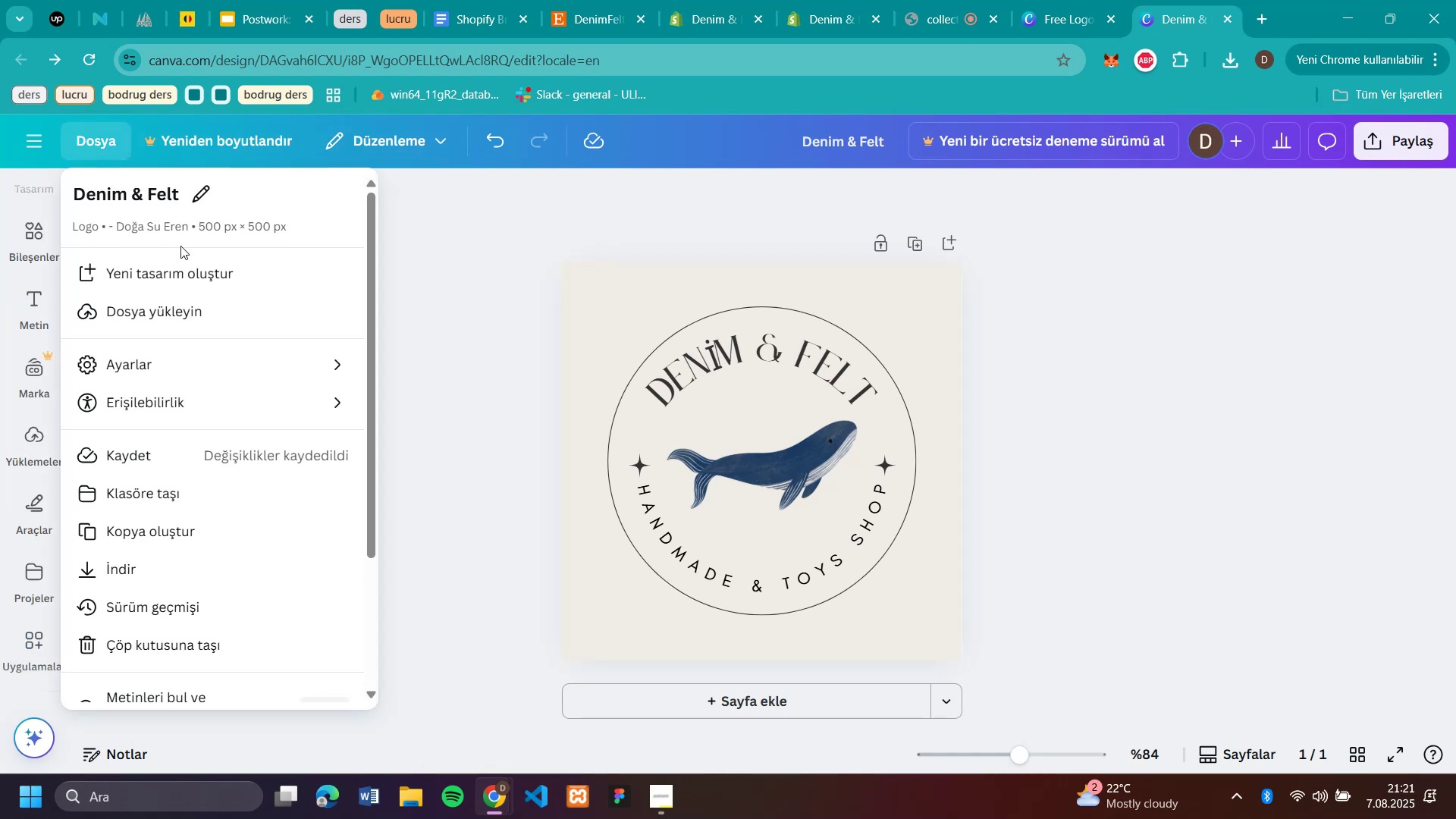 
left_click([144, 575])
 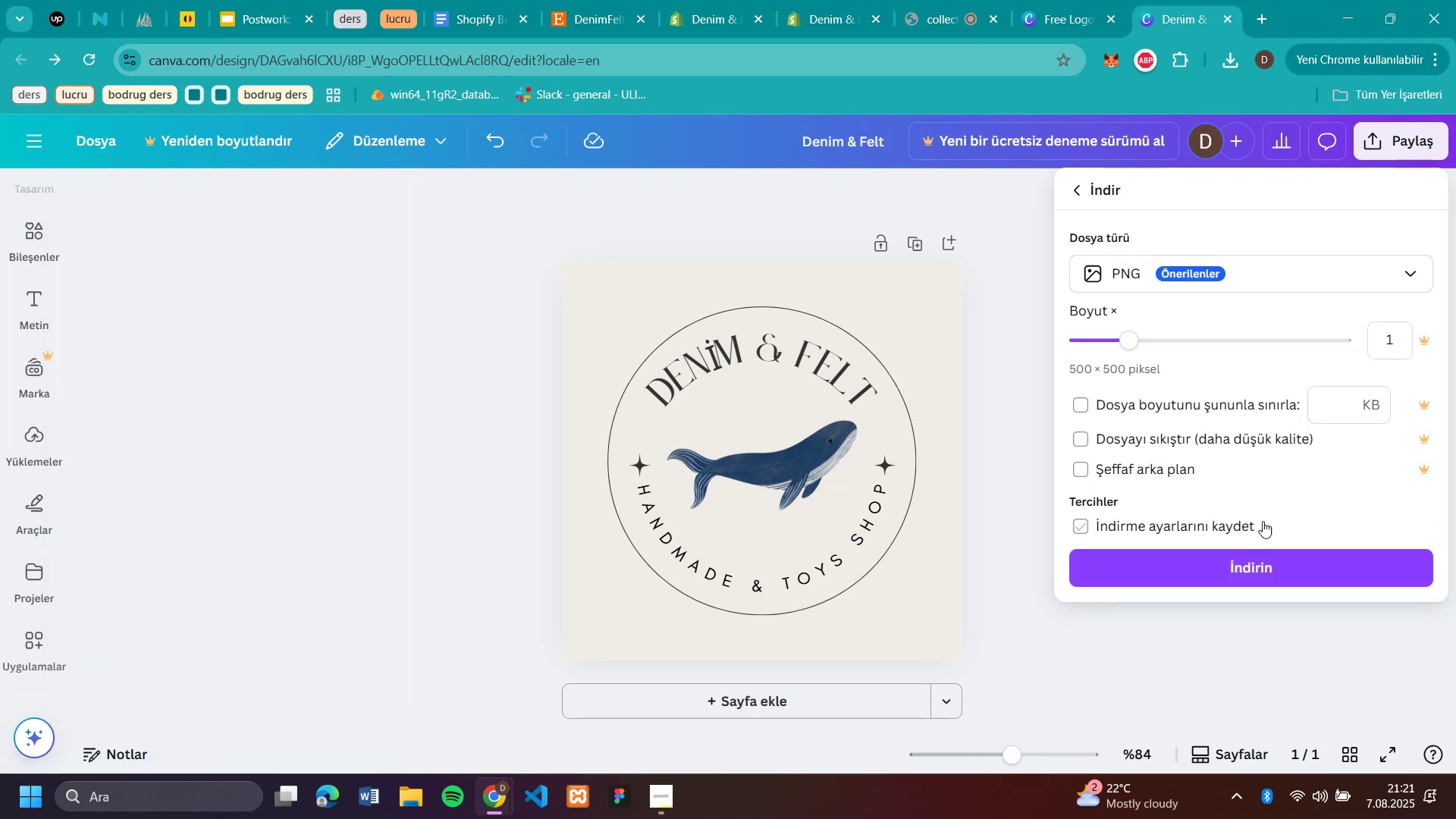 
wait(5.6)
 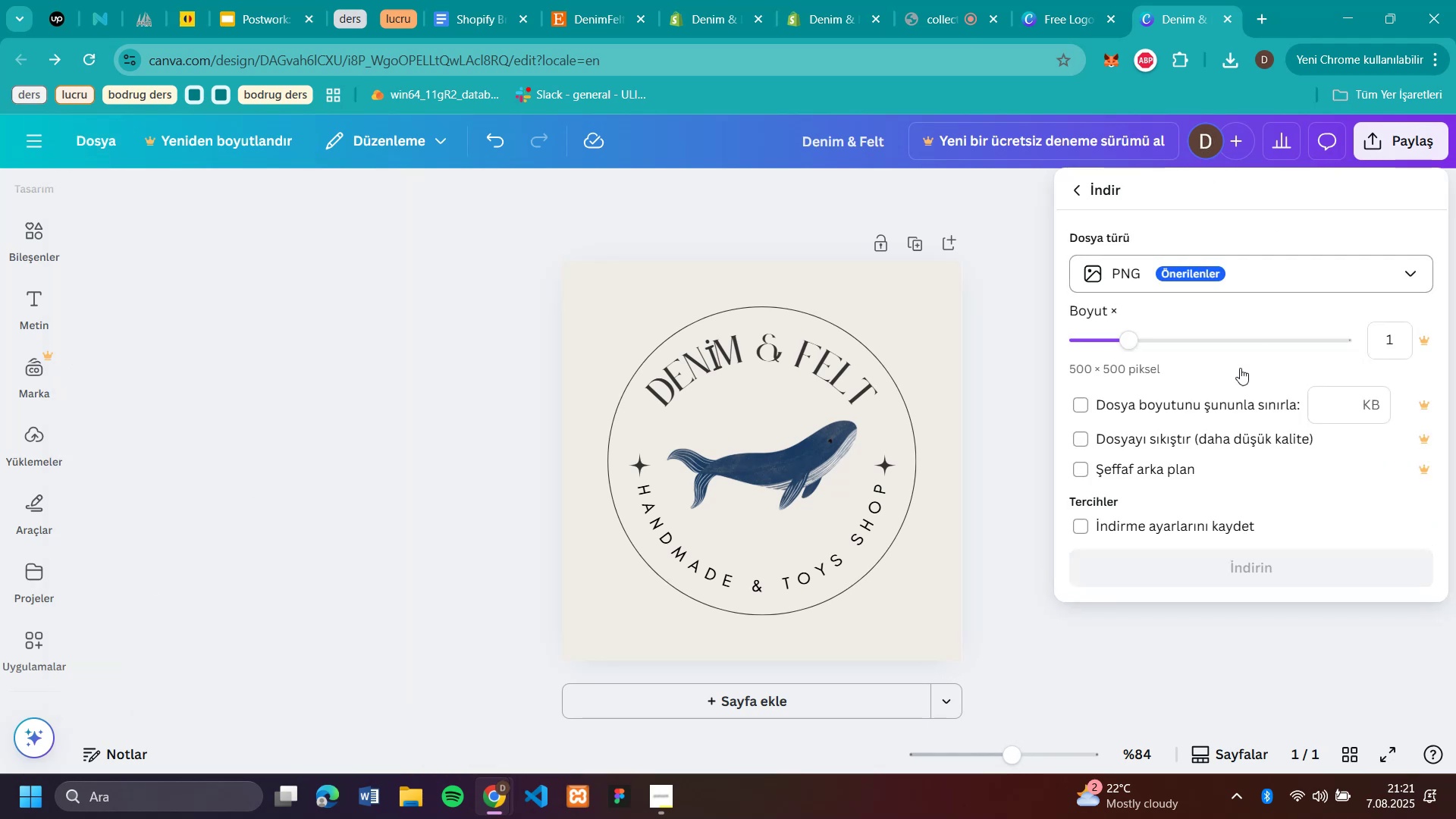 
left_click([1261, 568])
 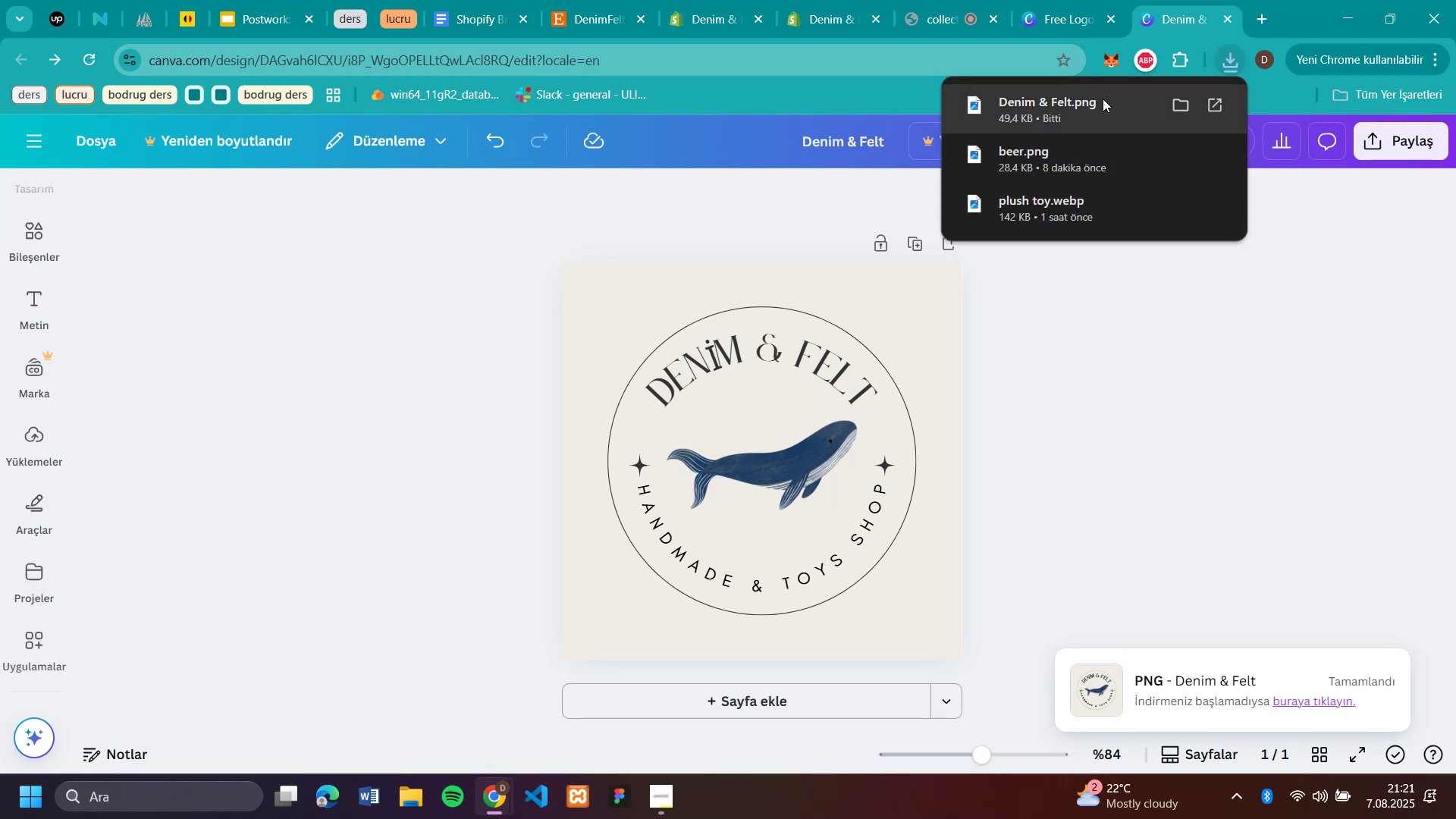 
wait(5.63)
 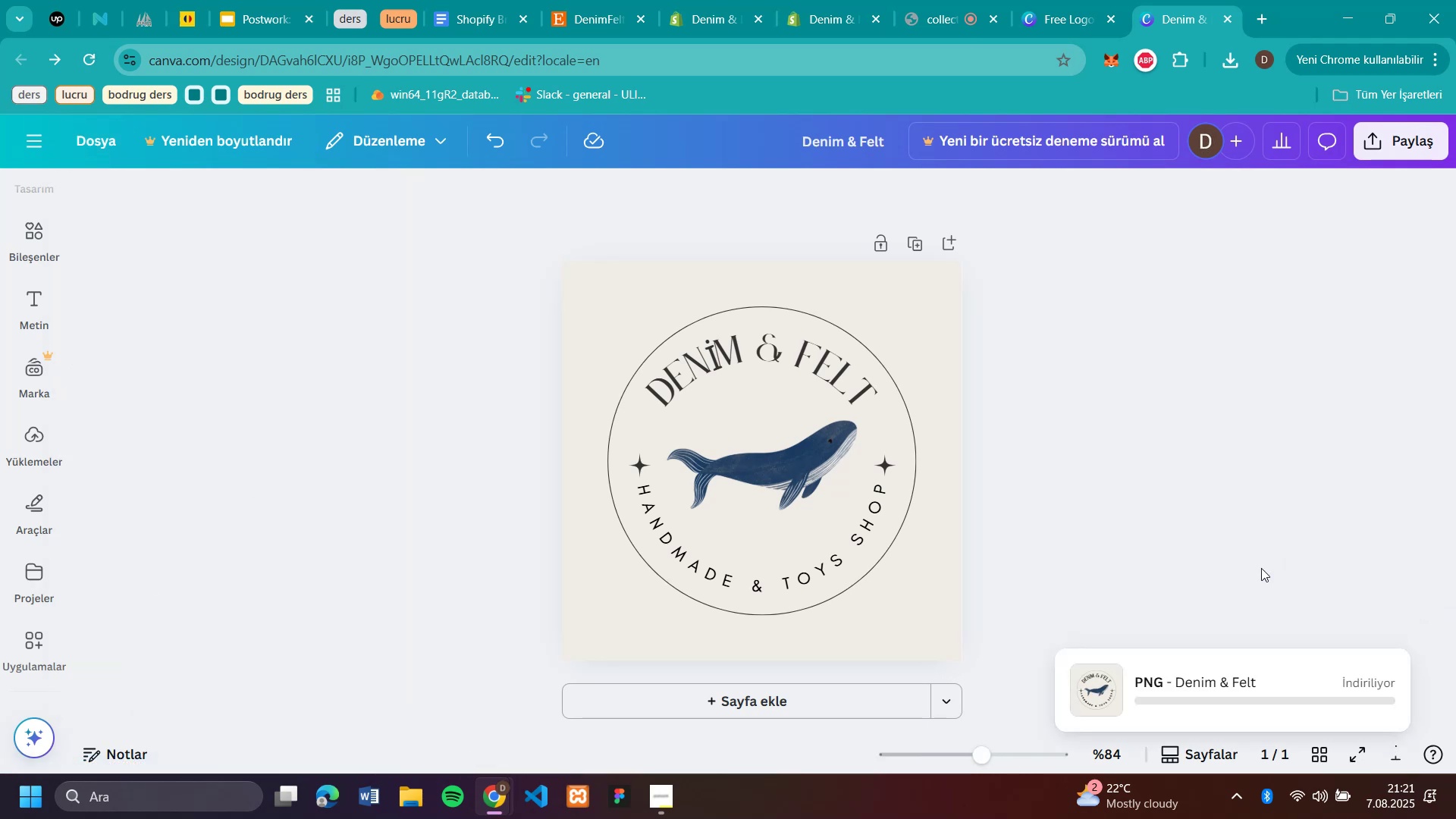 
left_click([835, 12])
 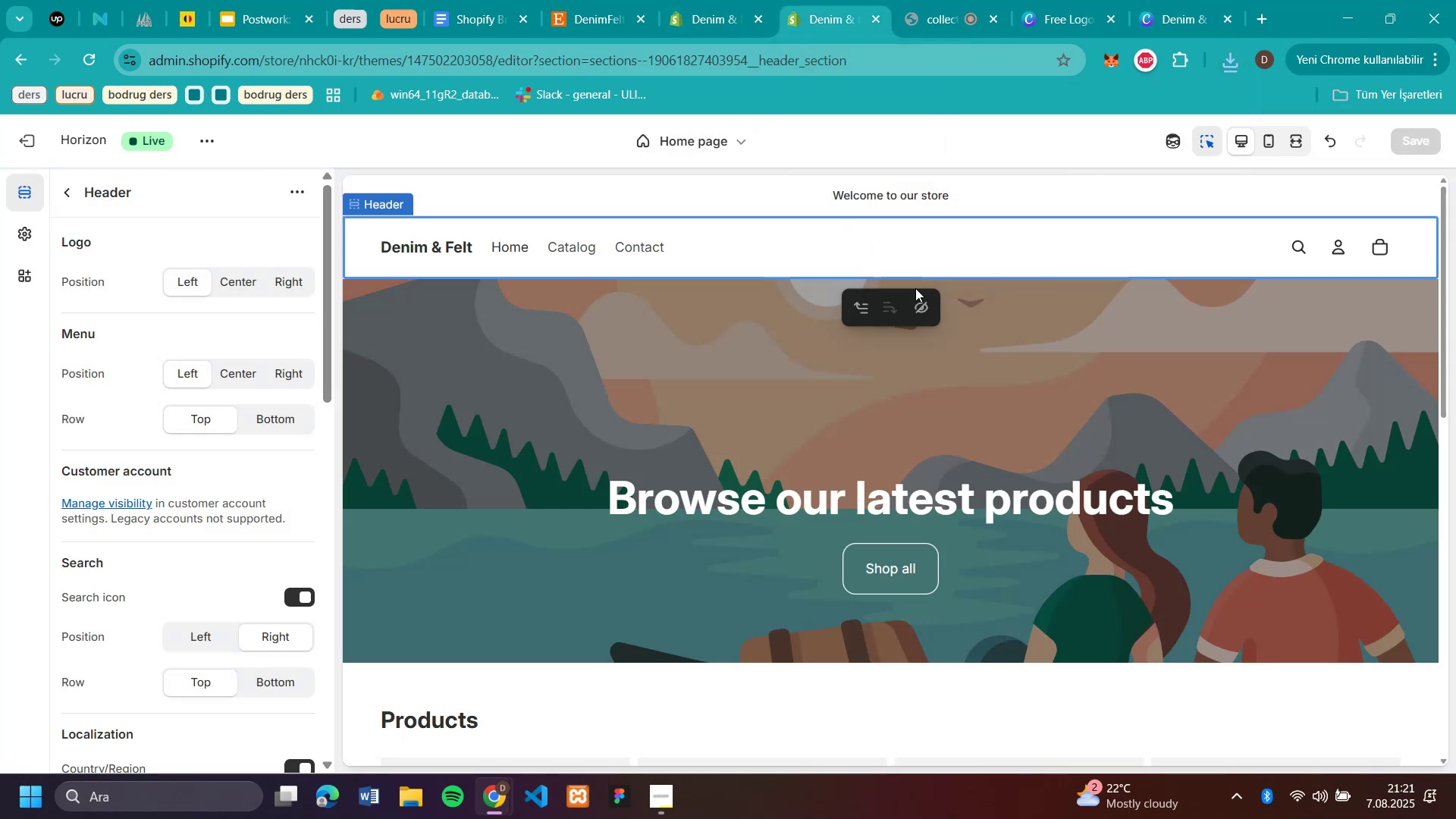 
wait(5.16)
 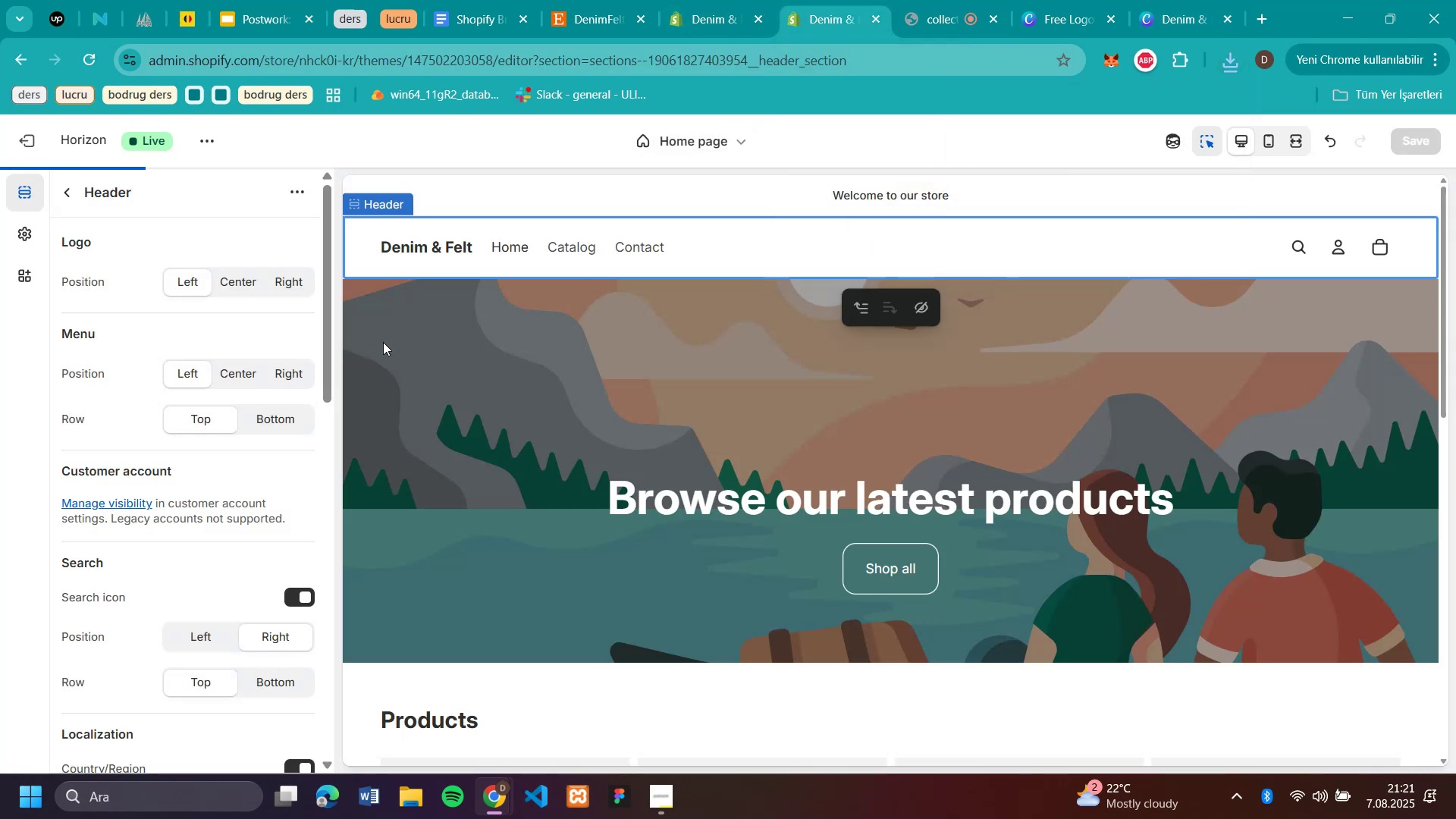 
scroll: coordinate [118, 391], scroll_direction: down, amount: 6.0
 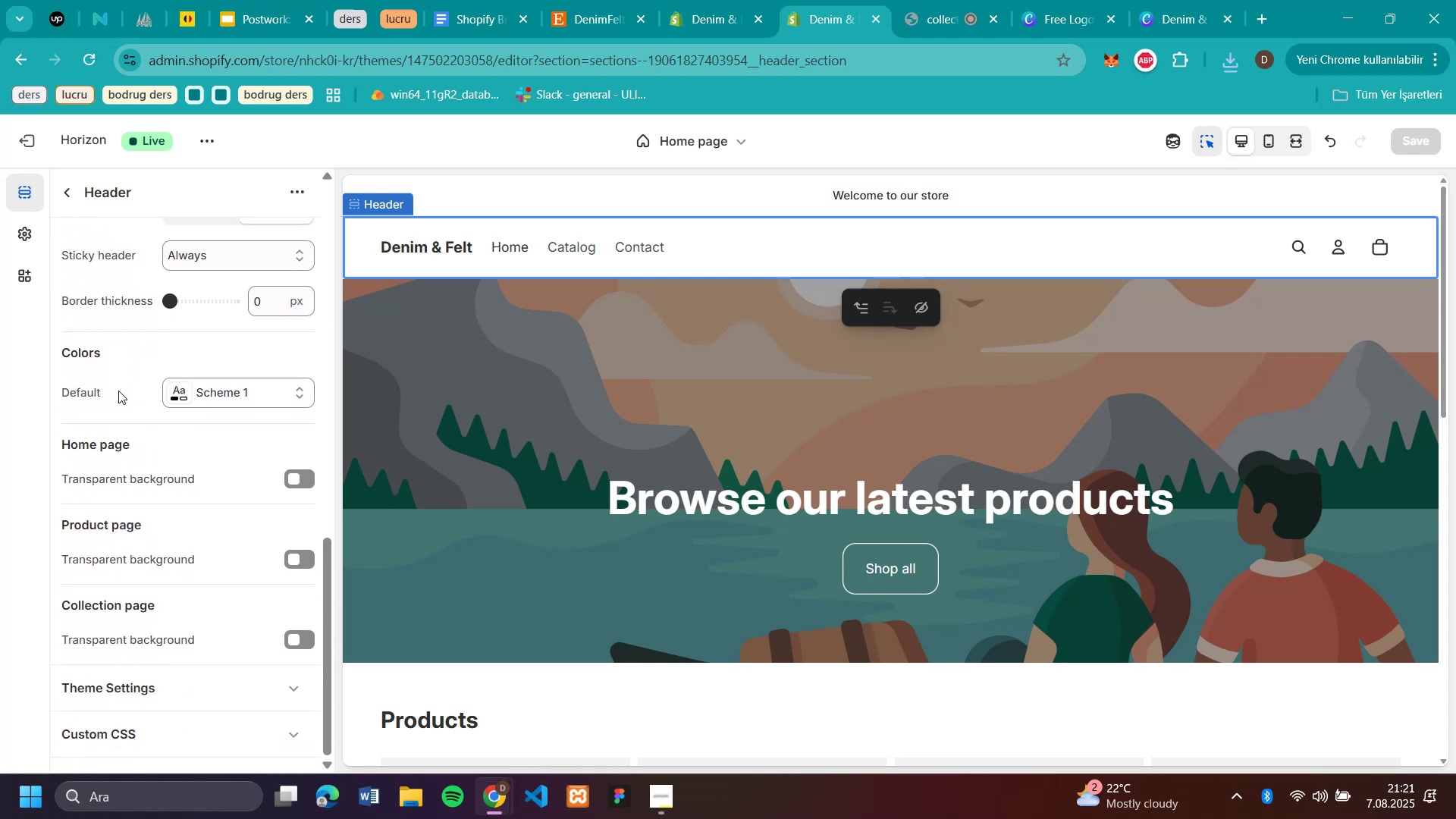 
scroll: coordinate [118, 390], scroll_direction: up, amount: 13.0
 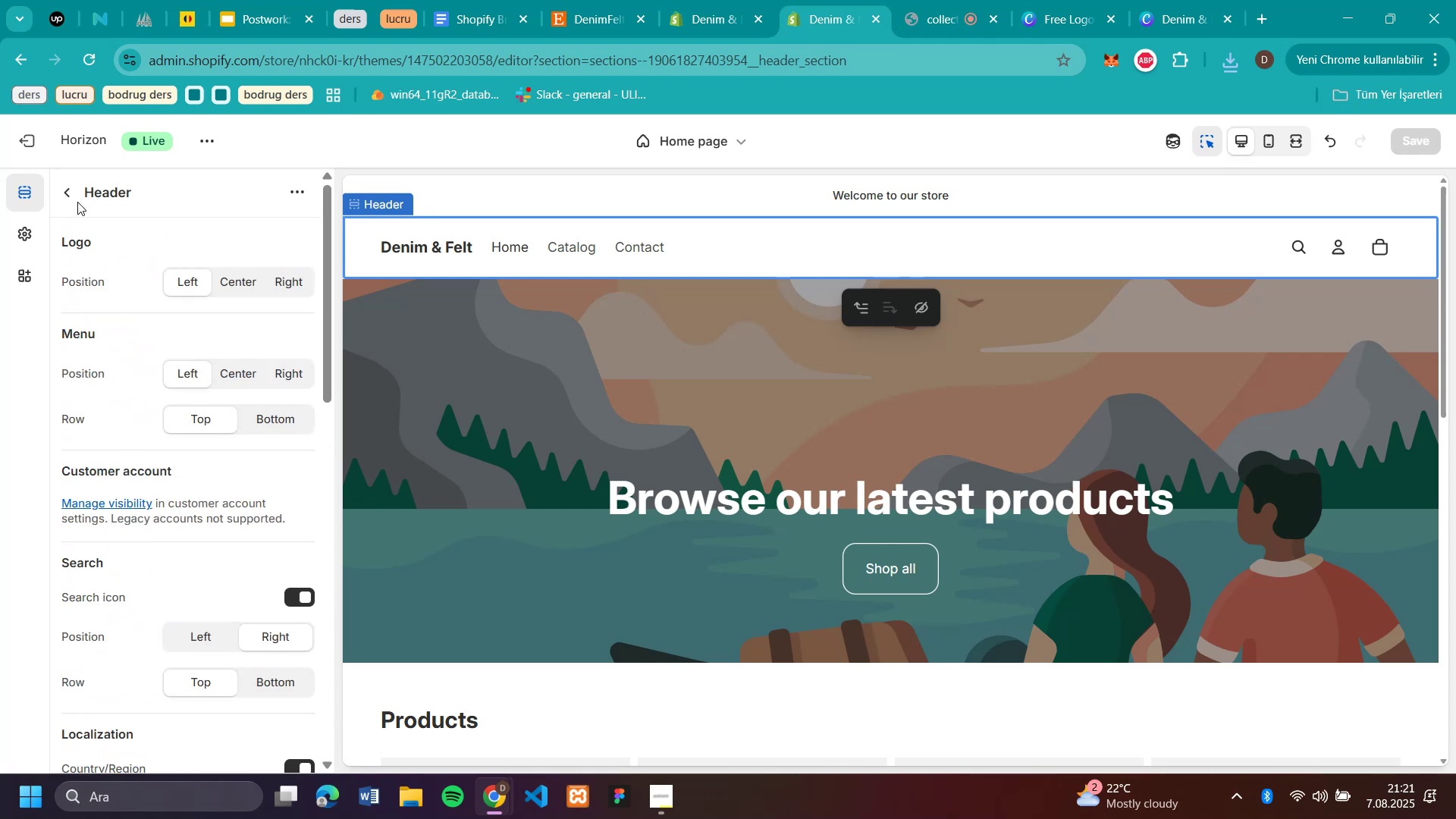 
left_click([76, 196])
 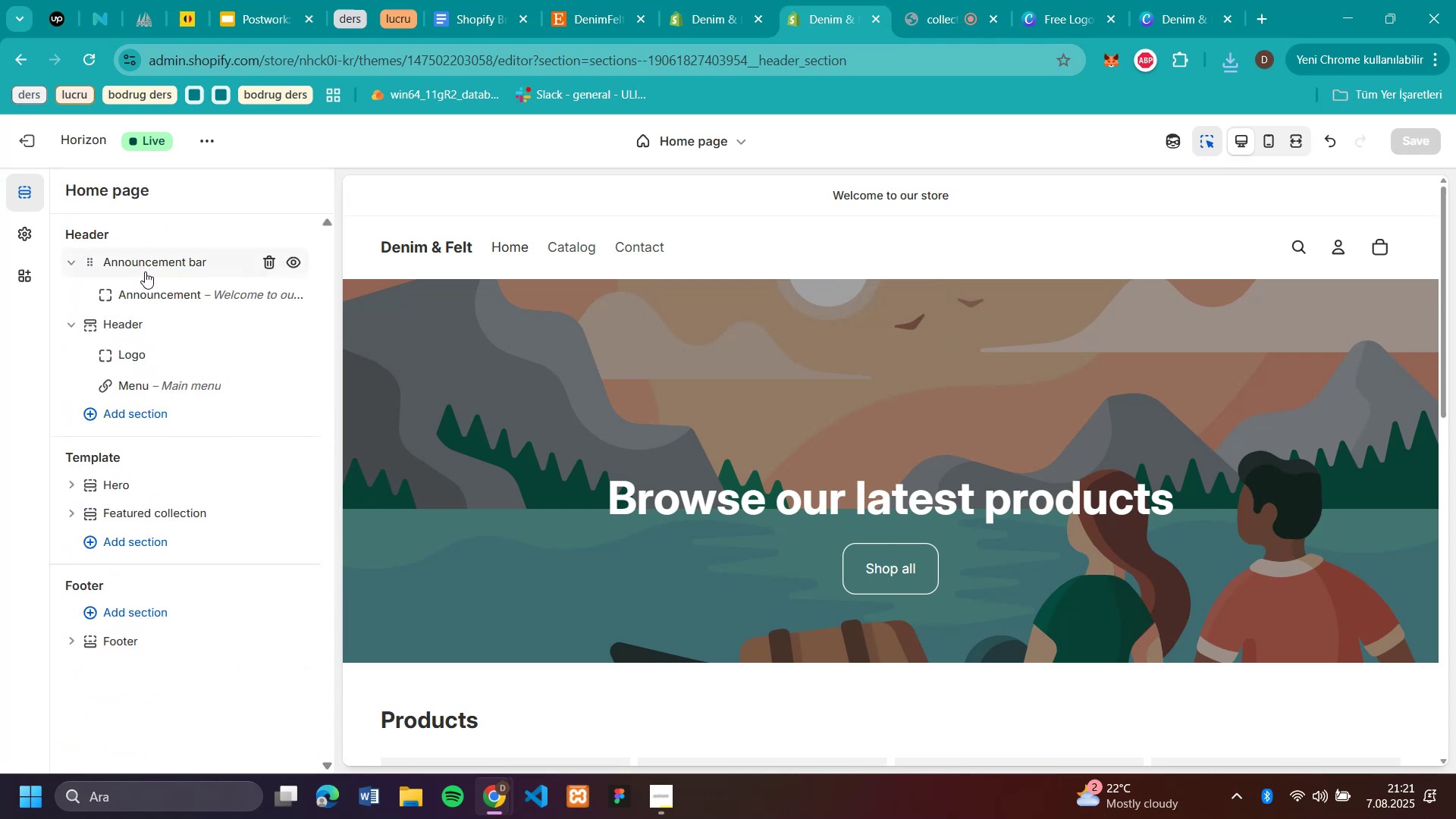 
left_click([145, 271])
 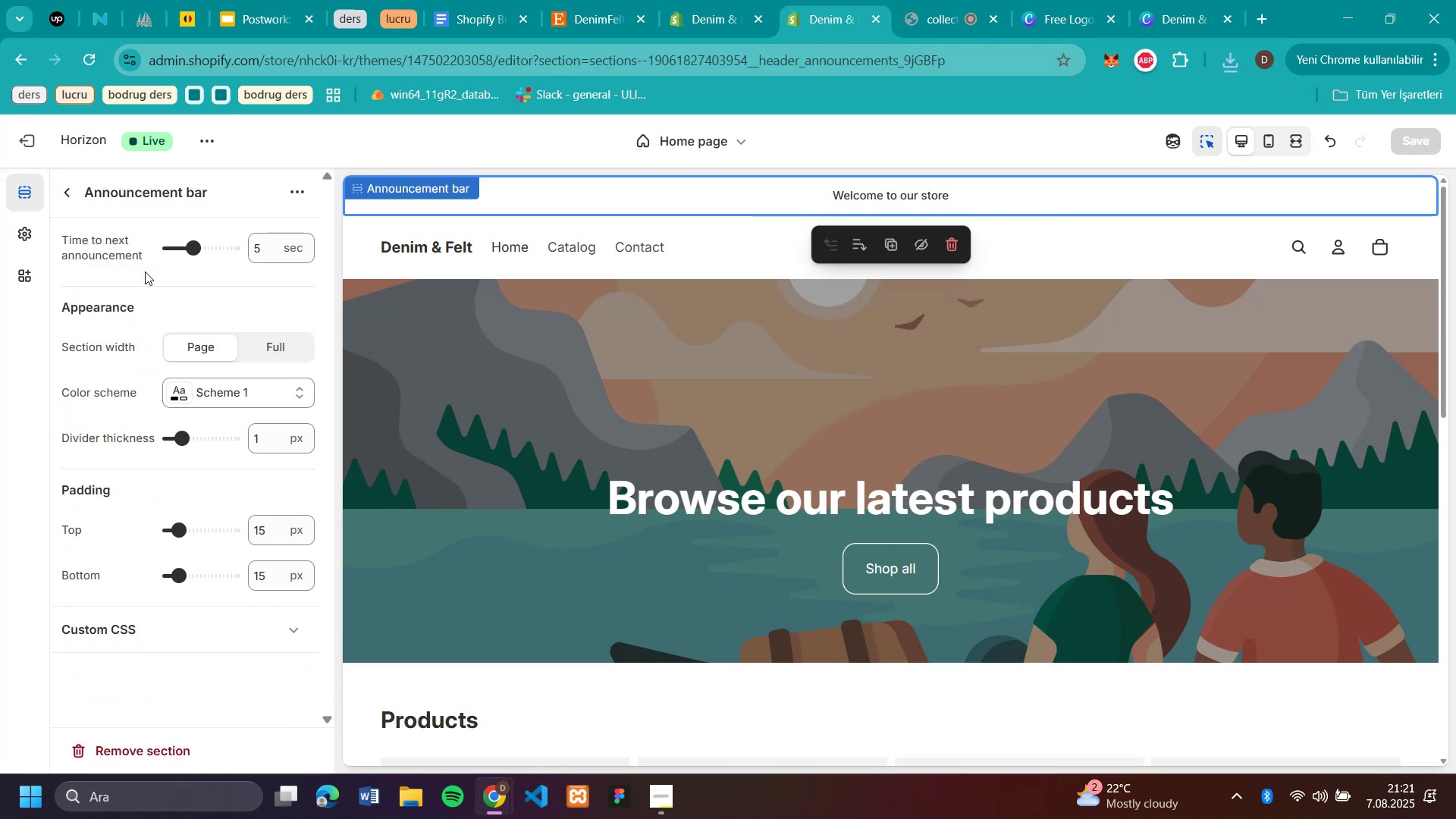 
scroll: coordinate [145, 271], scroll_direction: down, amount: 6.0
 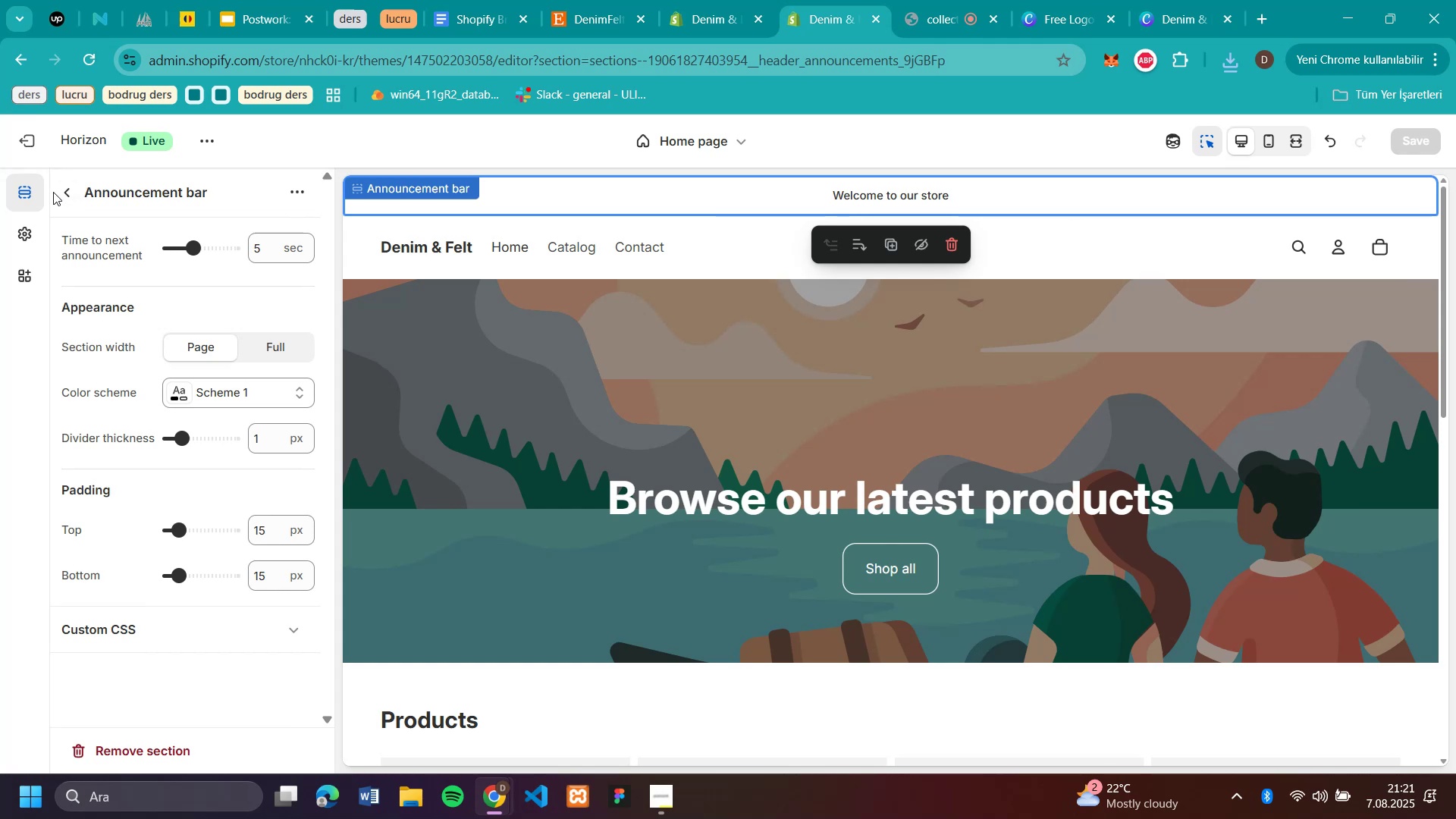 
left_click([64, 195])
 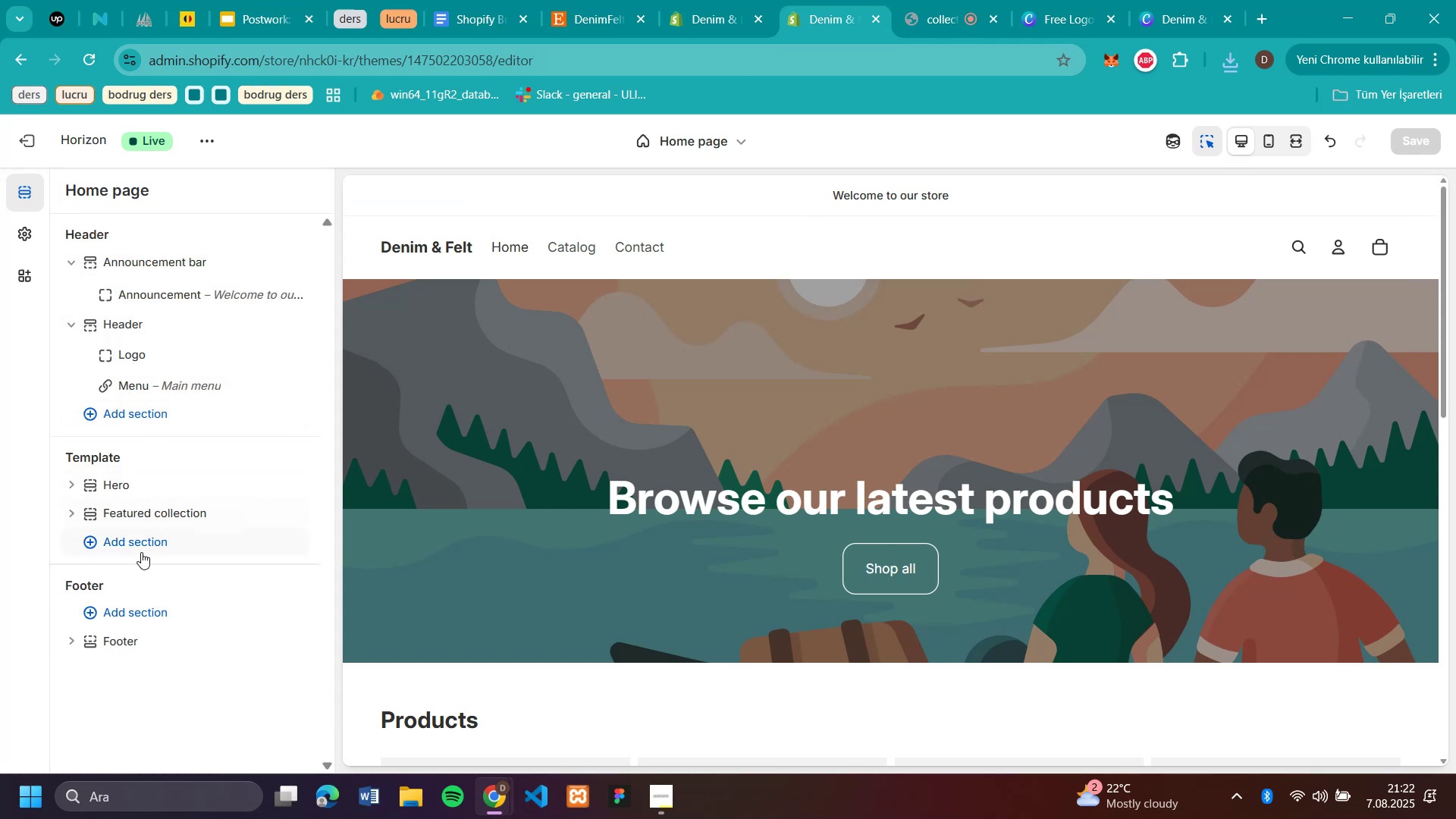 
wait(5.24)
 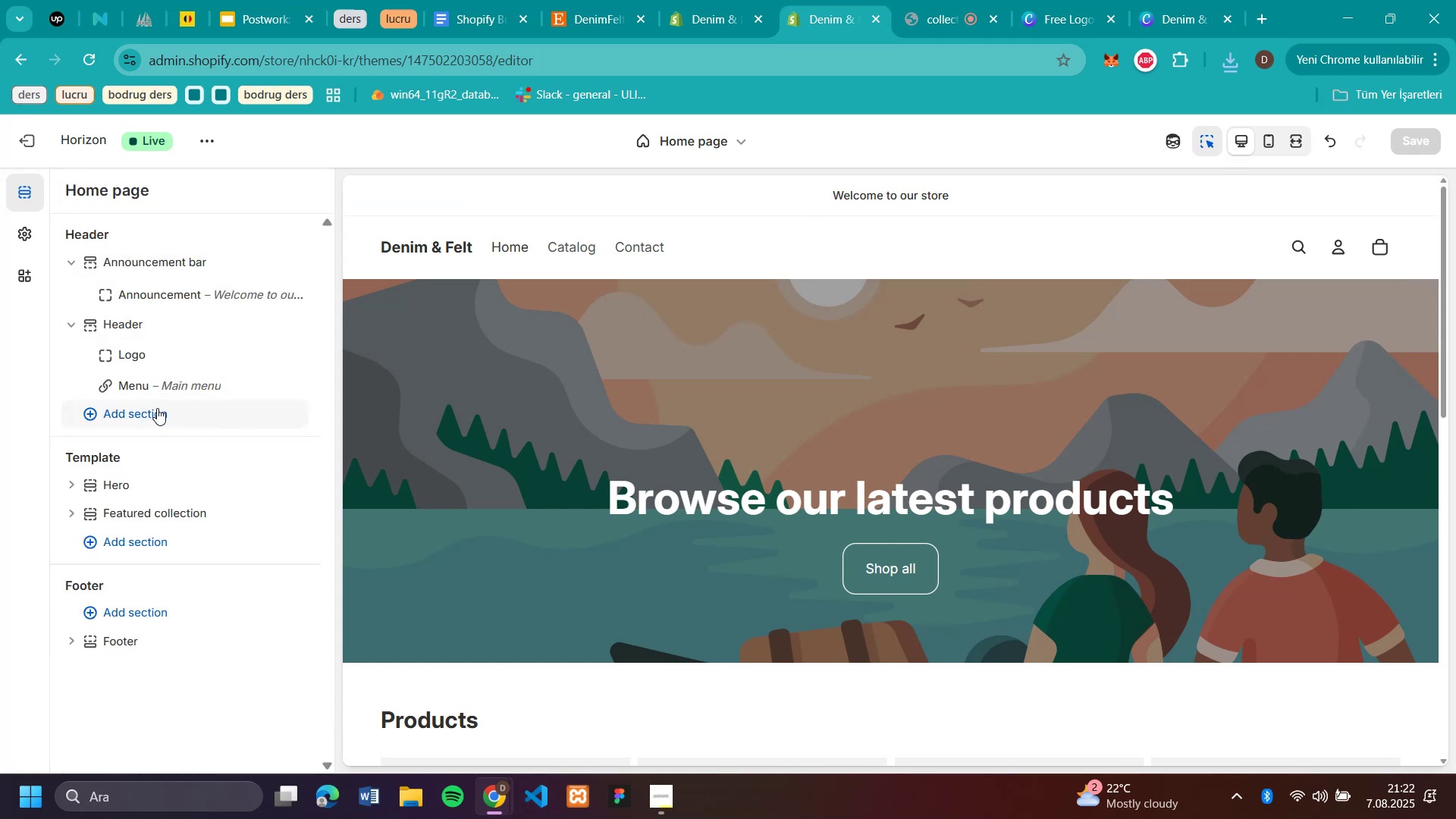 
left_click([402, 244])
 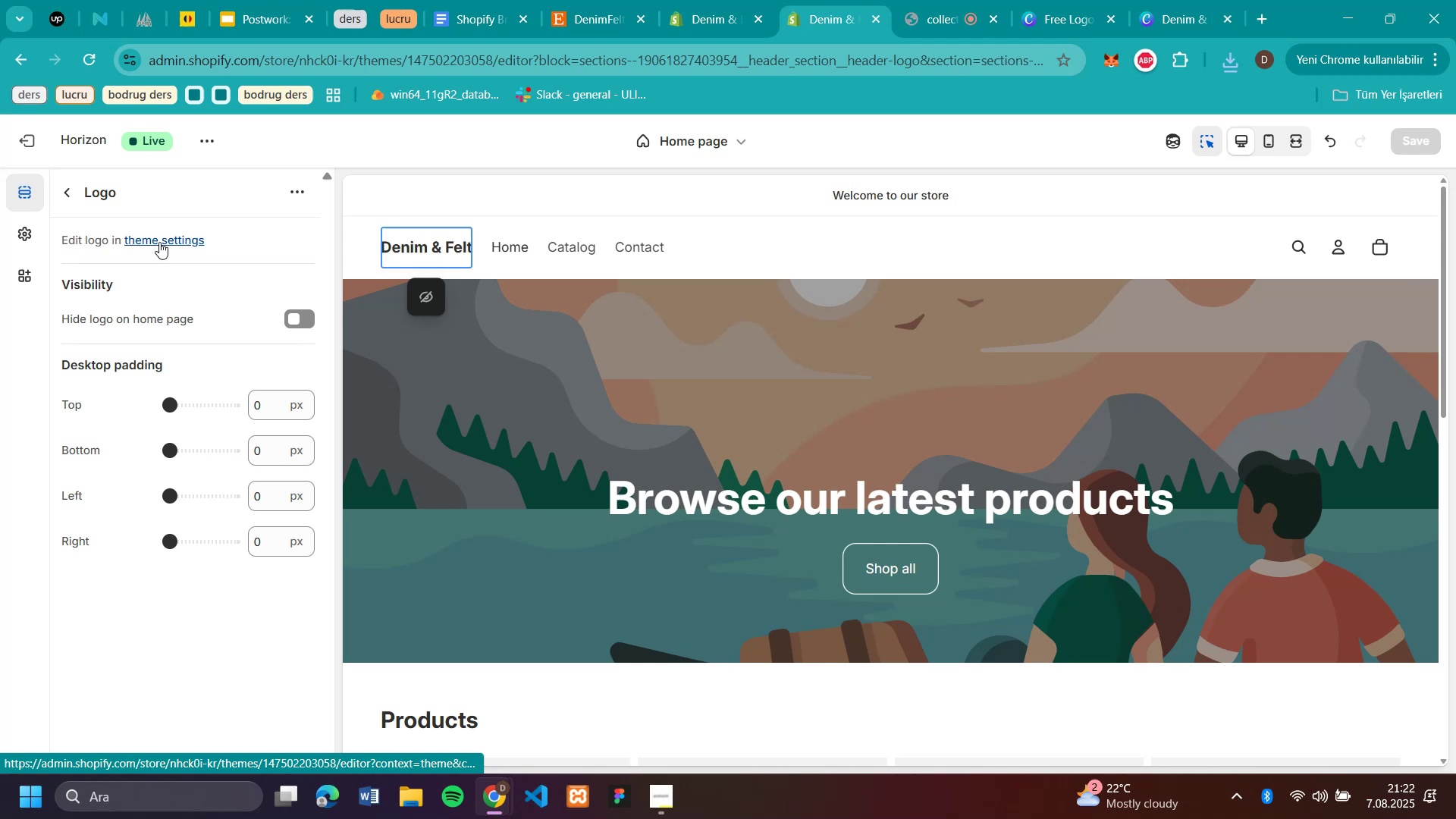 
wait(5.46)
 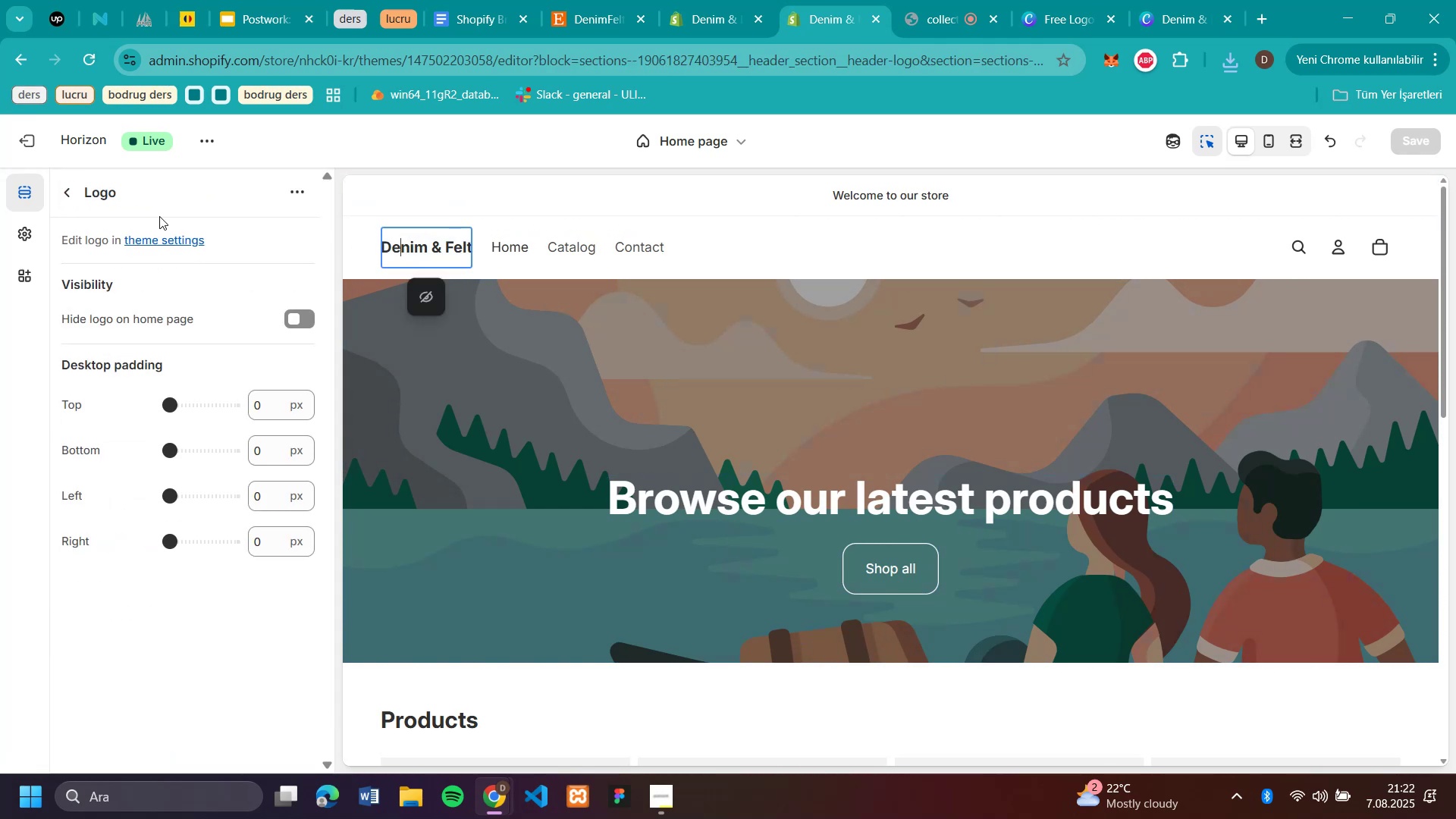 
left_click([159, 242])
 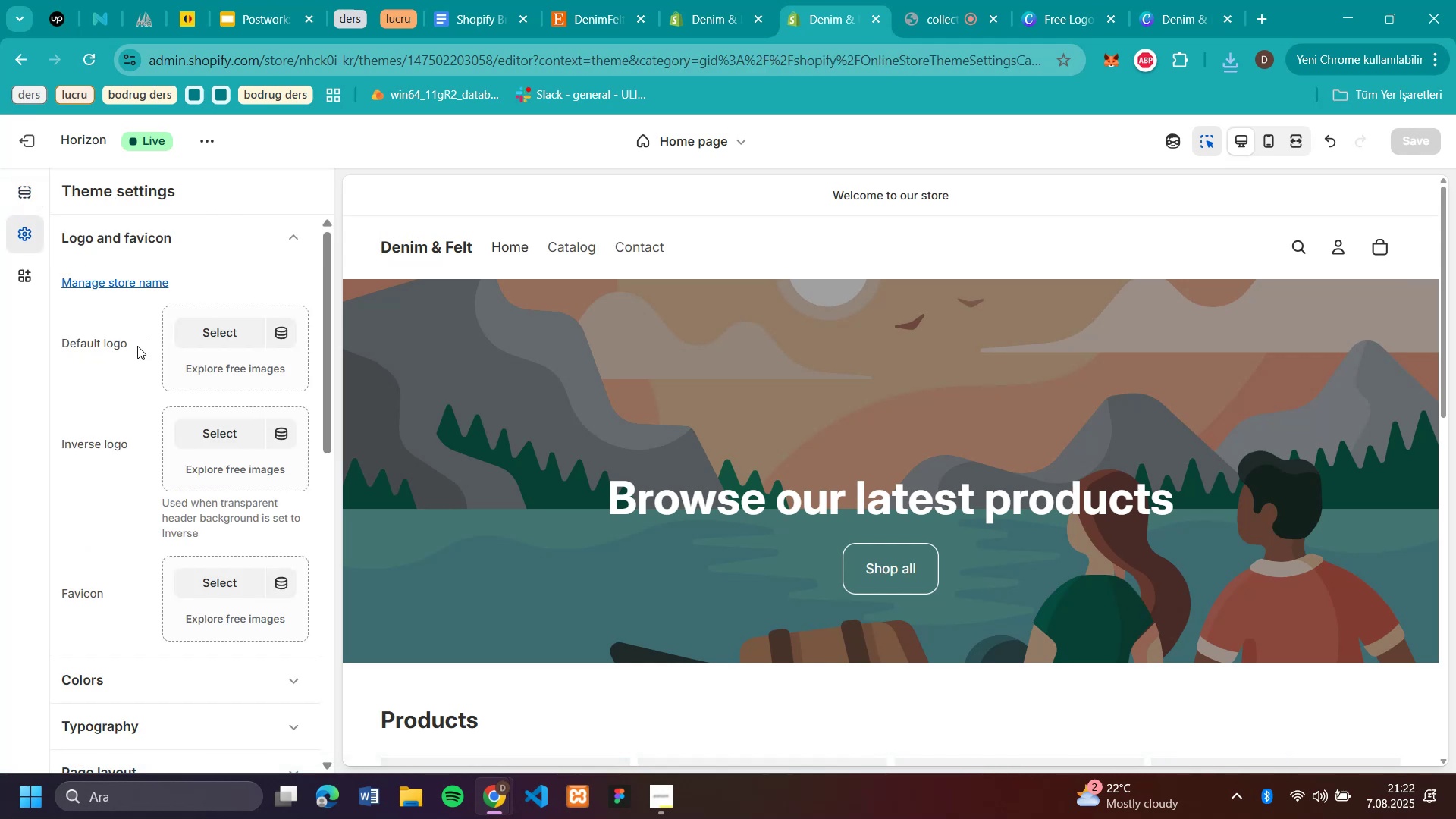 
left_click([235, 334])
 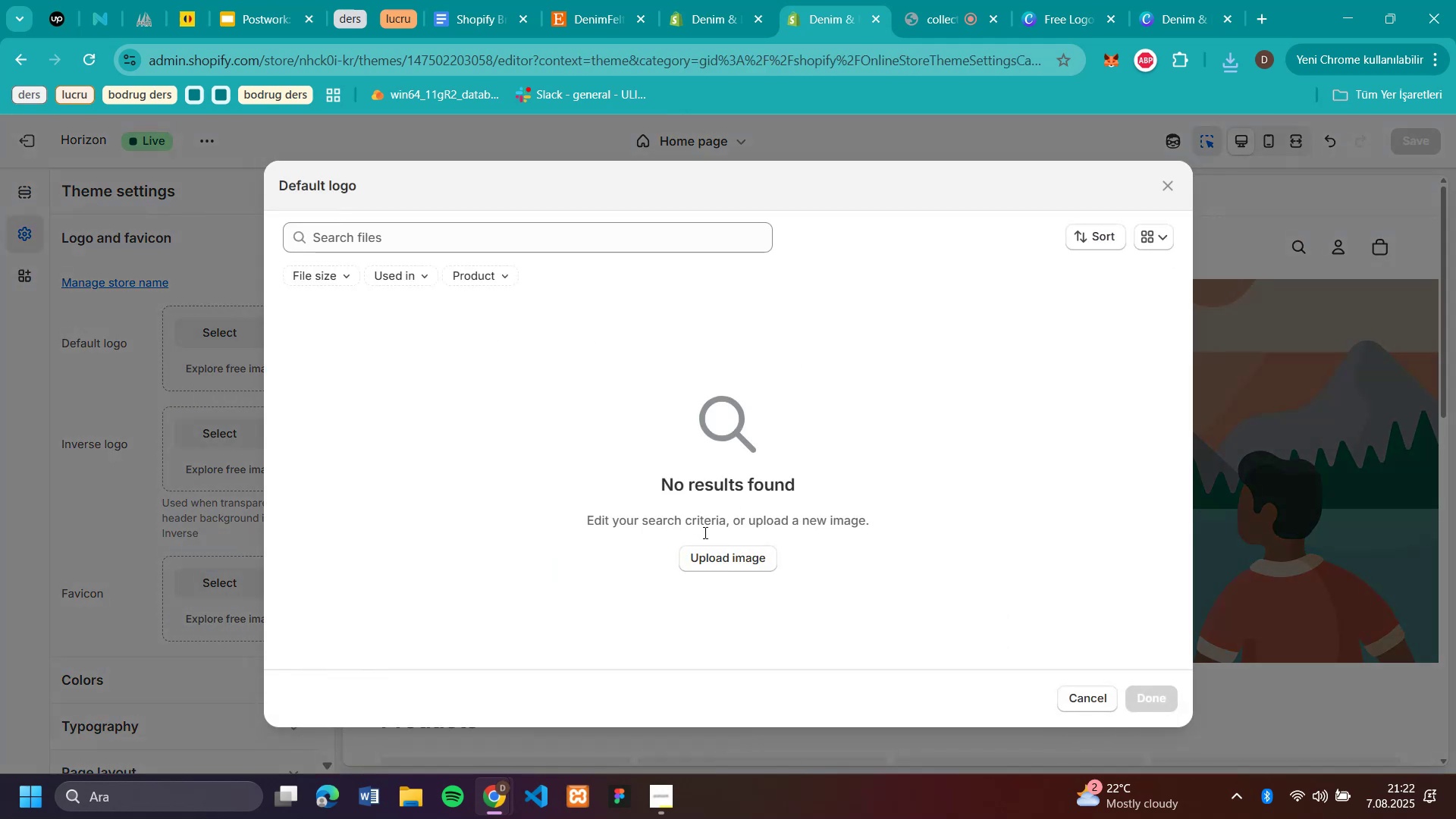 
left_click([704, 558])
 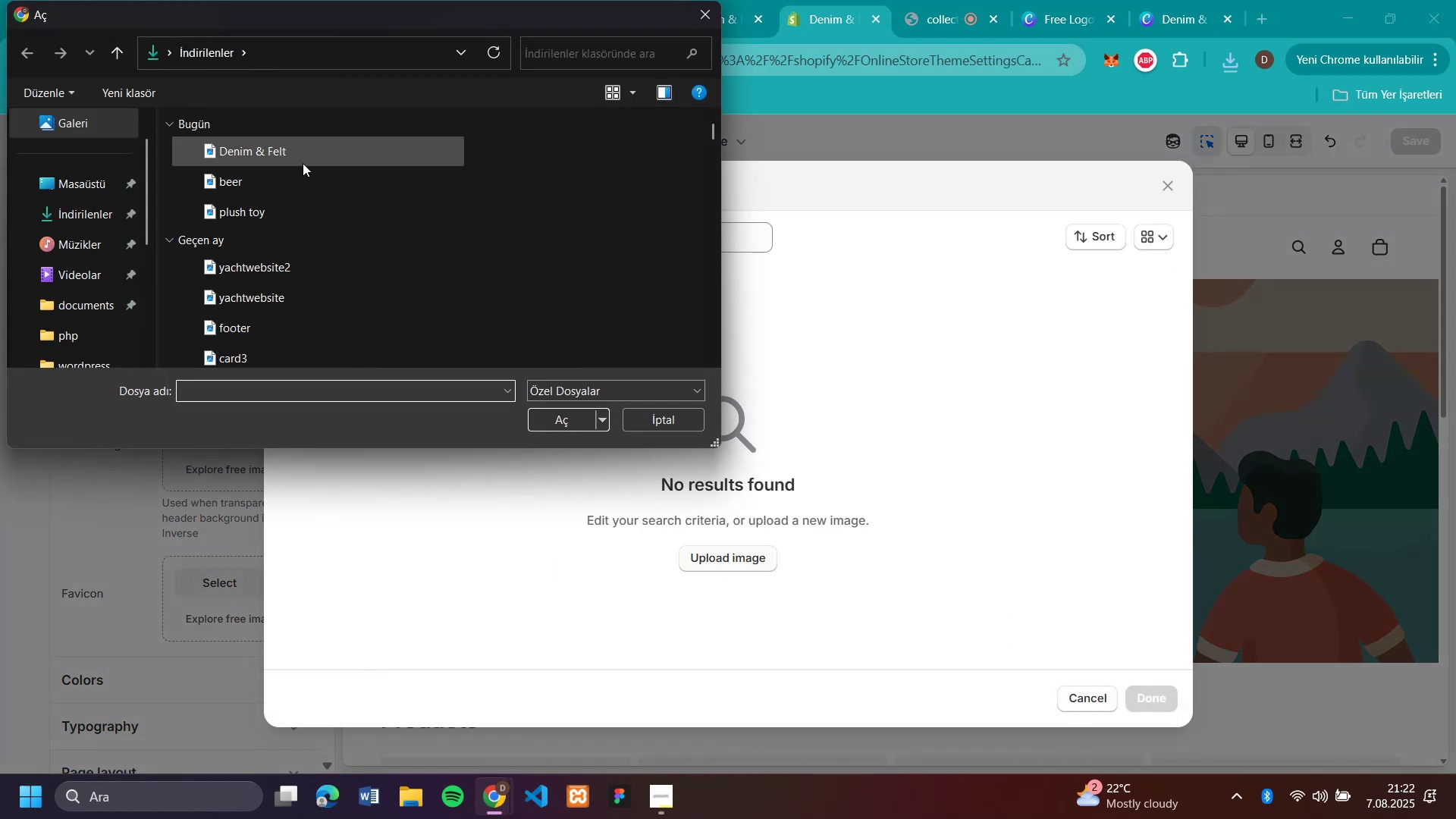 
double_click([298, 157])
 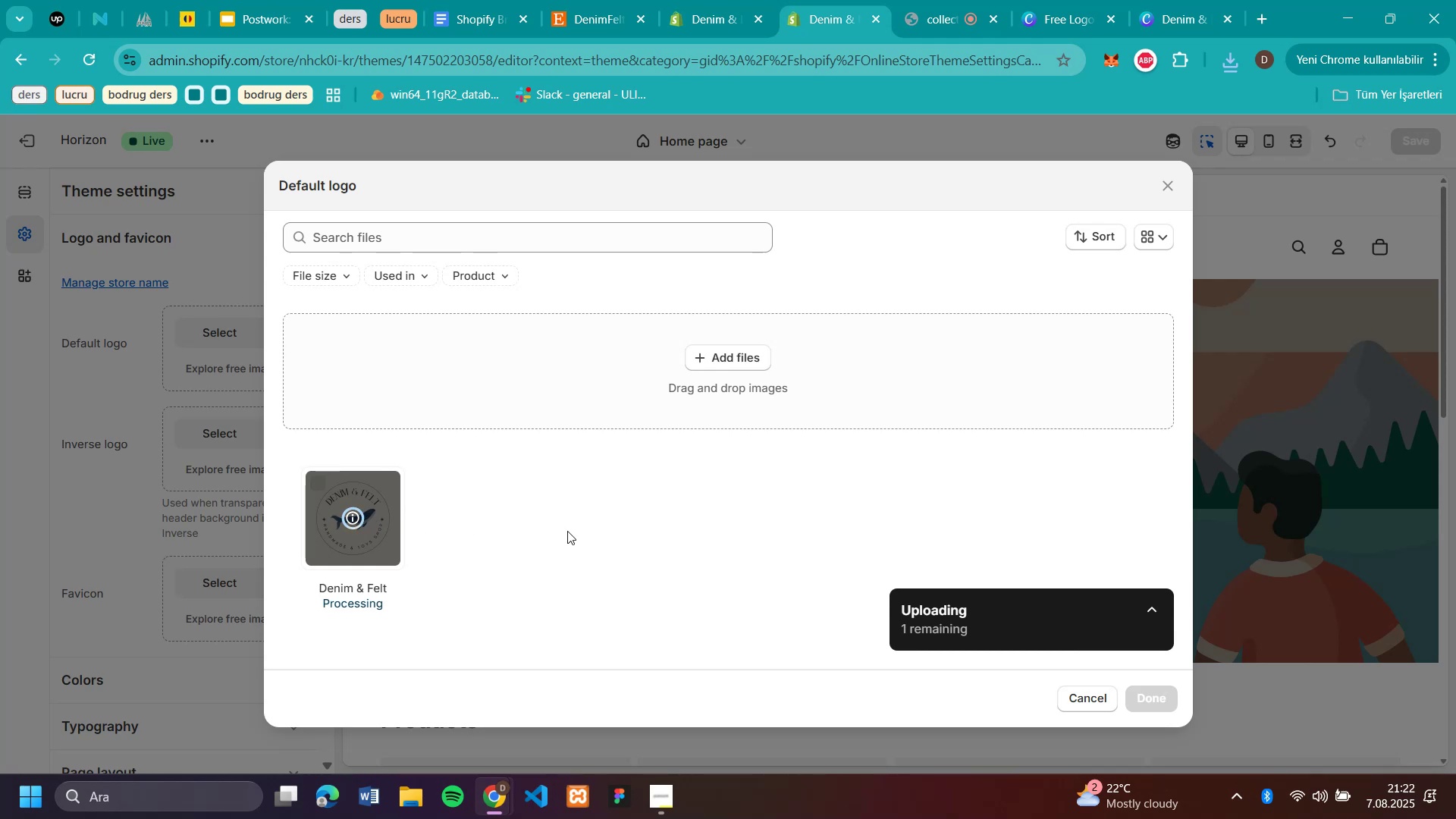 
wait(8.81)
 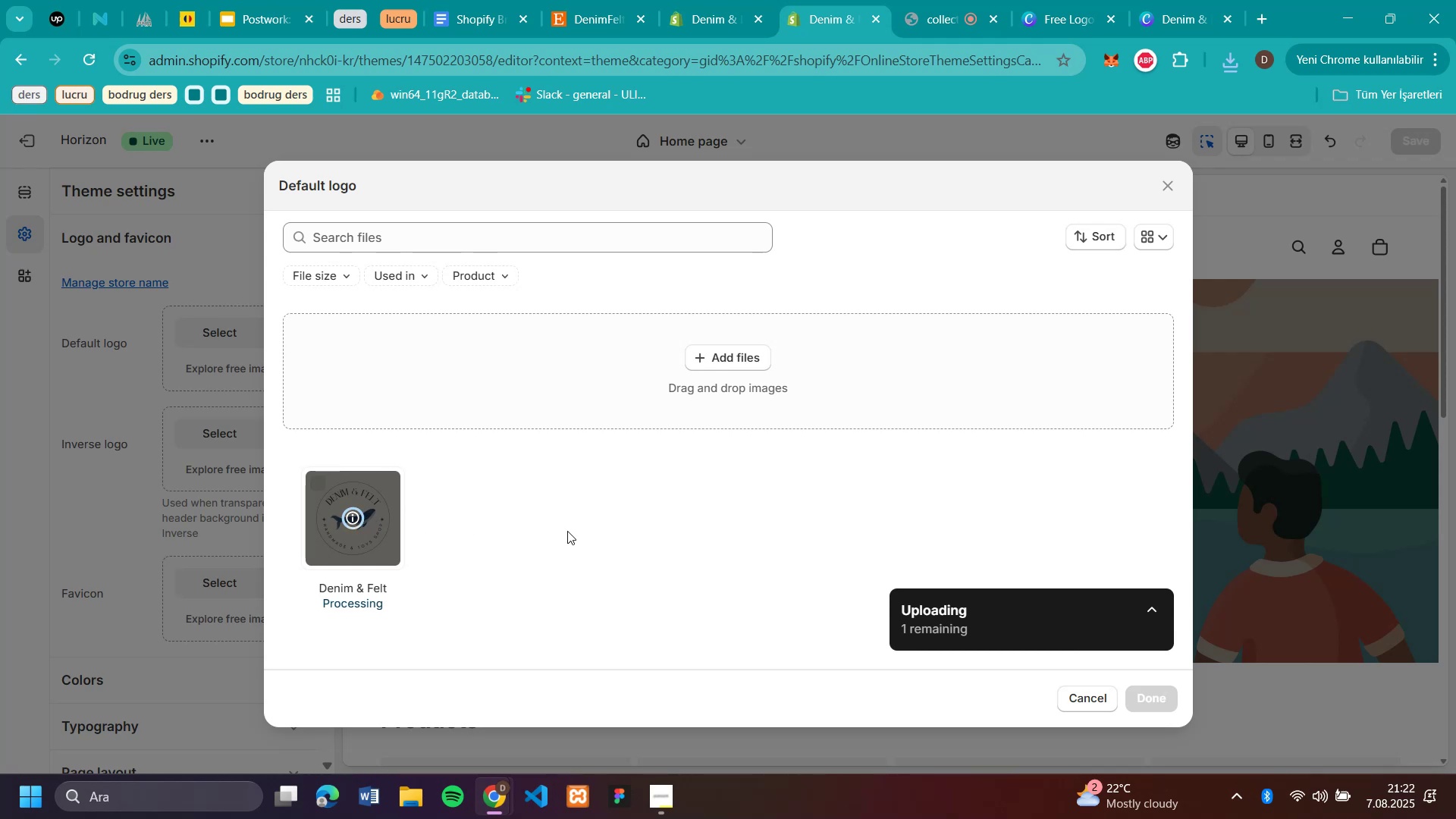 
left_click([1149, 701])
 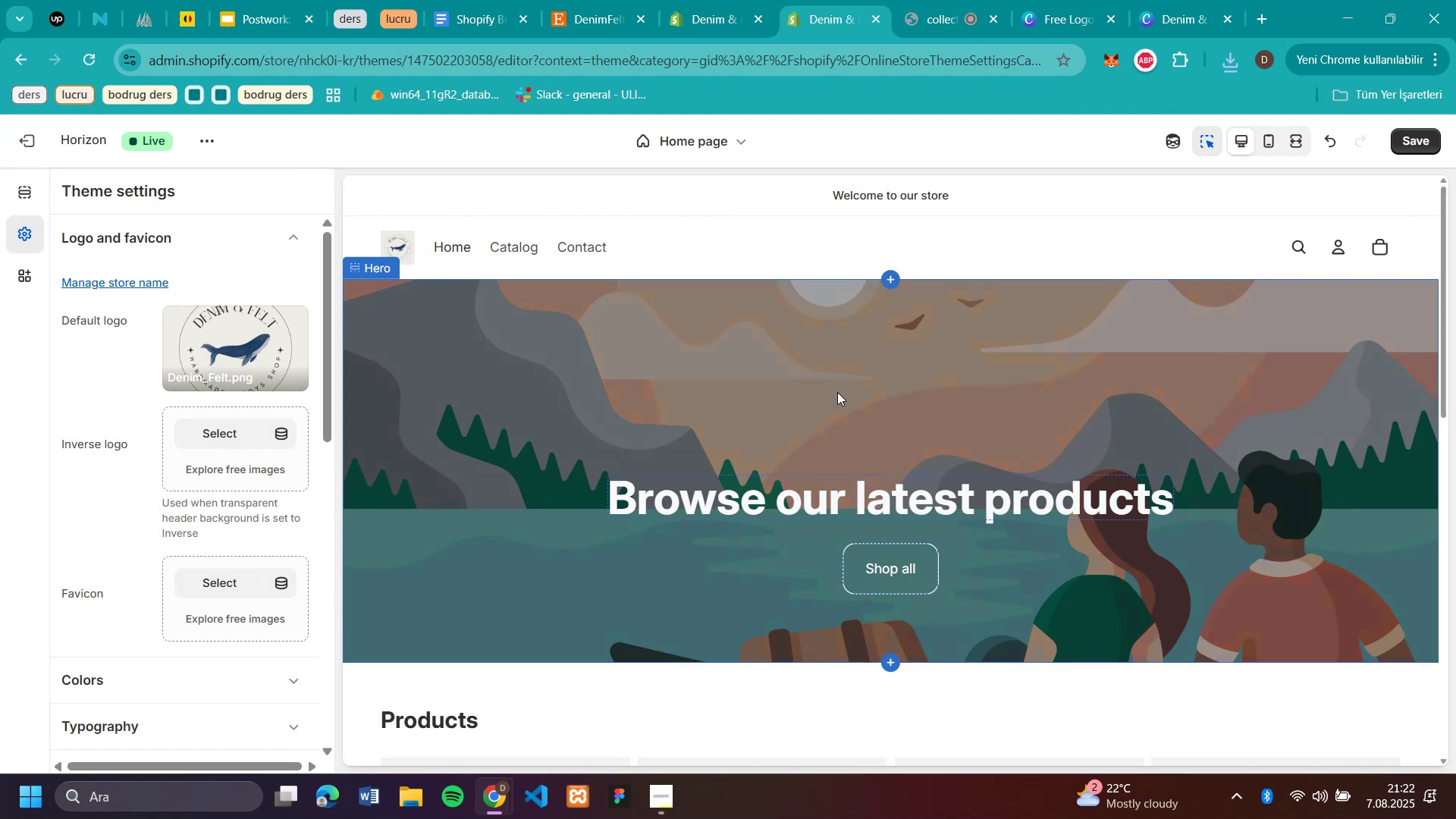 
wait(8.59)
 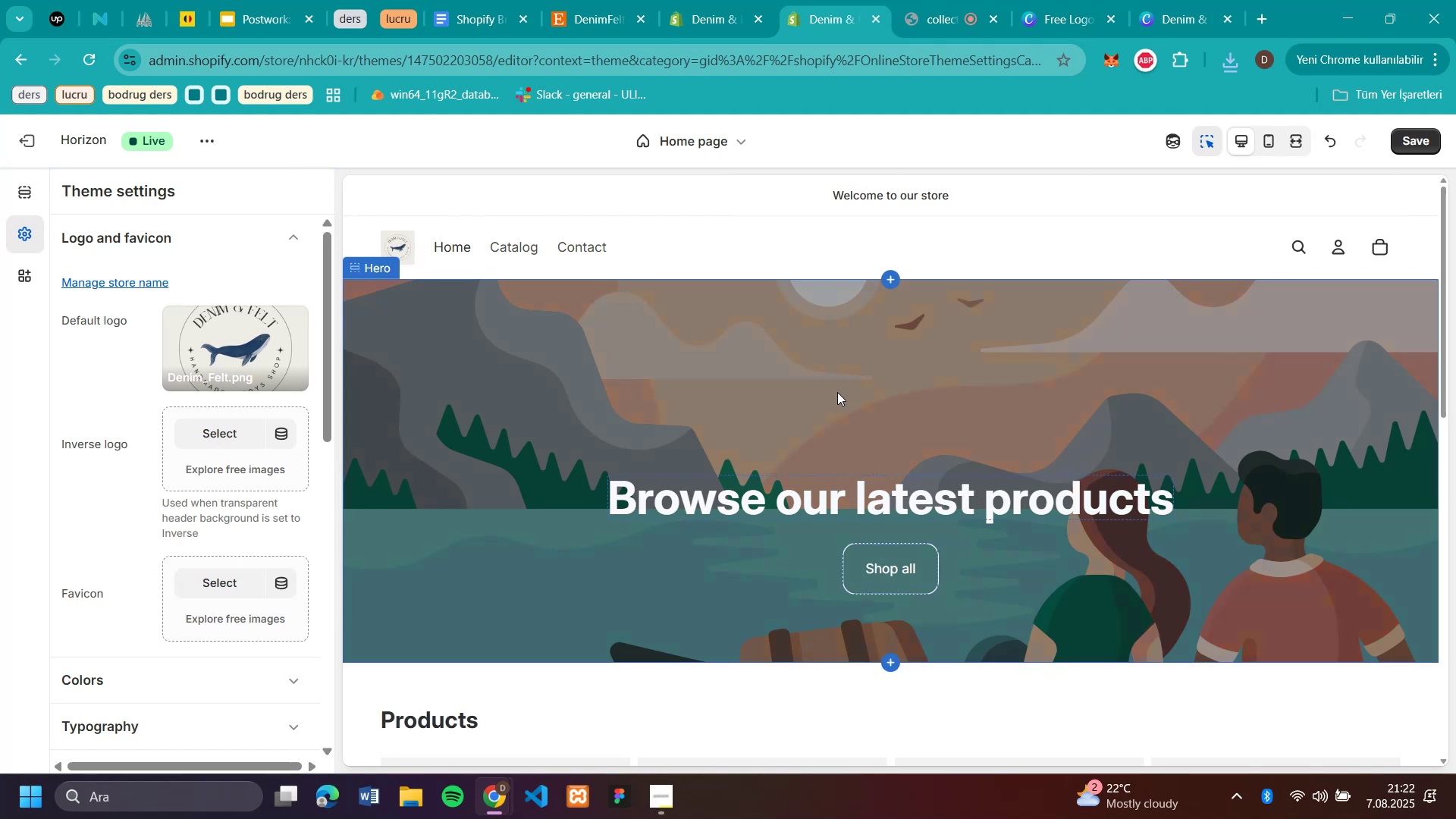 
scroll: coordinate [153, 465], scroll_direction: down, amount: 3.0
 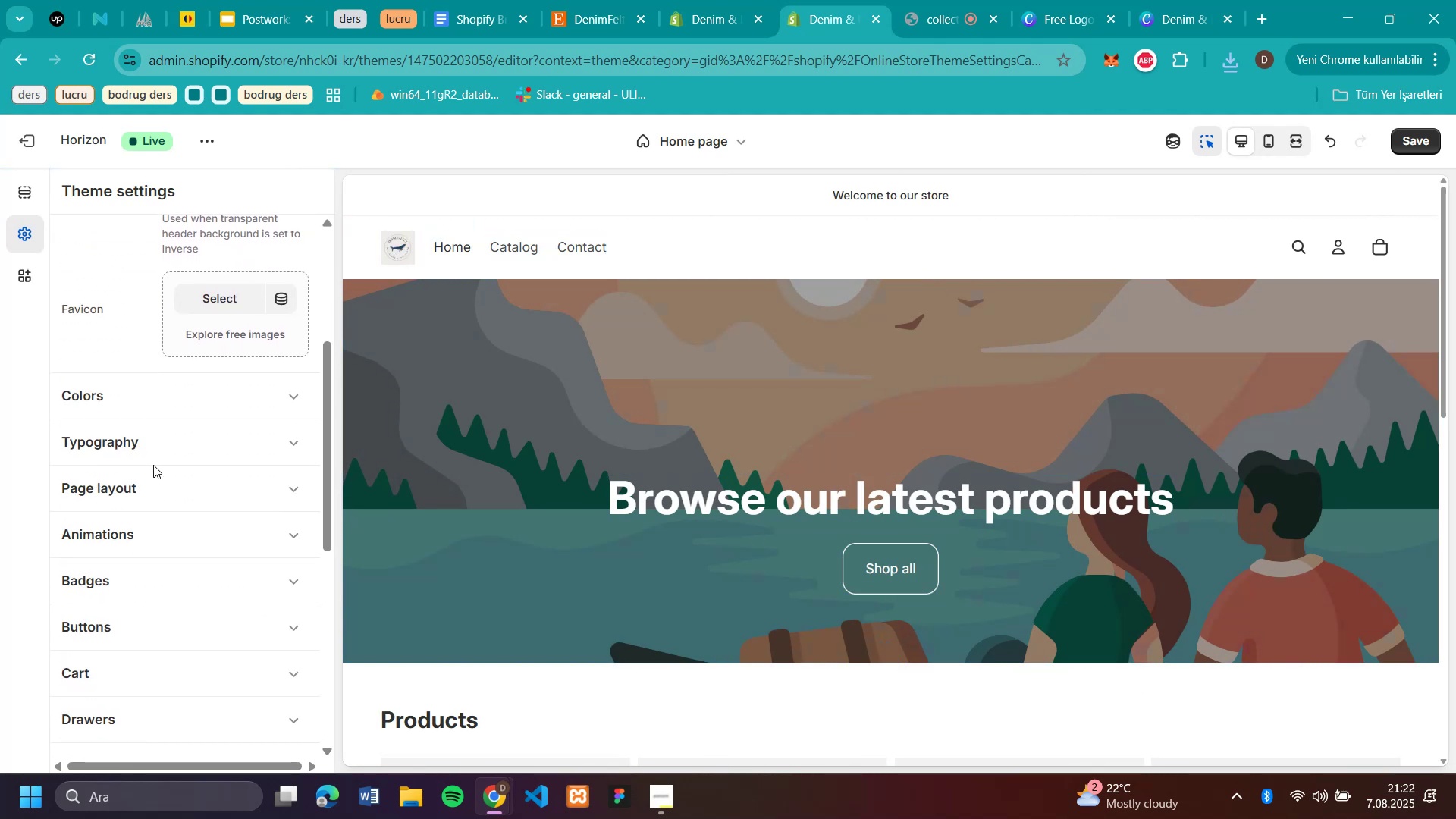 
scroll: coordinate [155, 459], scroll_direction: up, amount: 7.0
 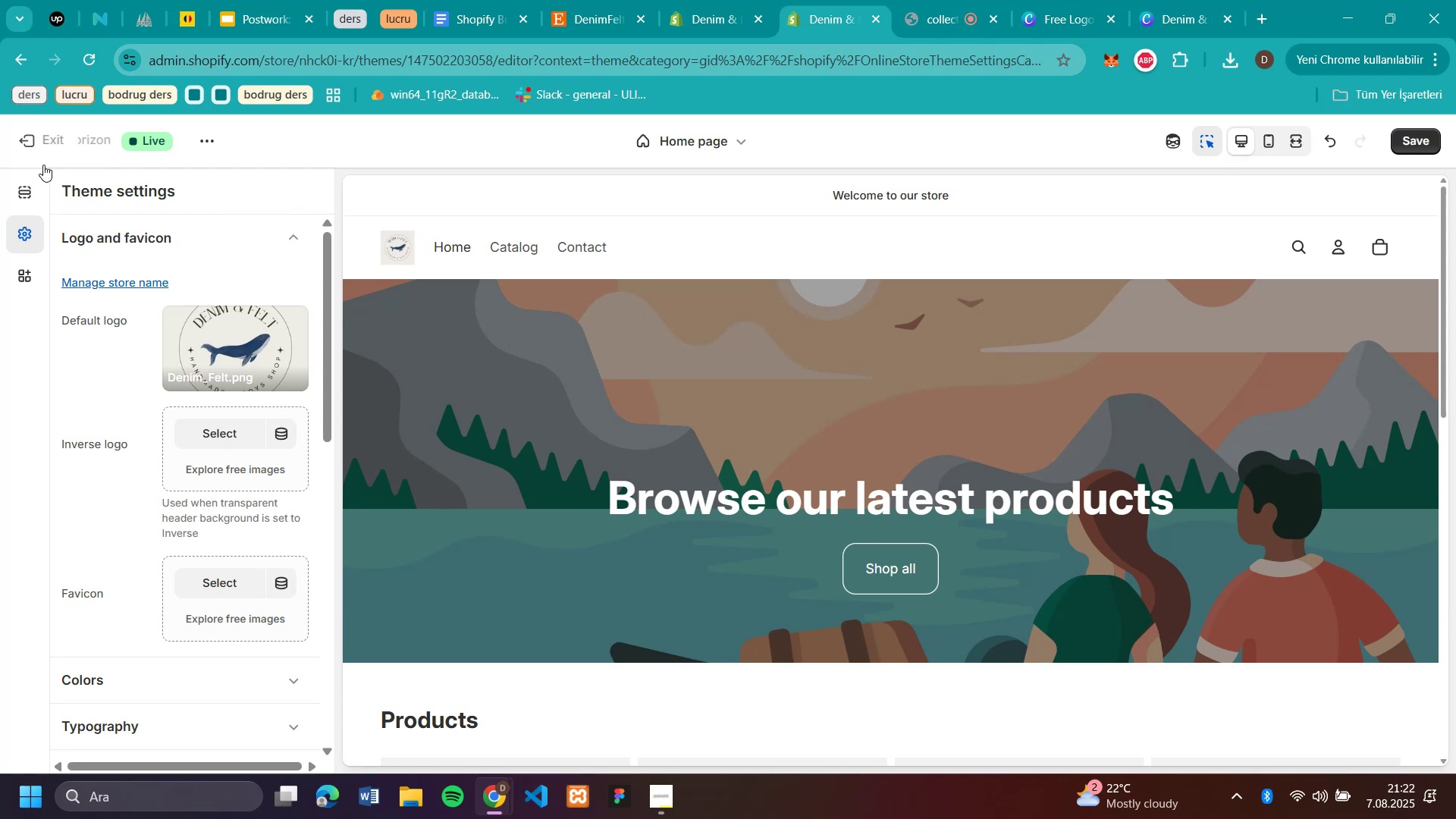 
wait(5.68)
 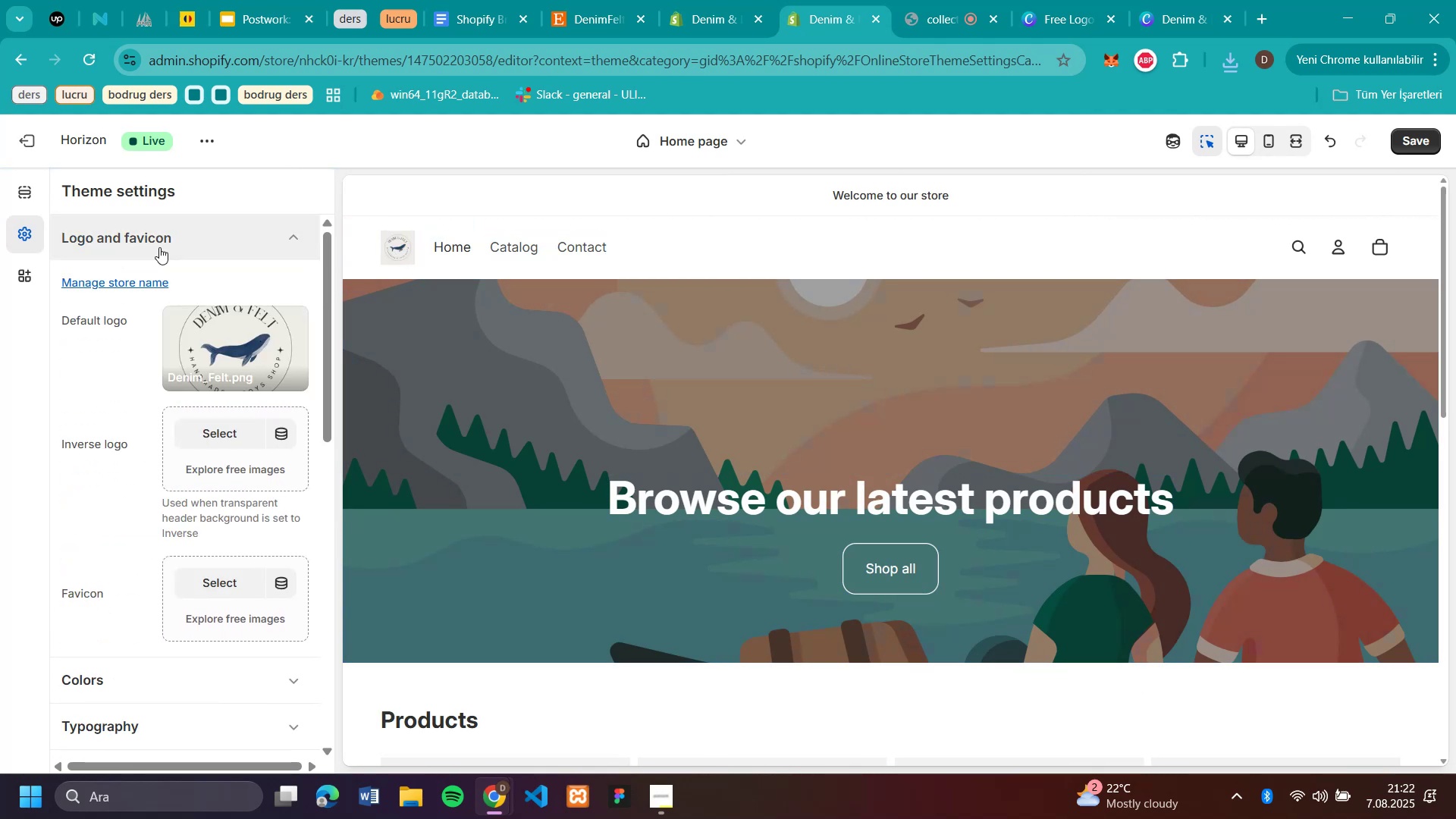 
left_click([30, 237])
 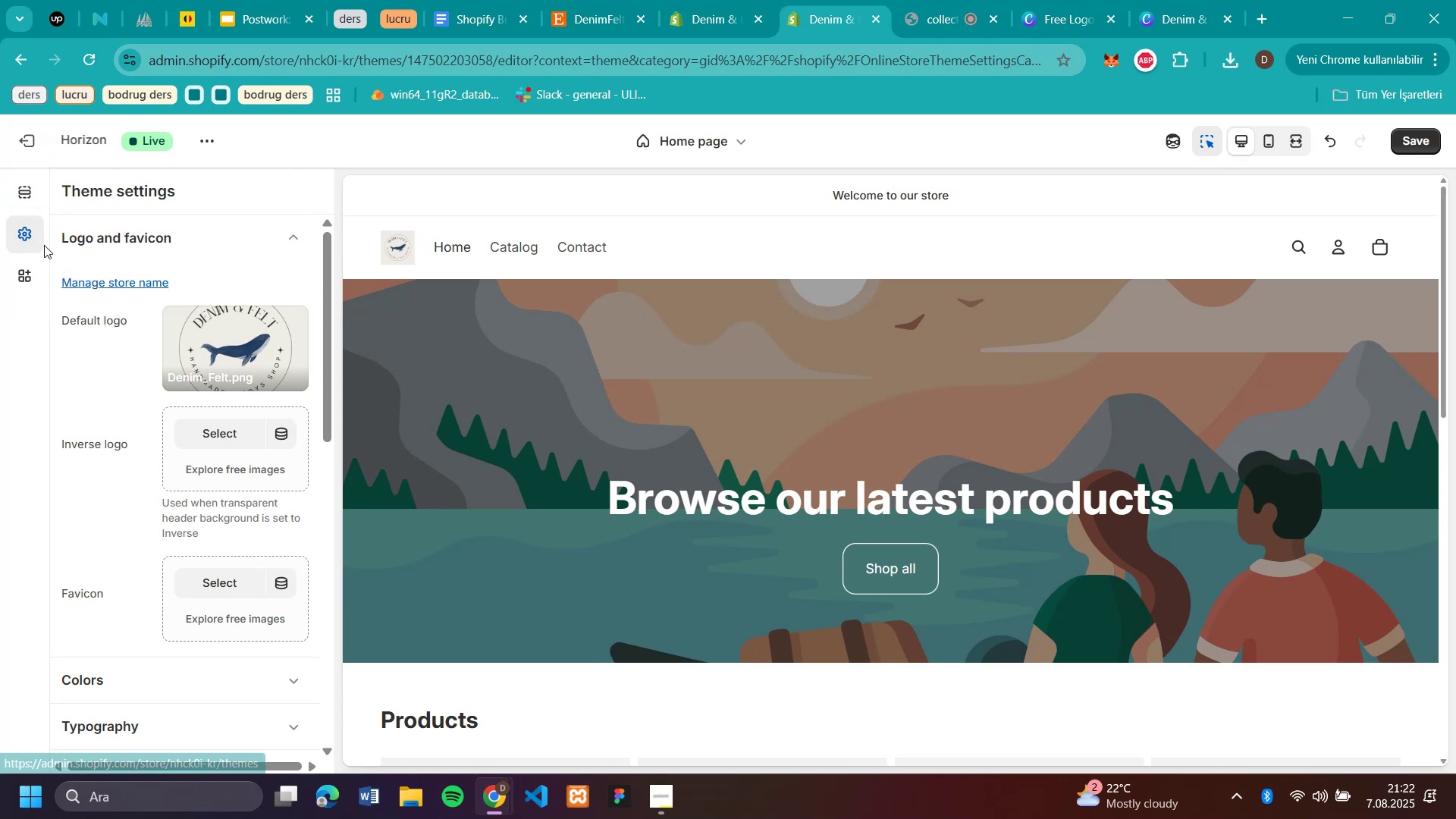 
left_click([24, 232])
 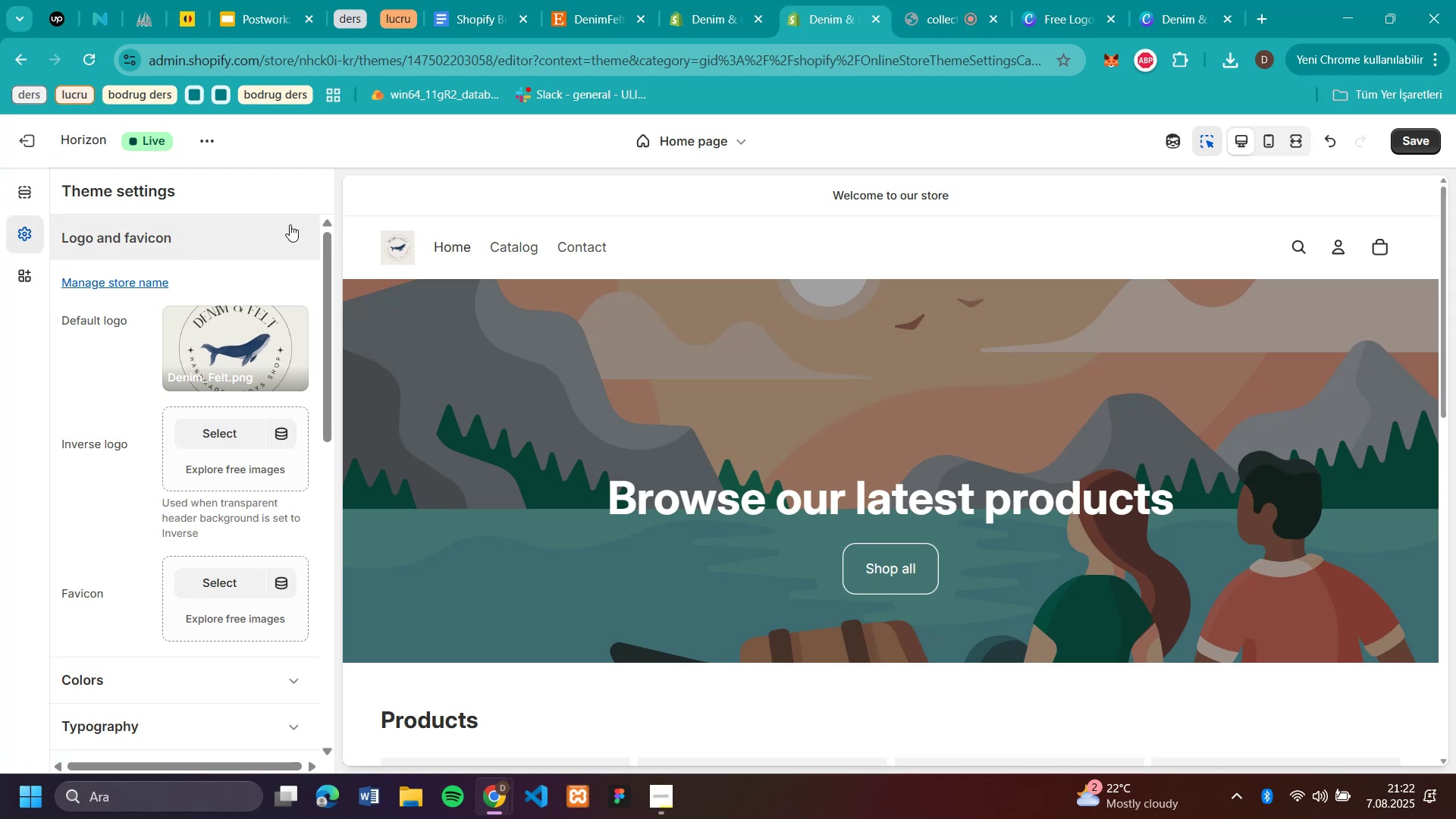 
left_click([295, 237])
 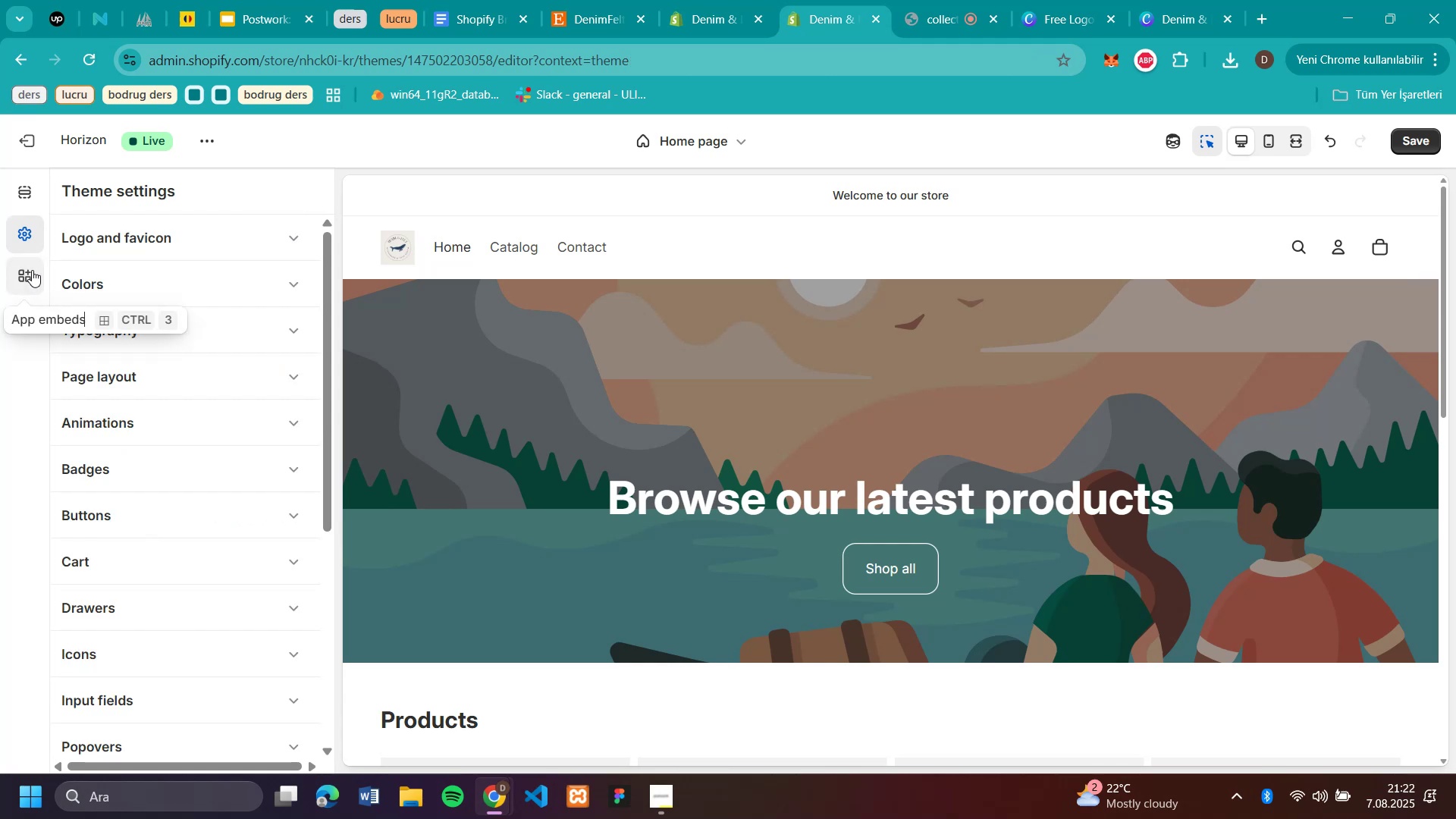 
left_click([26, 189])
 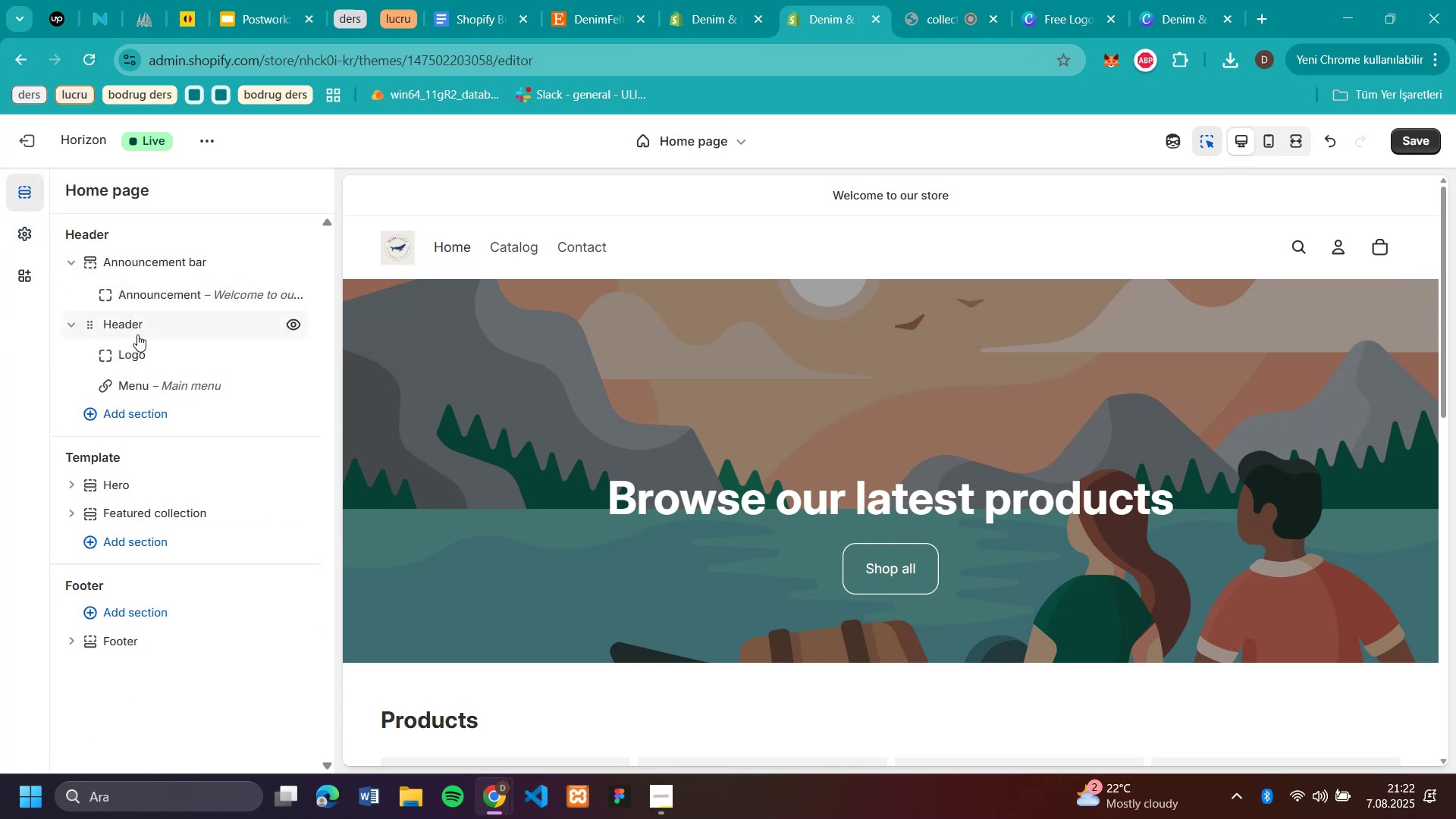 
left_click([139, 347])
 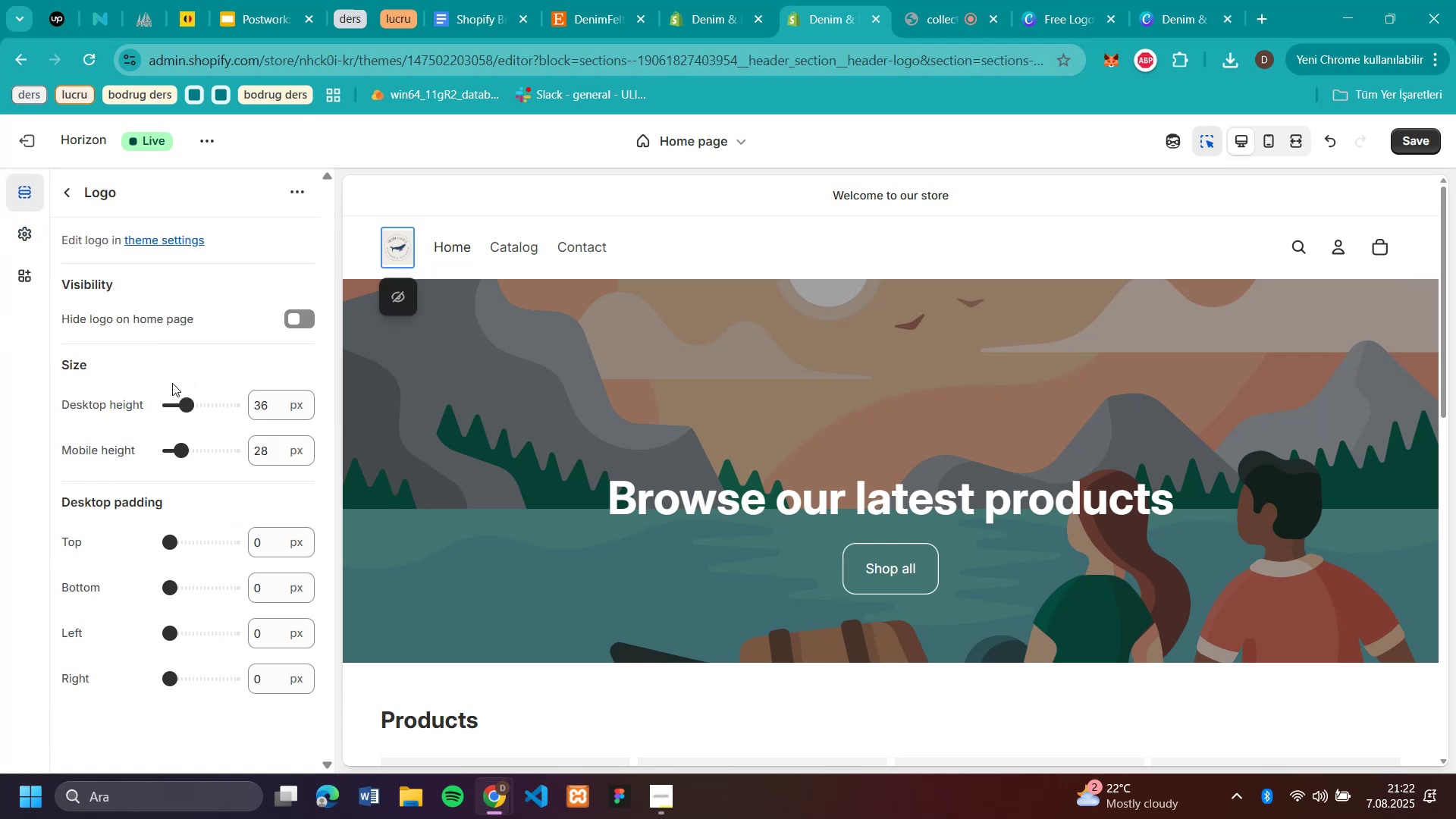 
left_click_drag(start_coordinate=[184, 401], to_coordinate=[198, 407])
 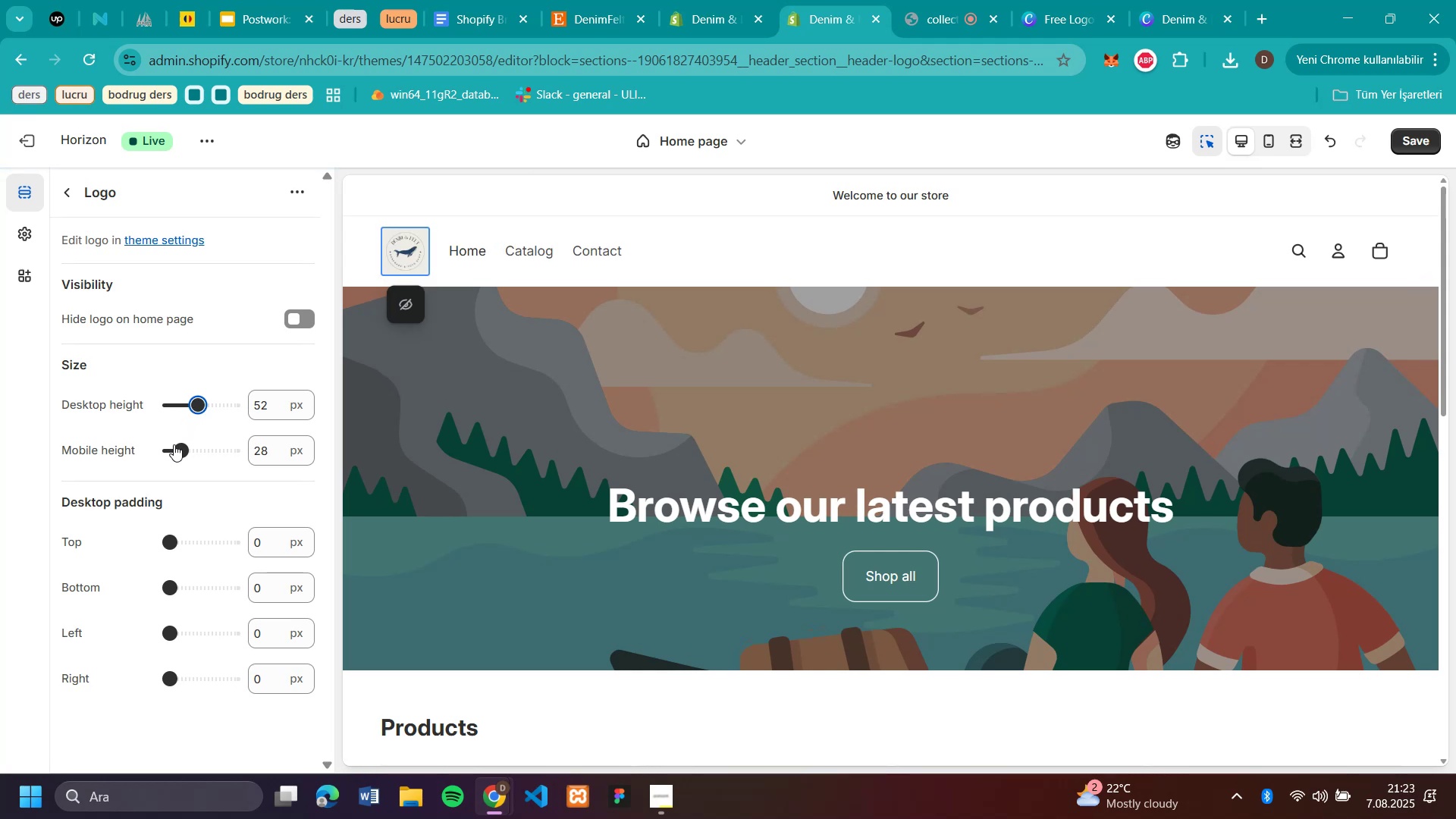 
left_click_drag(start_coordinate=[187, 453], to_coordinate=[208, 457])
 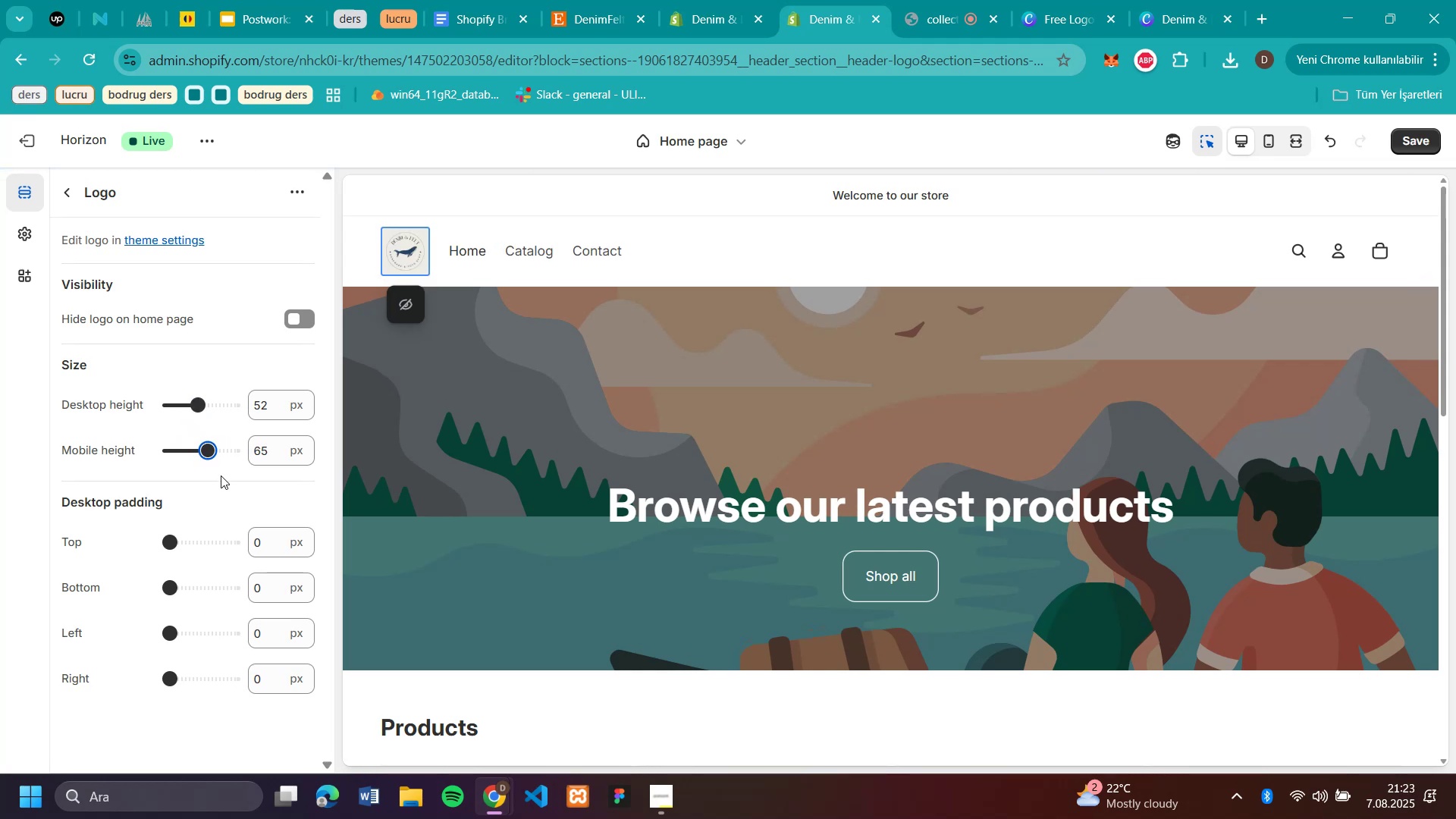 
left_click_drag(start_coordinate=[201, 403], to_coordinate=[244, 421])
 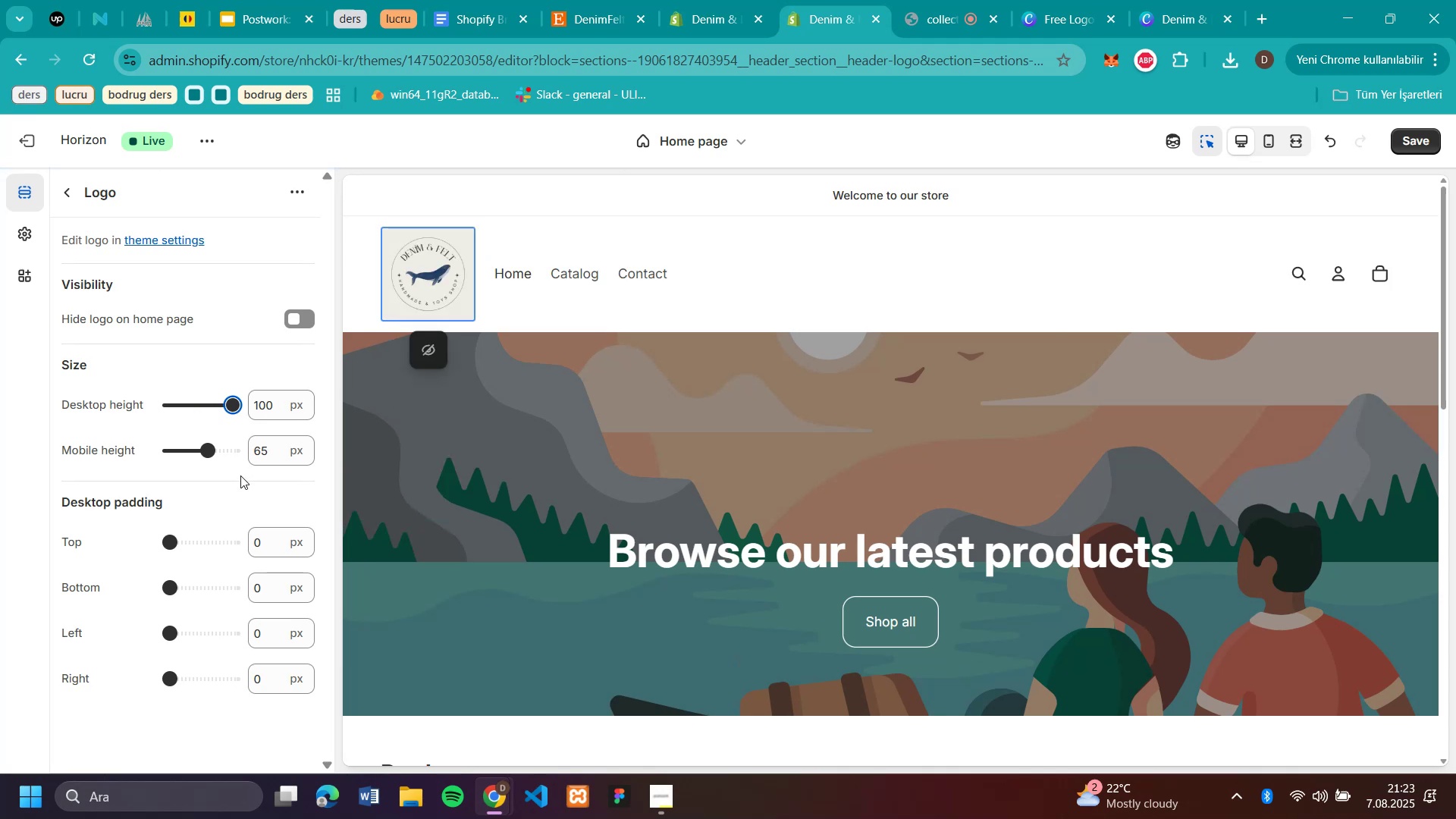 
left_click_drag(start_coordinate=[210, 452], to_coordinate=[253, 461])
 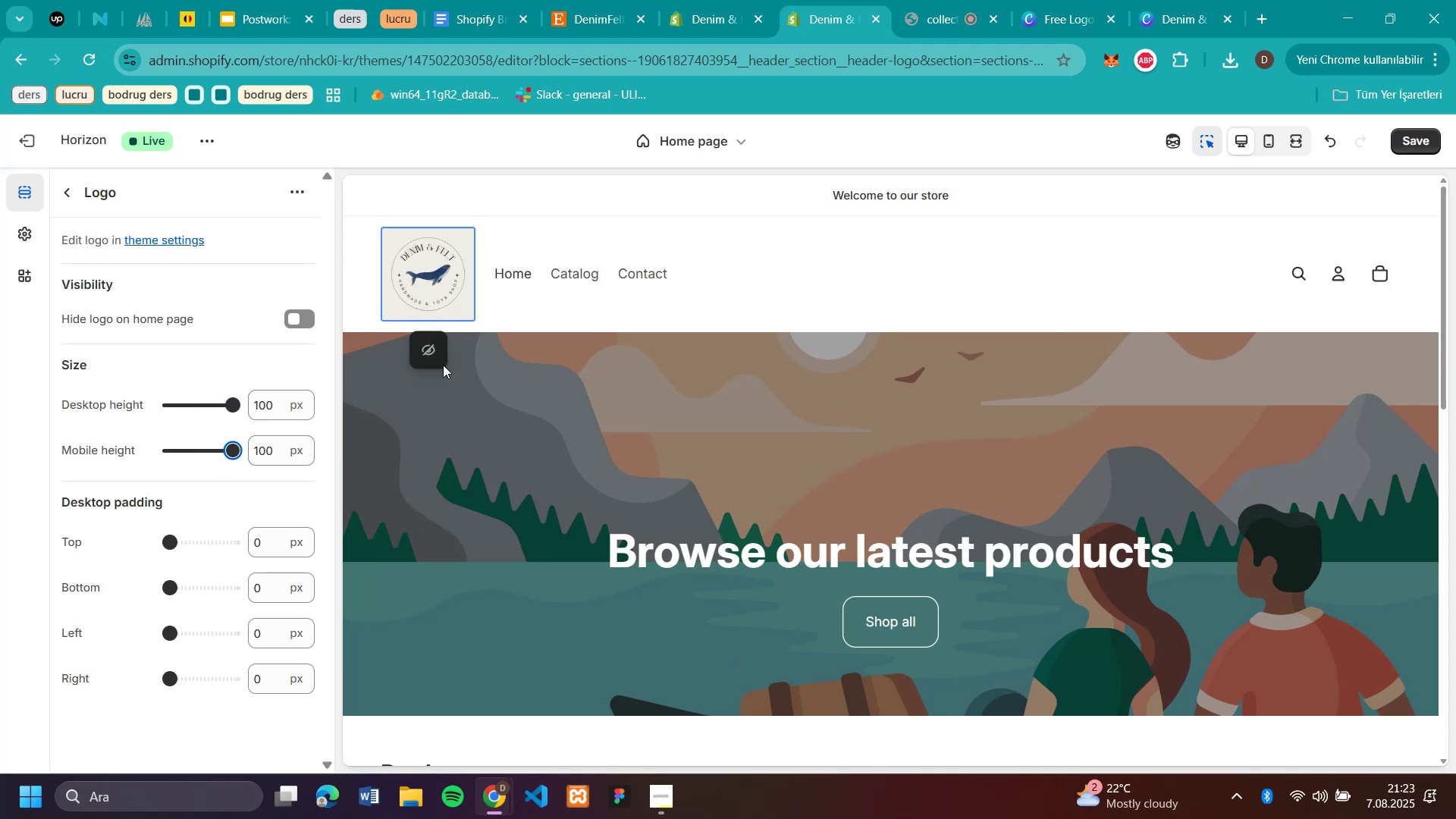 
left_click([682, 296])
 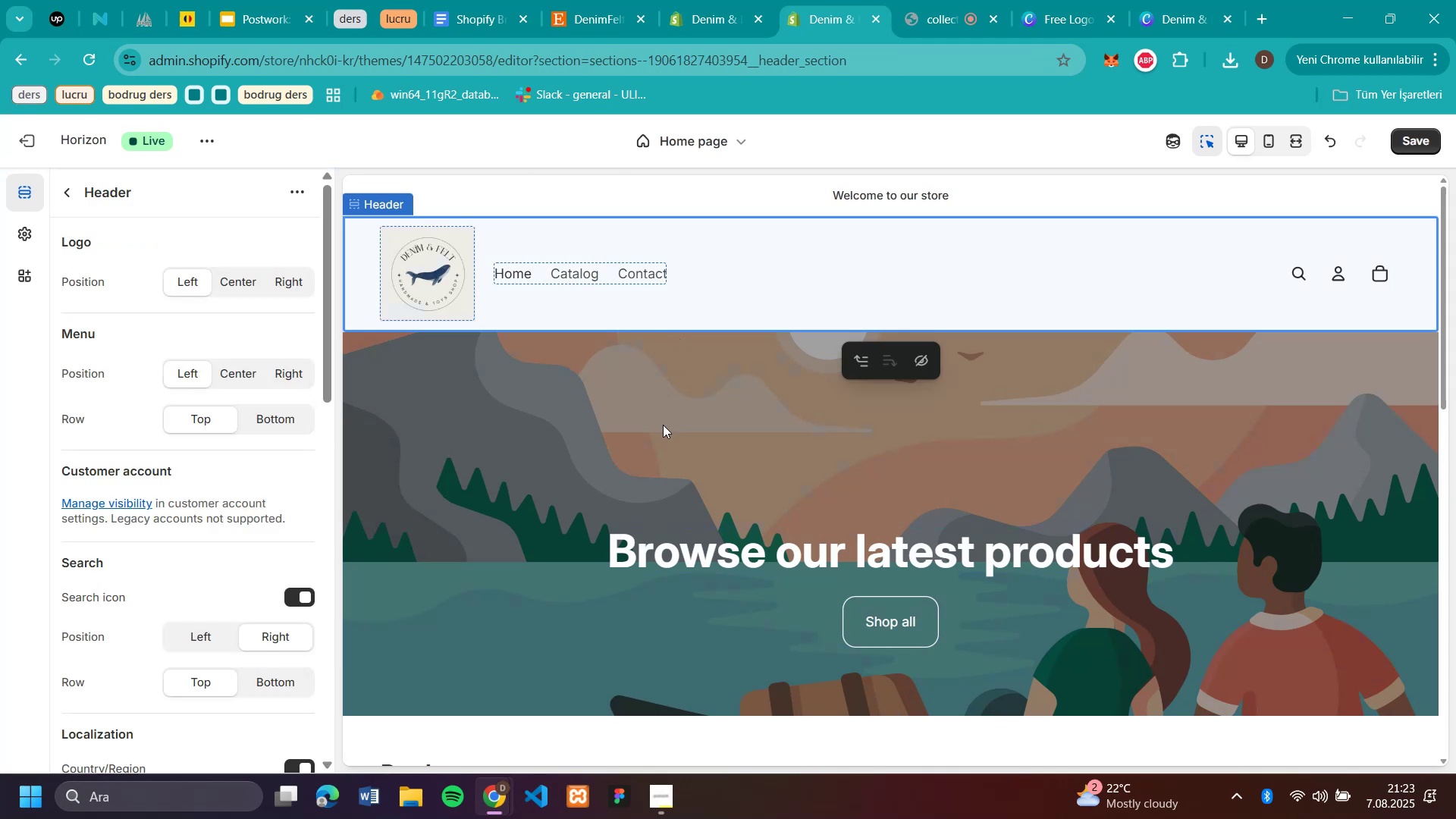 
left_click([661, 431])
 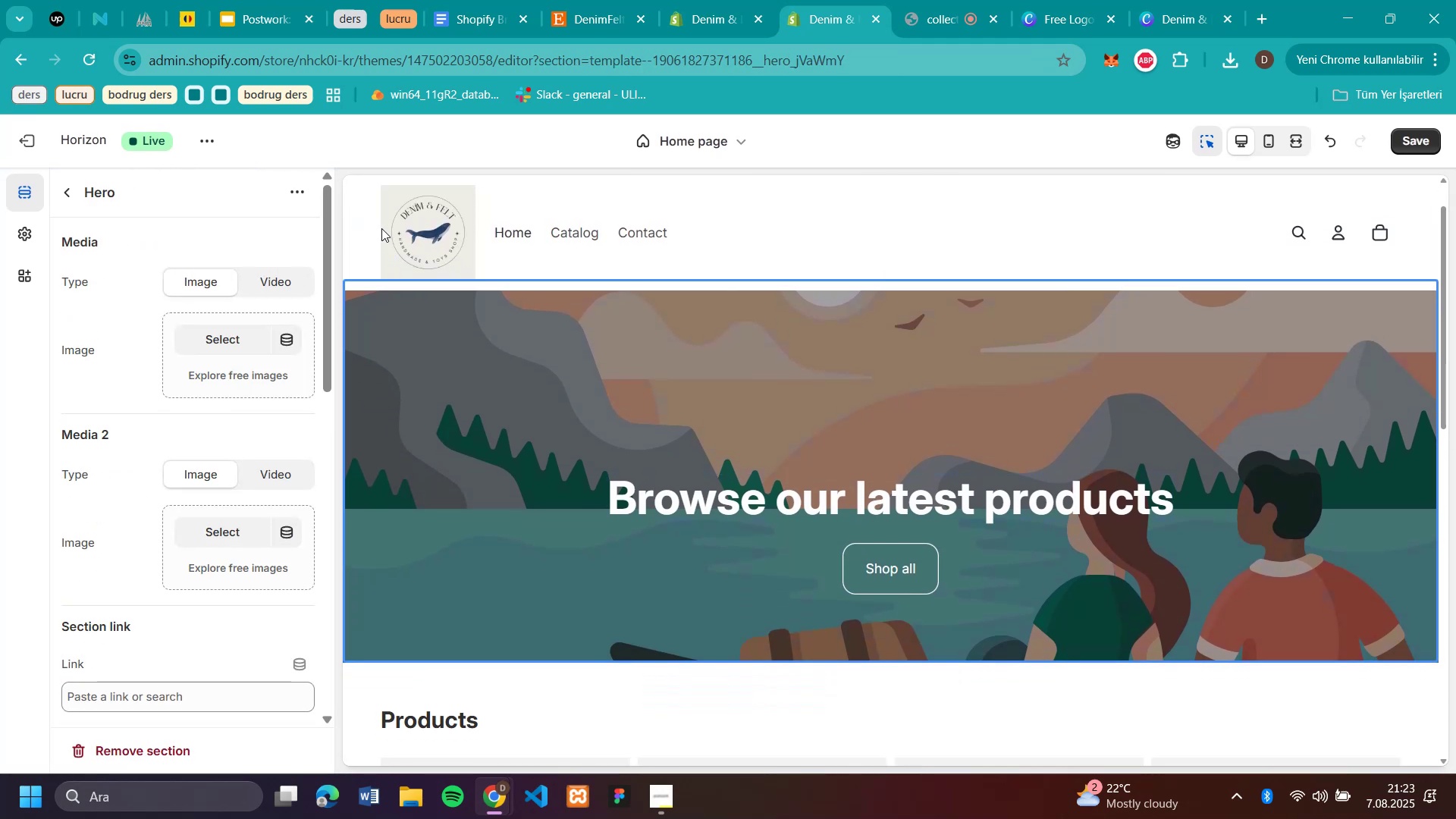 
left_click([427, 231])
 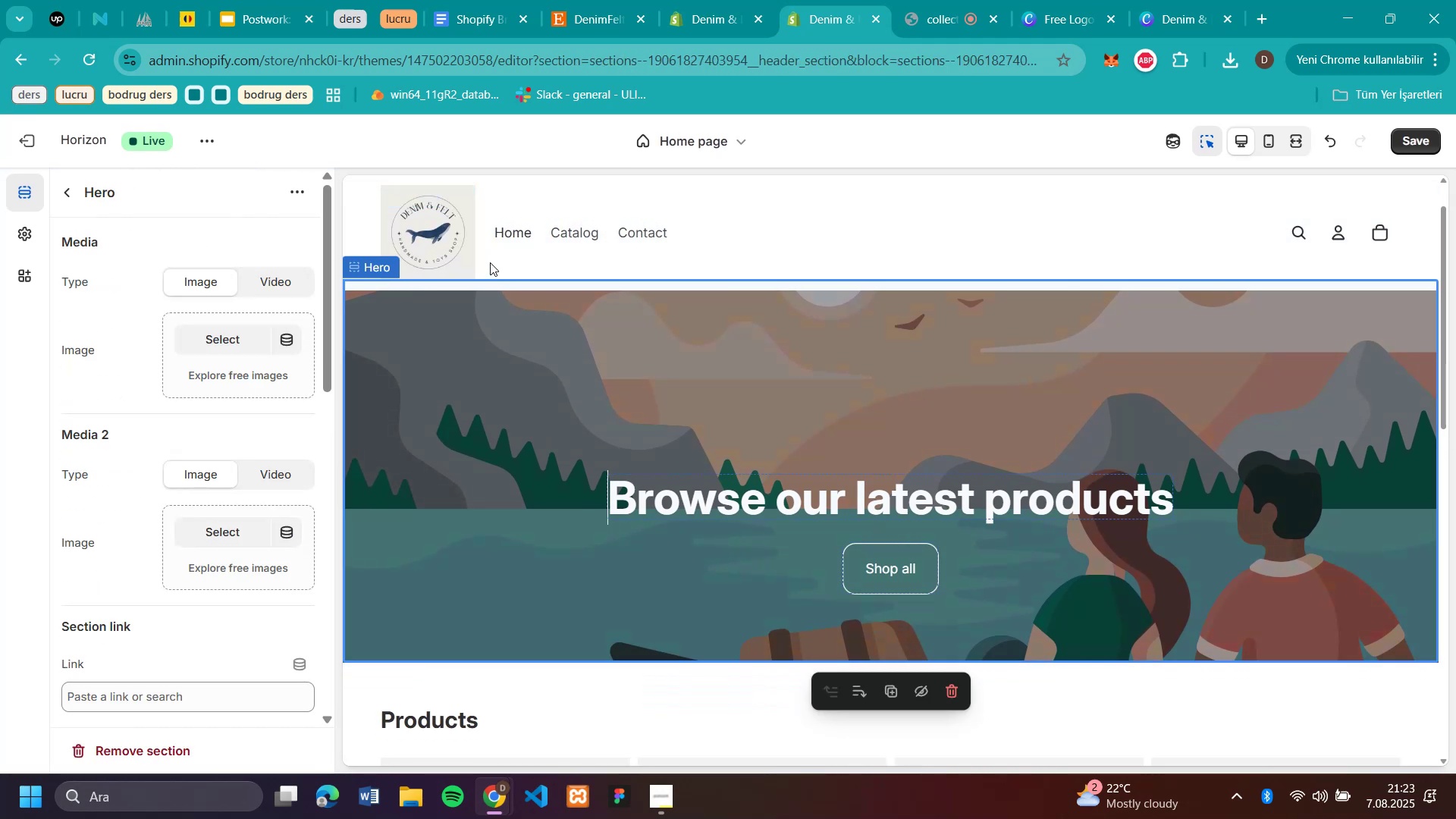 
left_click([455, 248])
 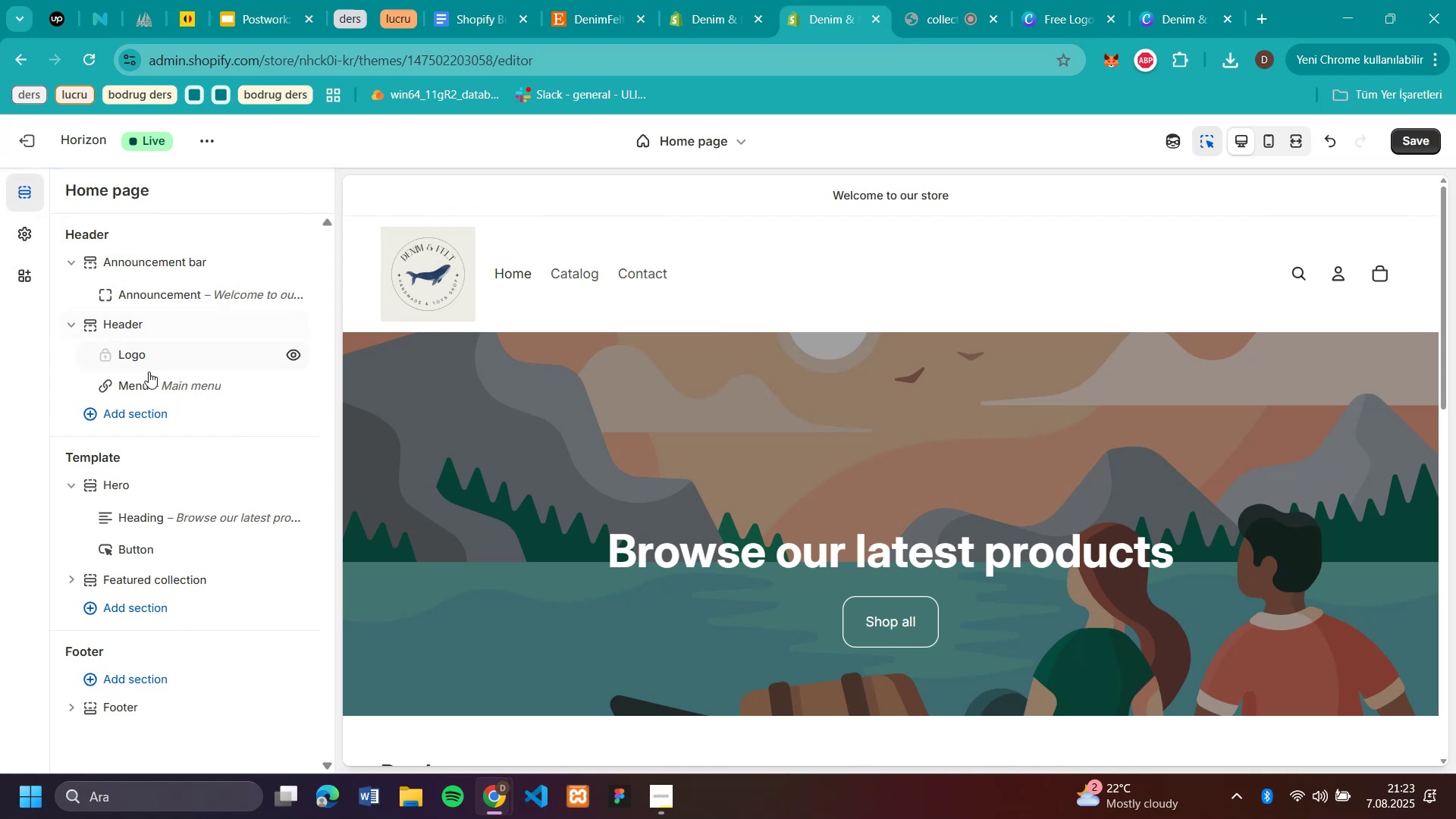 
left_click([138, 344])
 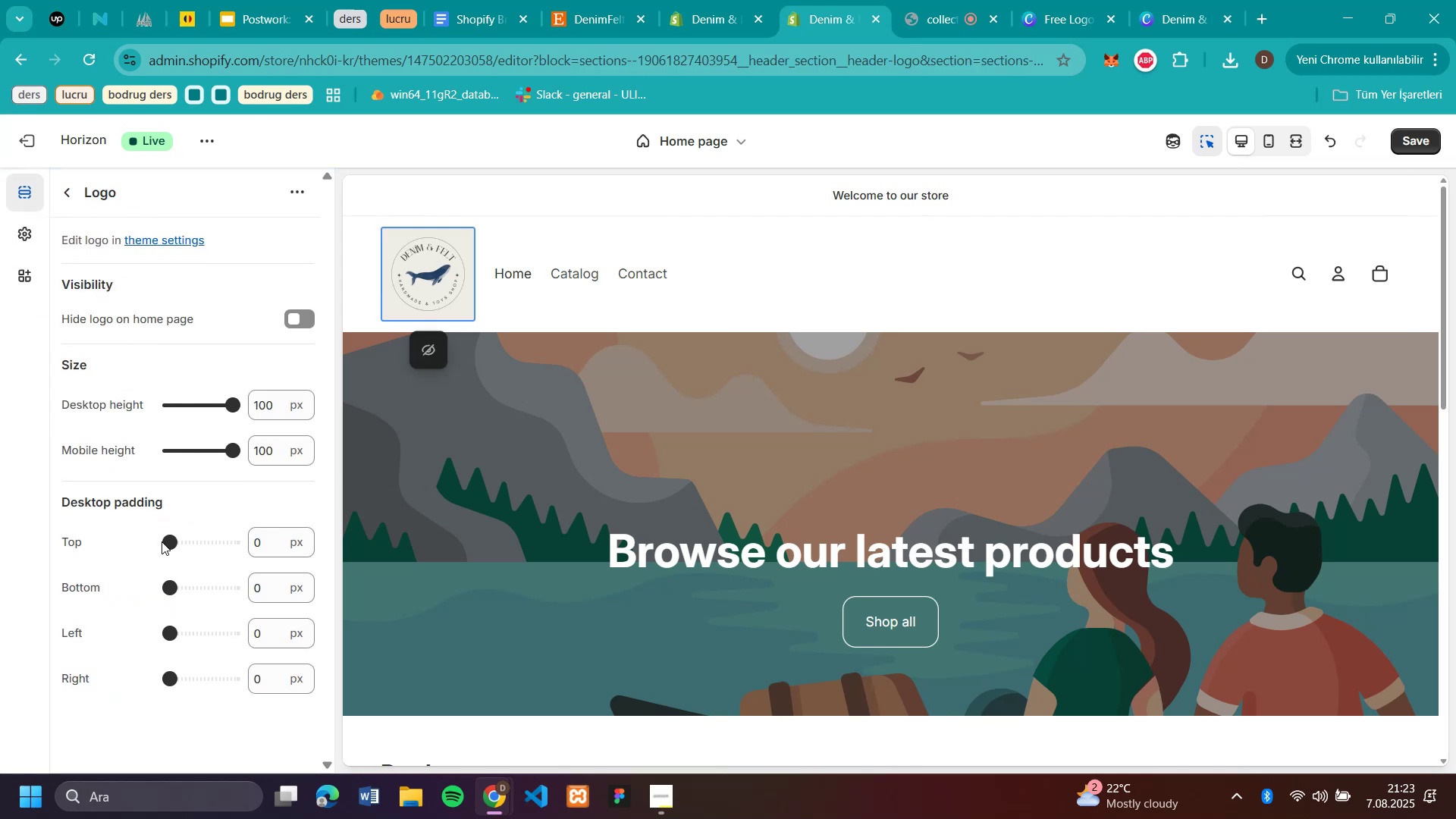 
left_click_drag(start_coordinate=[171, 544], to_coordinate=[190, 551])
 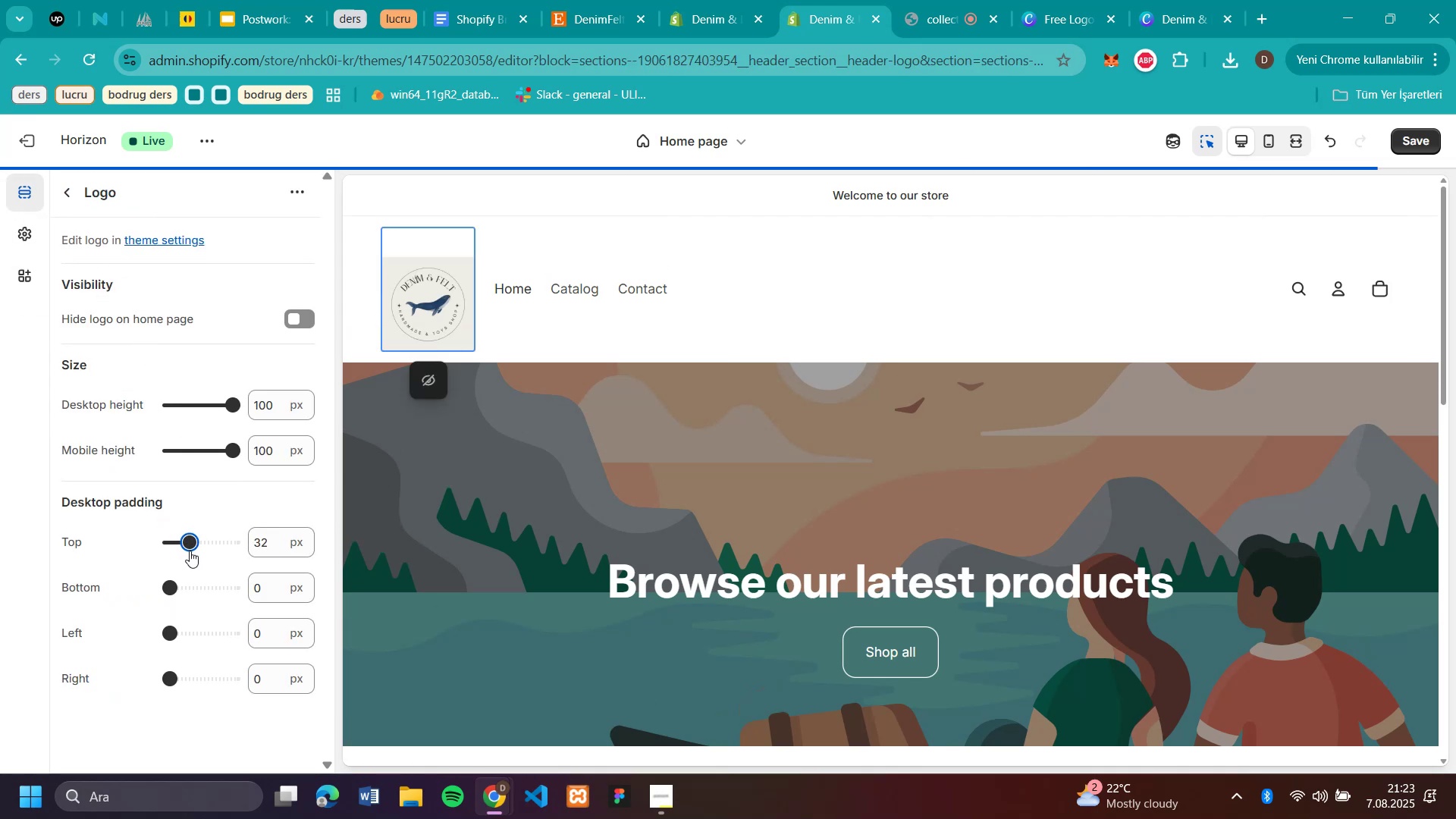 
left_click_drag(start_coordinate=[190, 551], to_coordinate=[153, 566])
 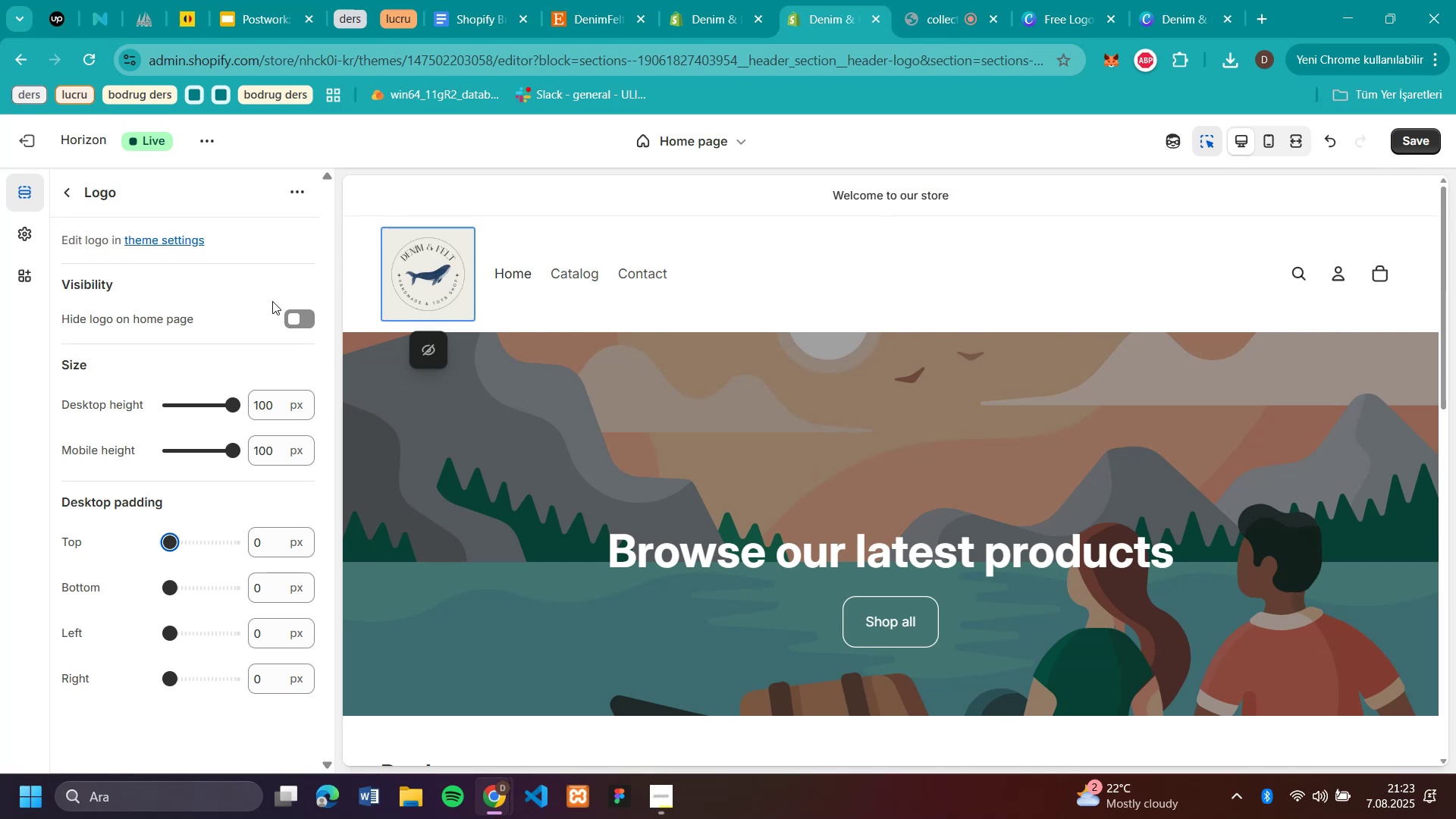 
wait(6.49)
 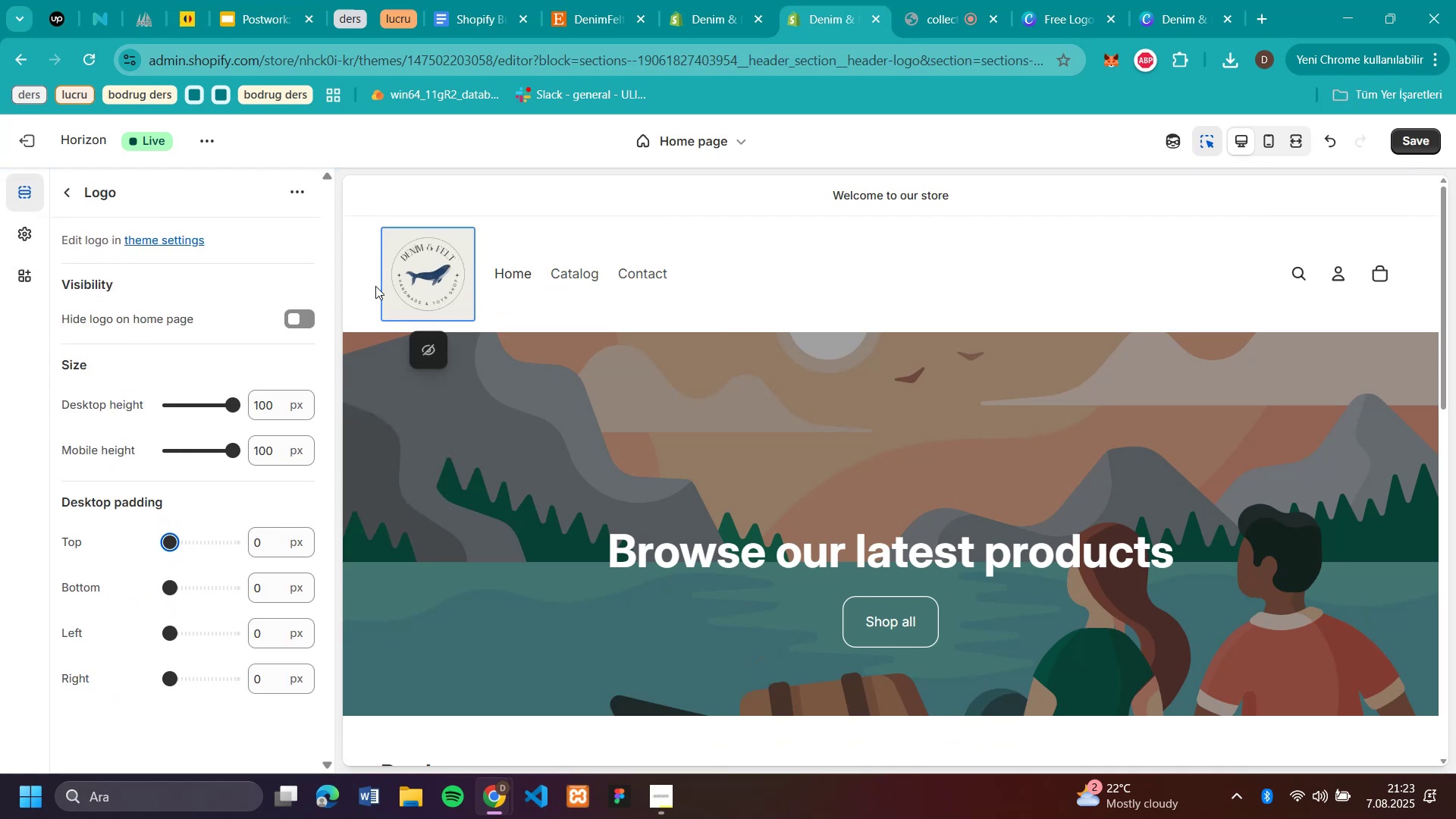 
left_click([309, 317])
 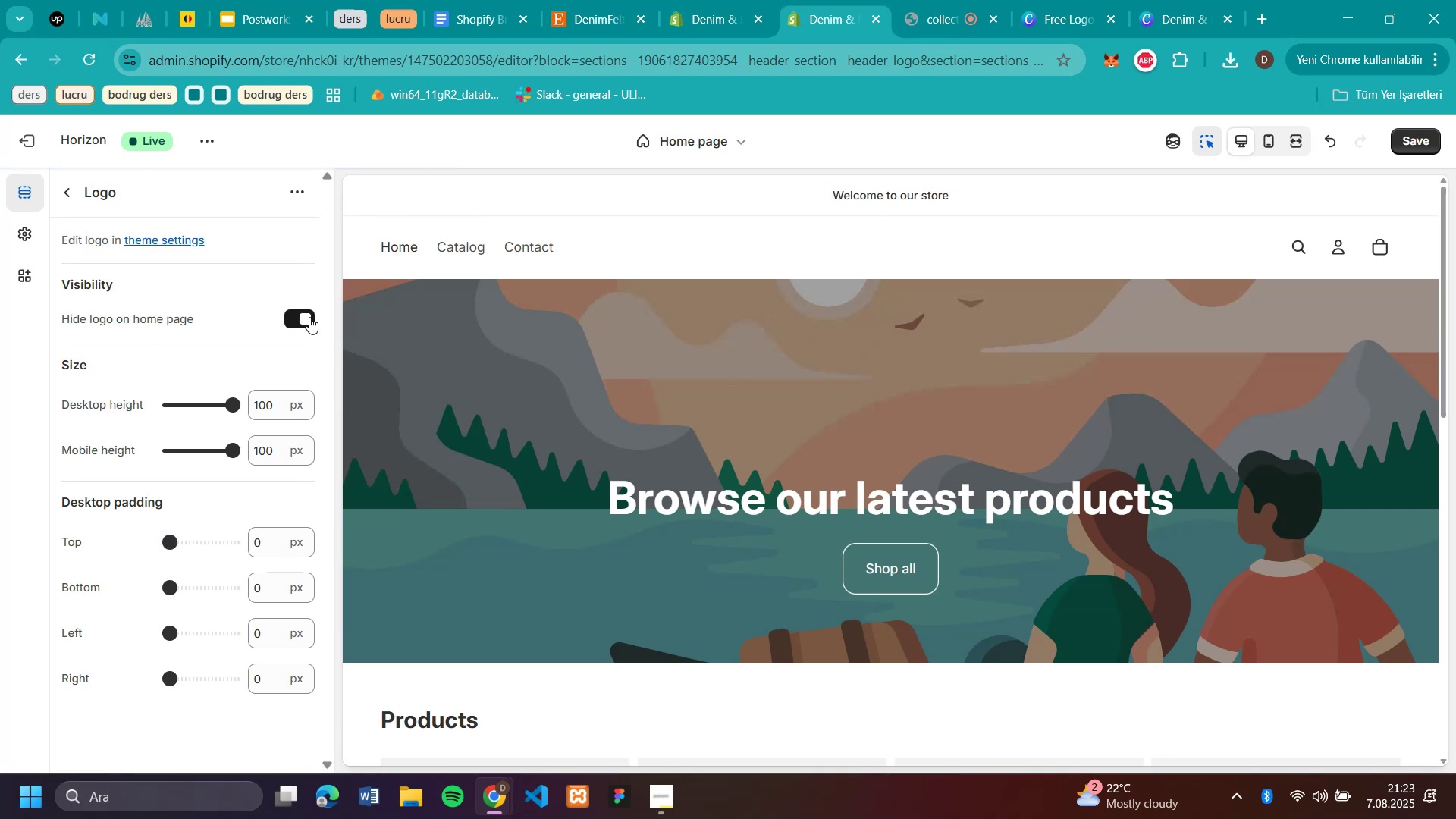 
left_click([292, 322])
 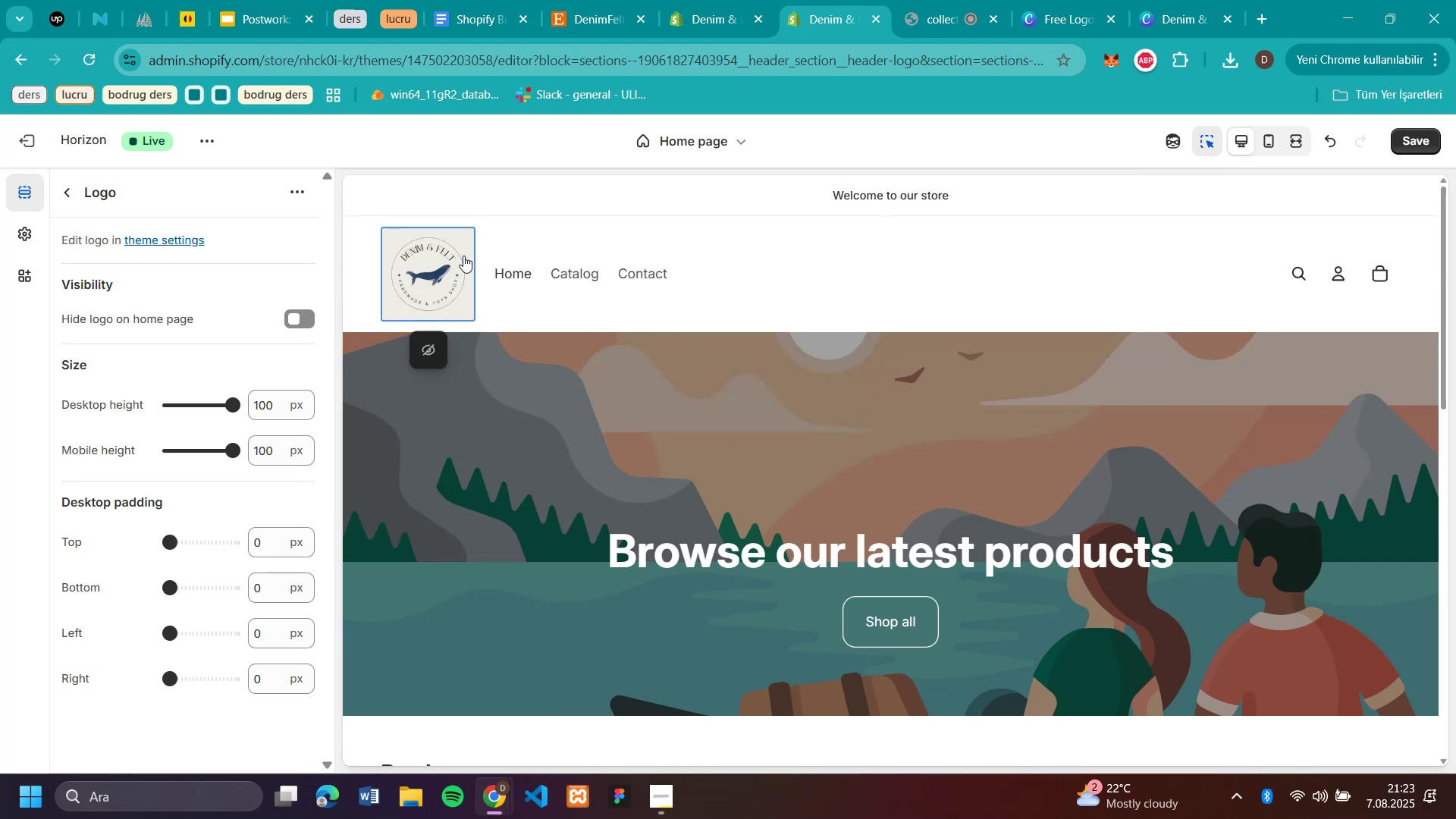 
scroll: coordinate [196, 399], scroll_direction: down, amount: 4.0
 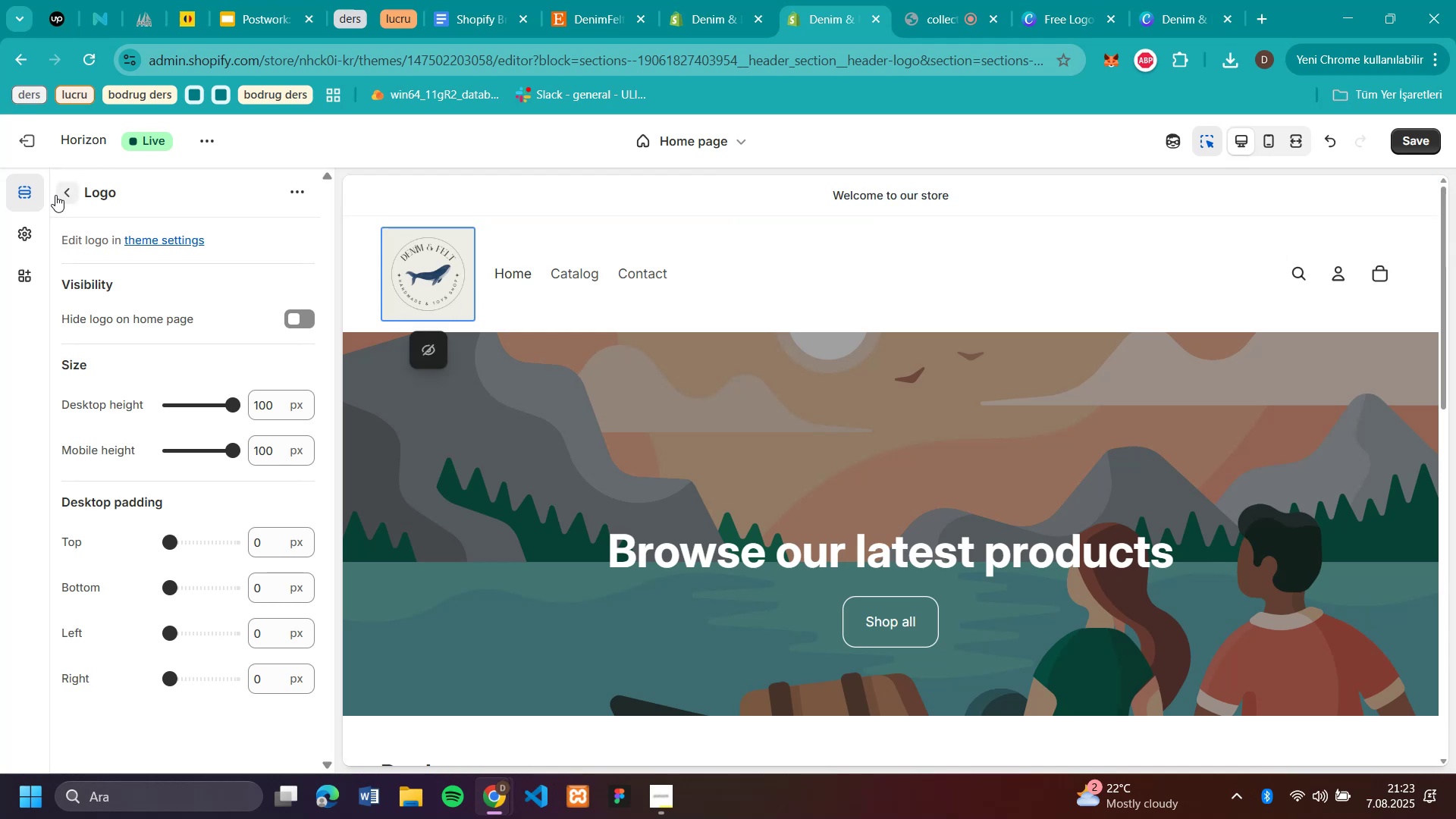 
wait(6.29)
 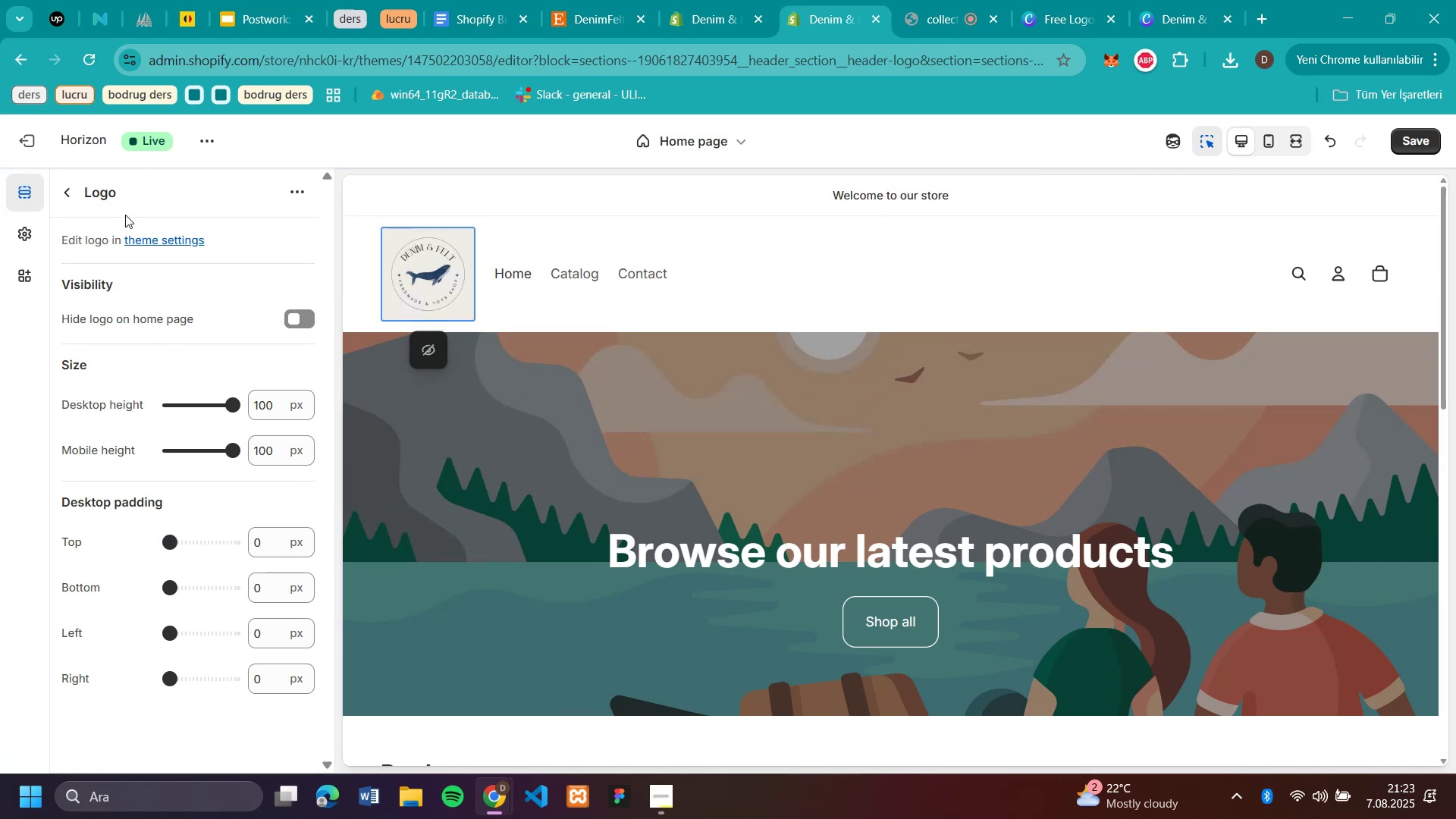 
left_click([55, 195])
 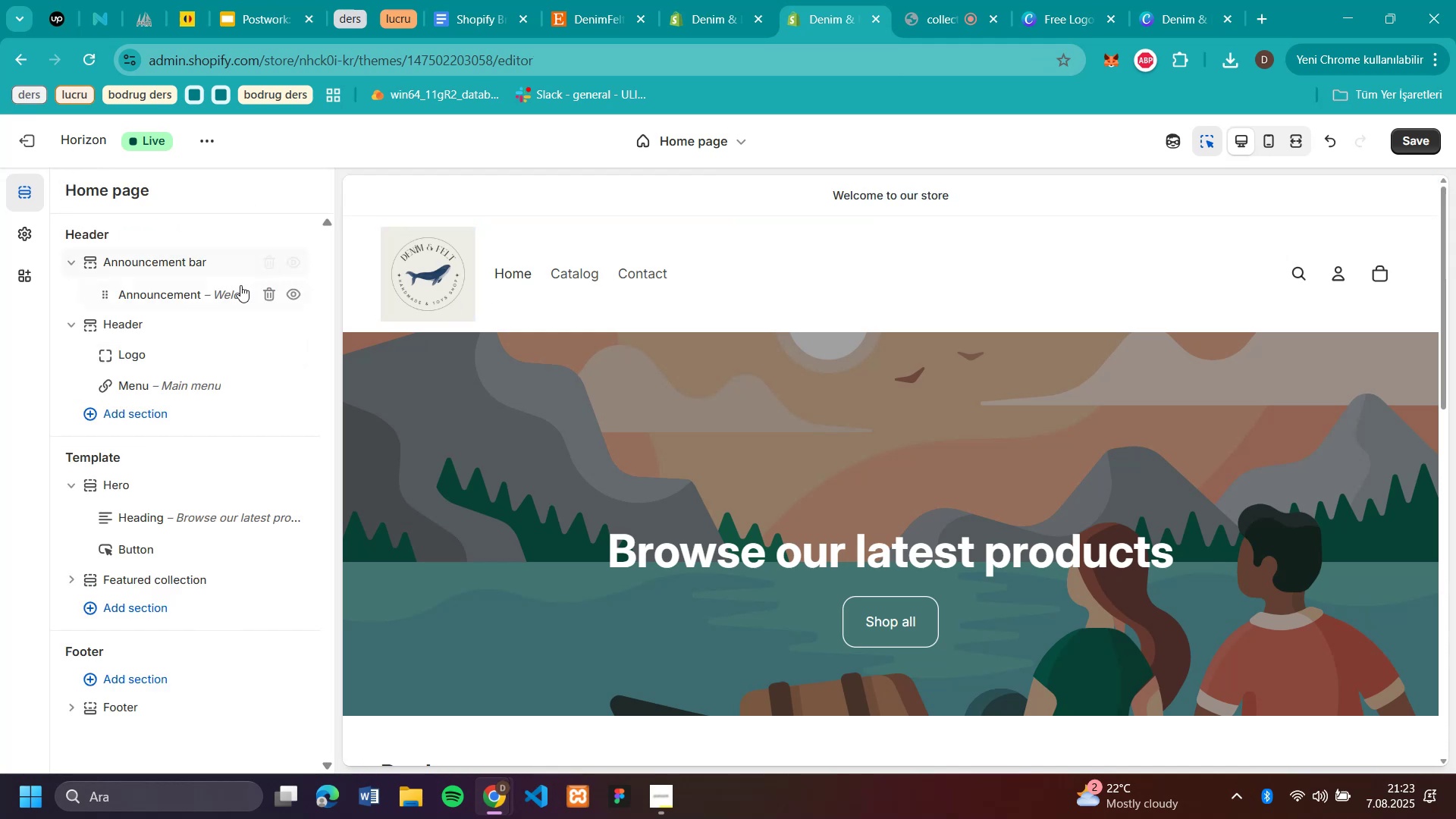 
wait(10.08)
 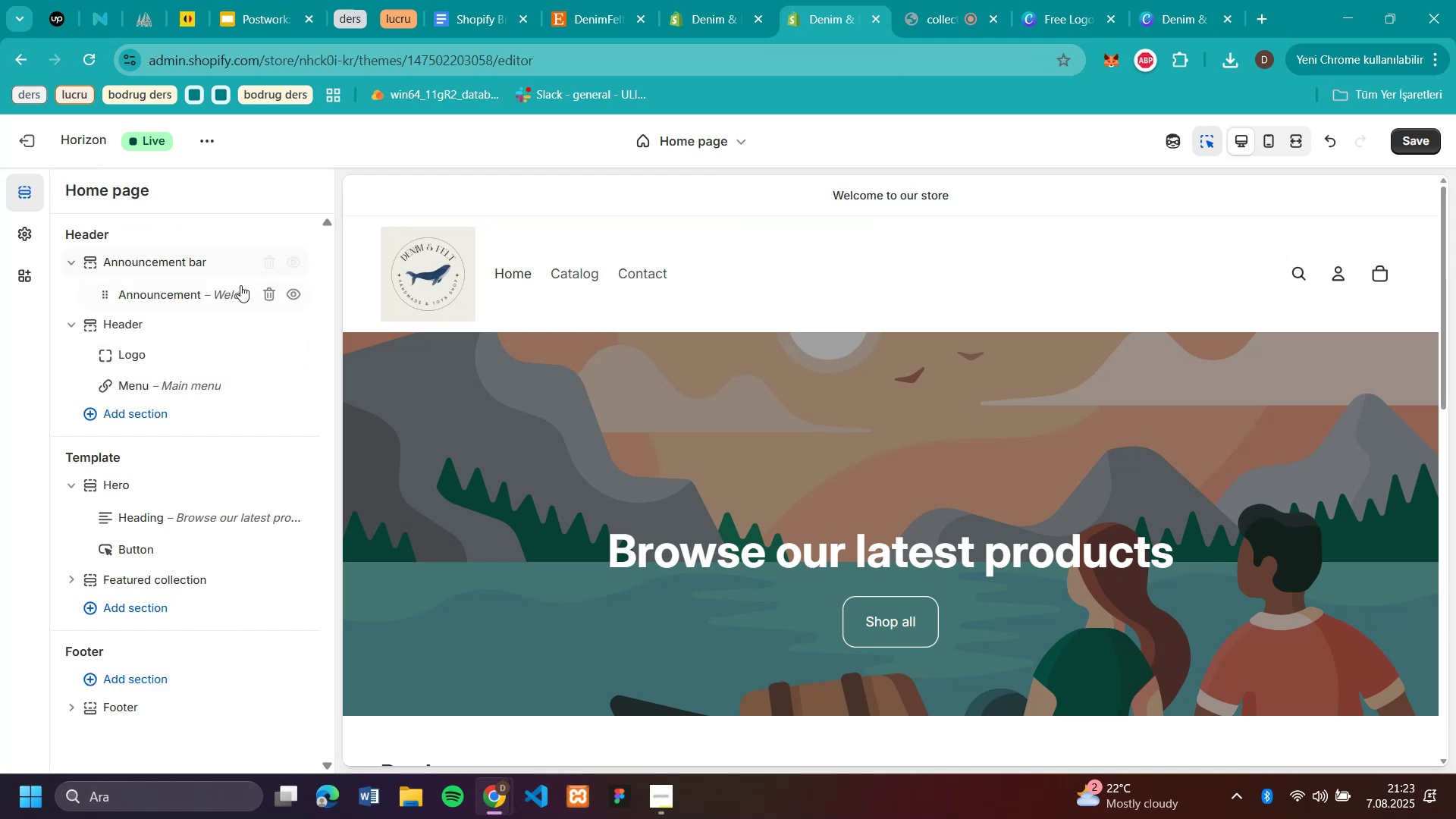 
left_click([504, 25])
 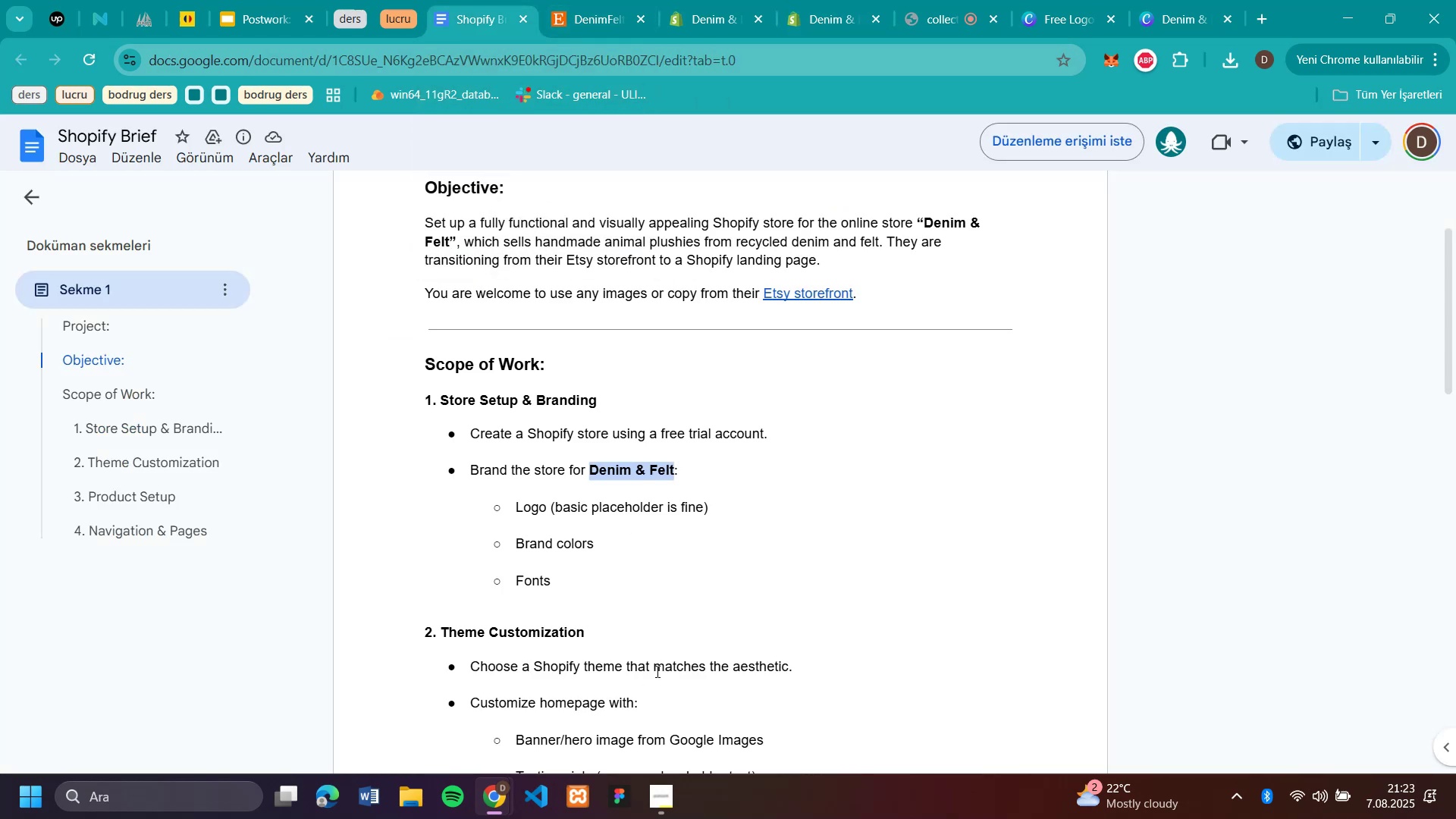 
left_click([677, 563])
 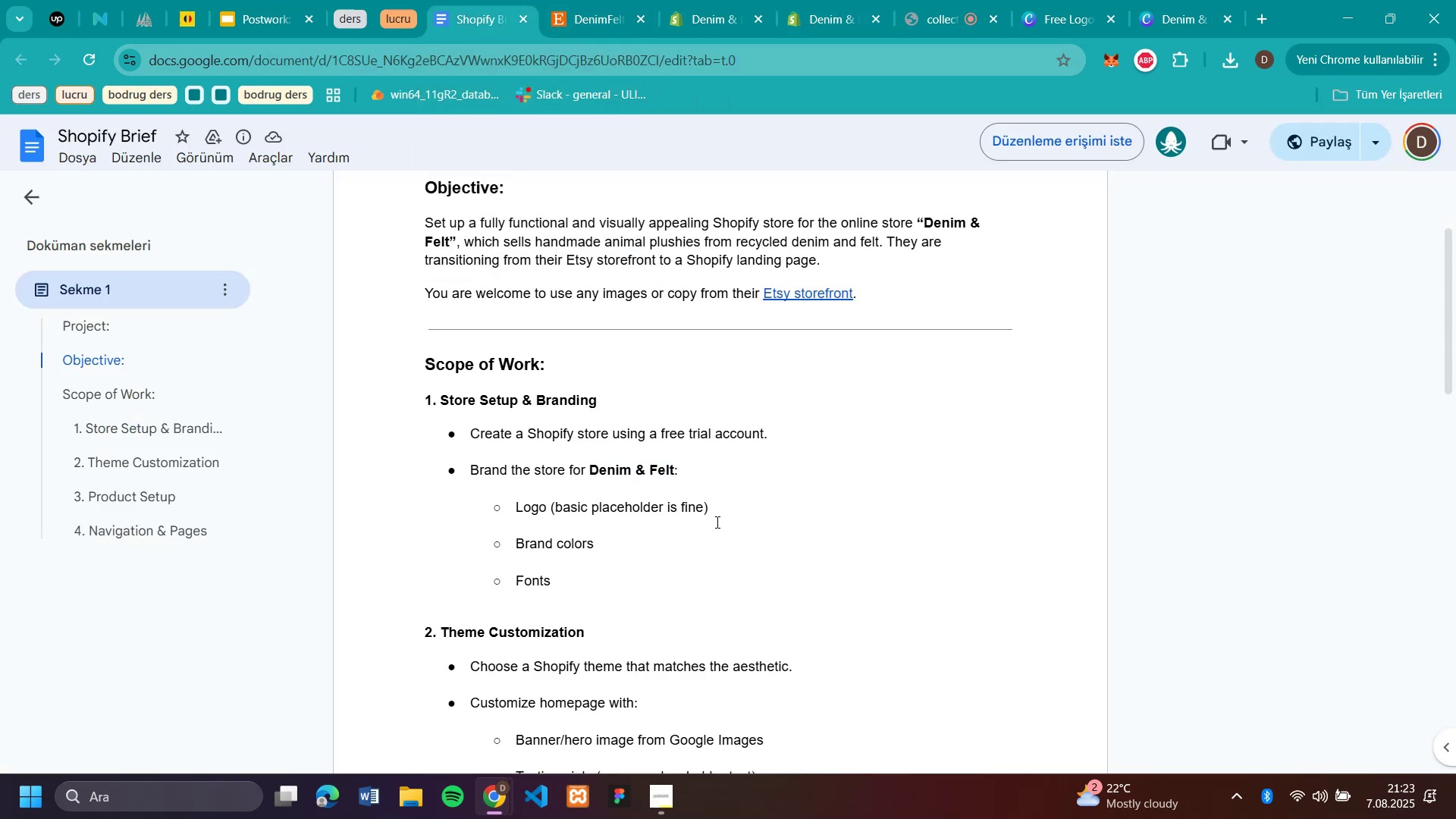 
scroll: coordinate [649, 536], scroll_direction: down, amount: 1.0
 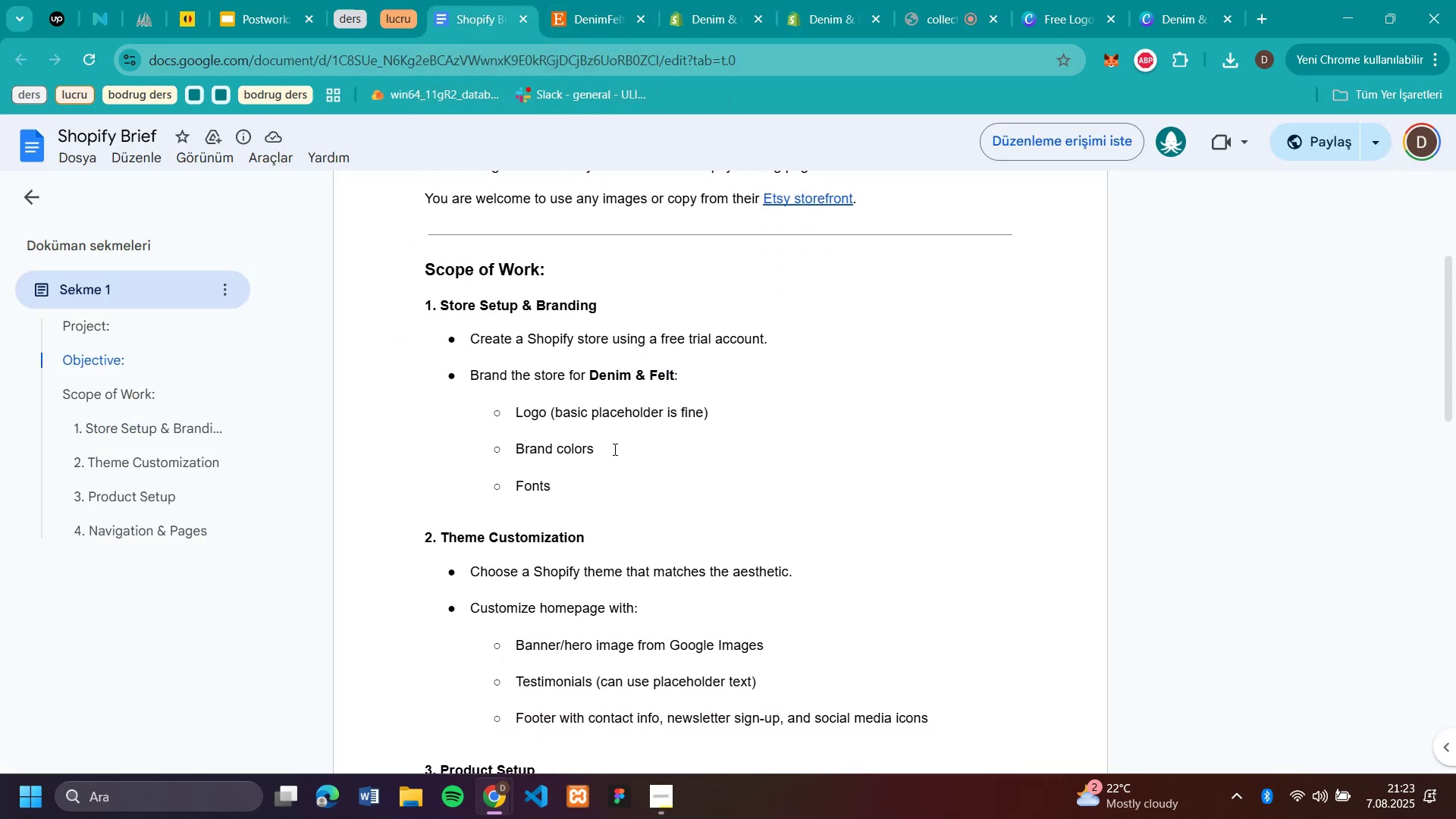 
left_click_drag(start_coordinate=[613, 446], to_coordinate=[510, 457])
 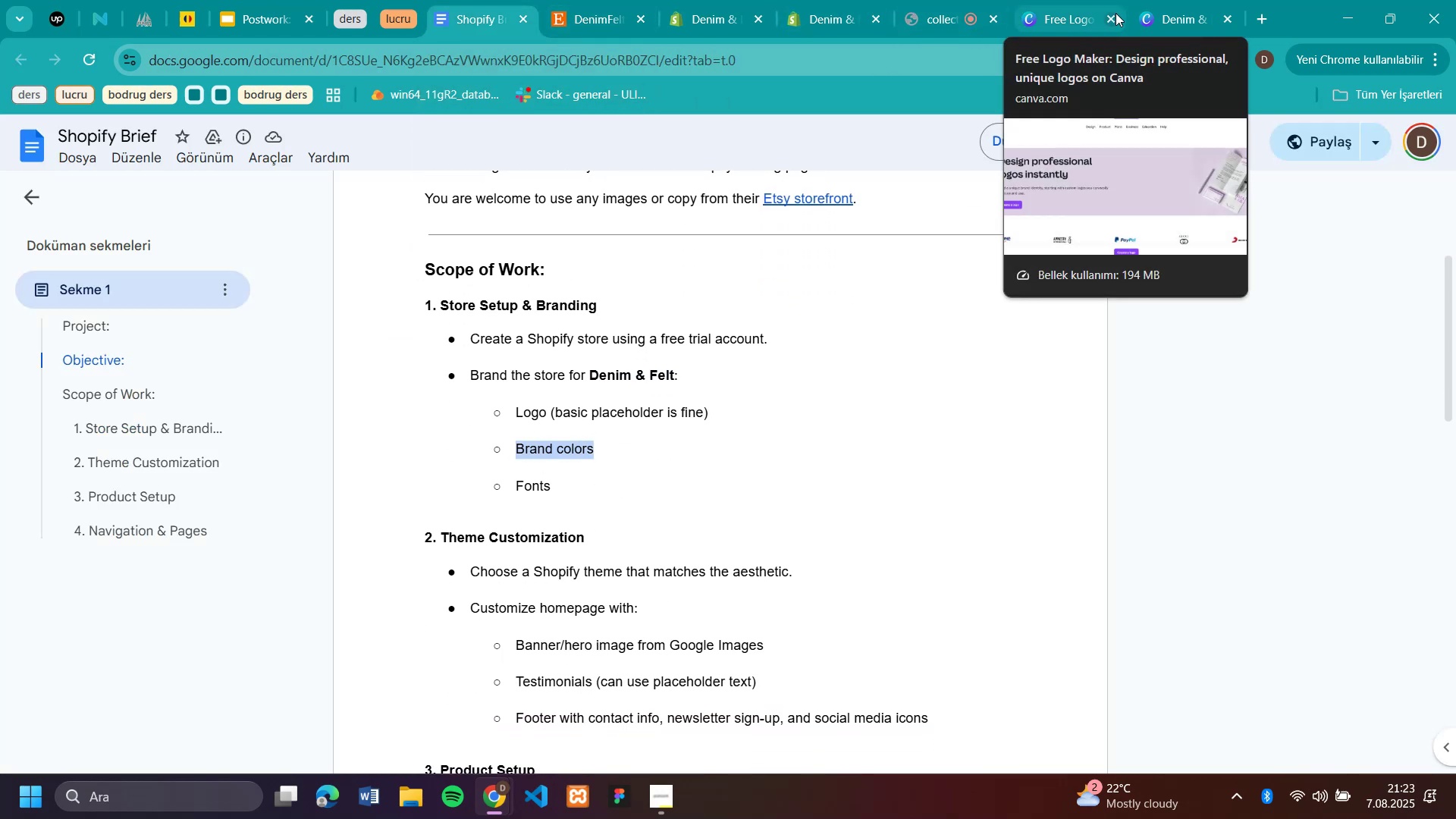 
left_click([1113, 19])
 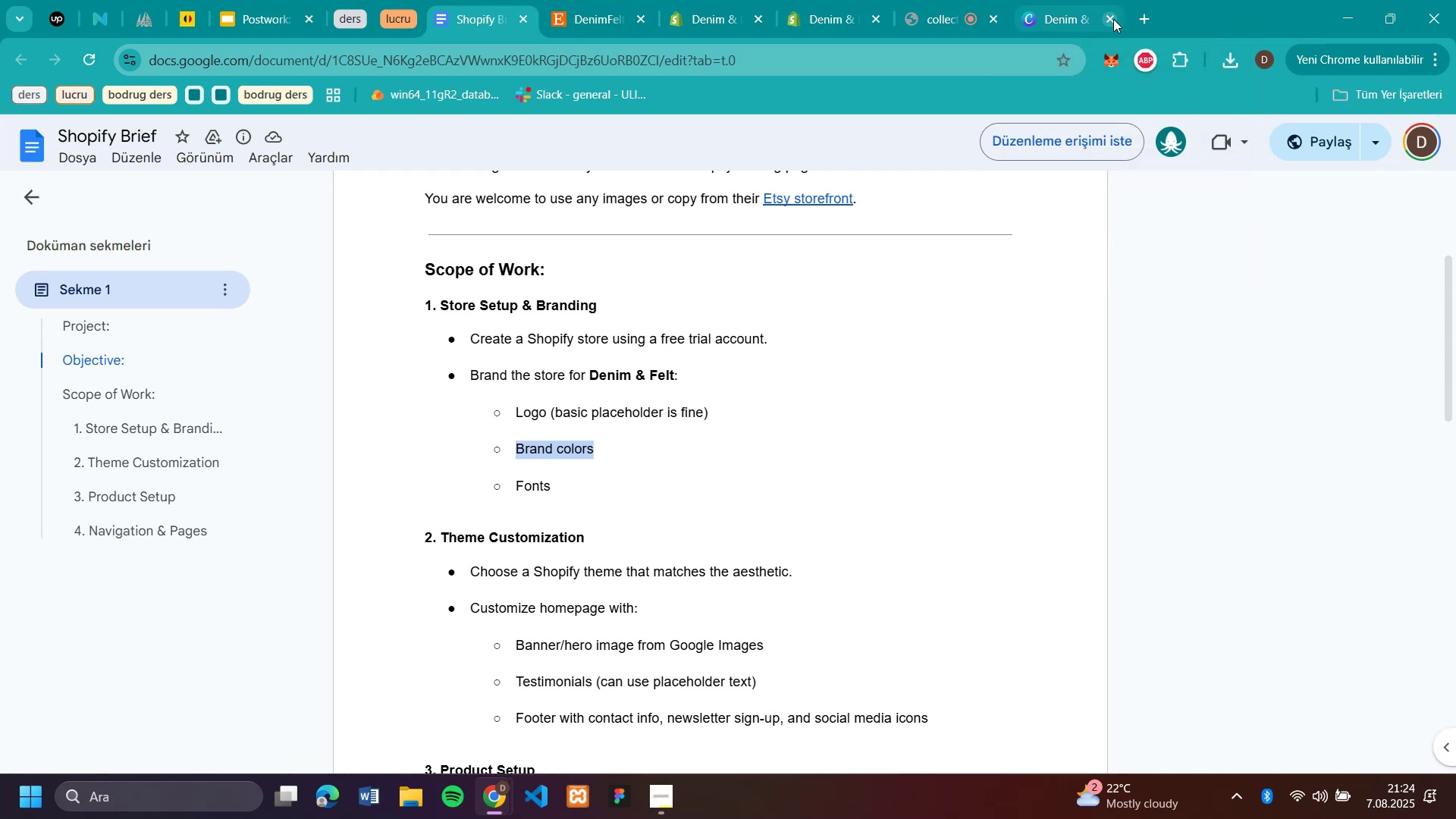 
left_click([1113, 18])
 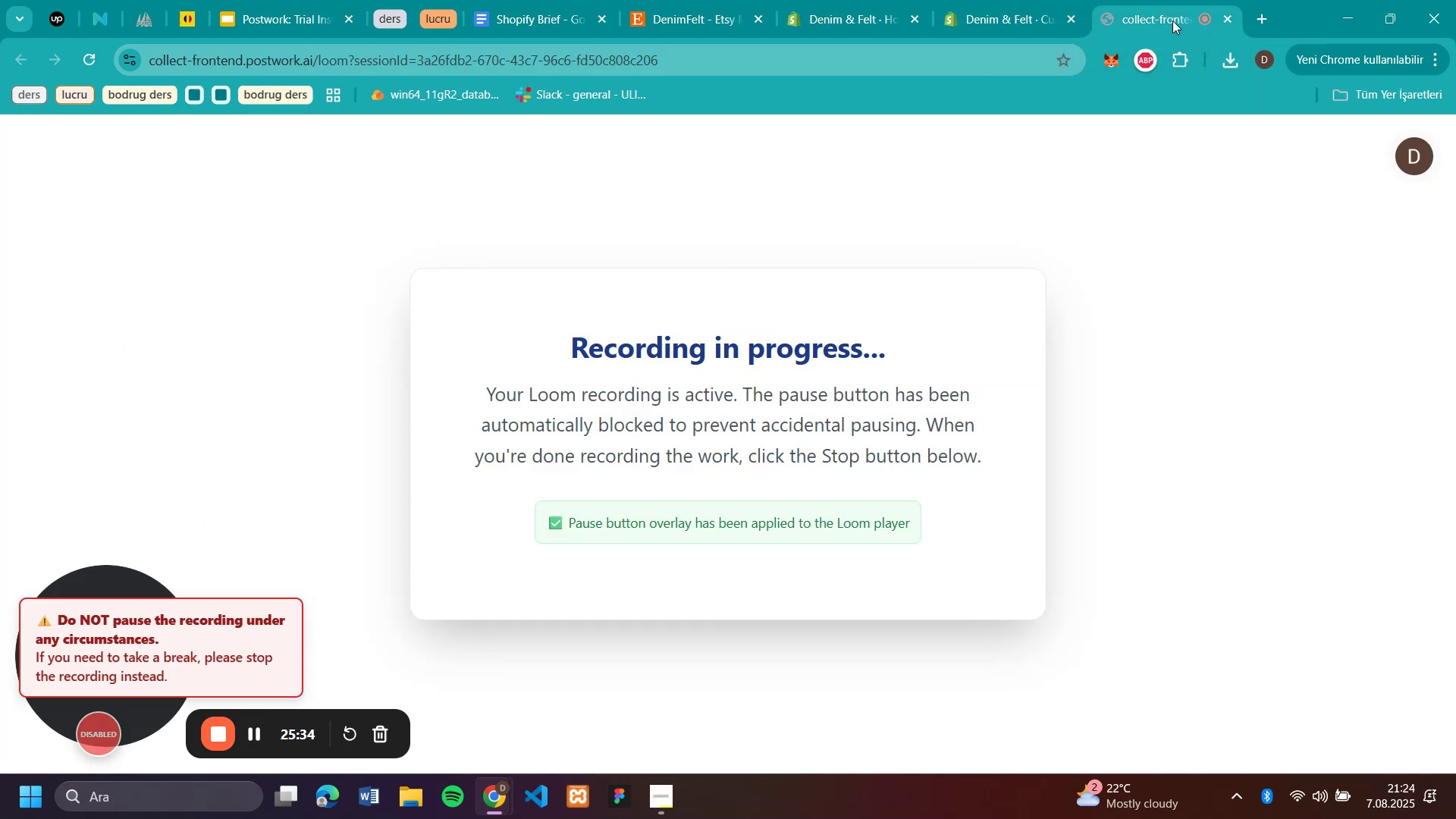 
wait(5.3)
 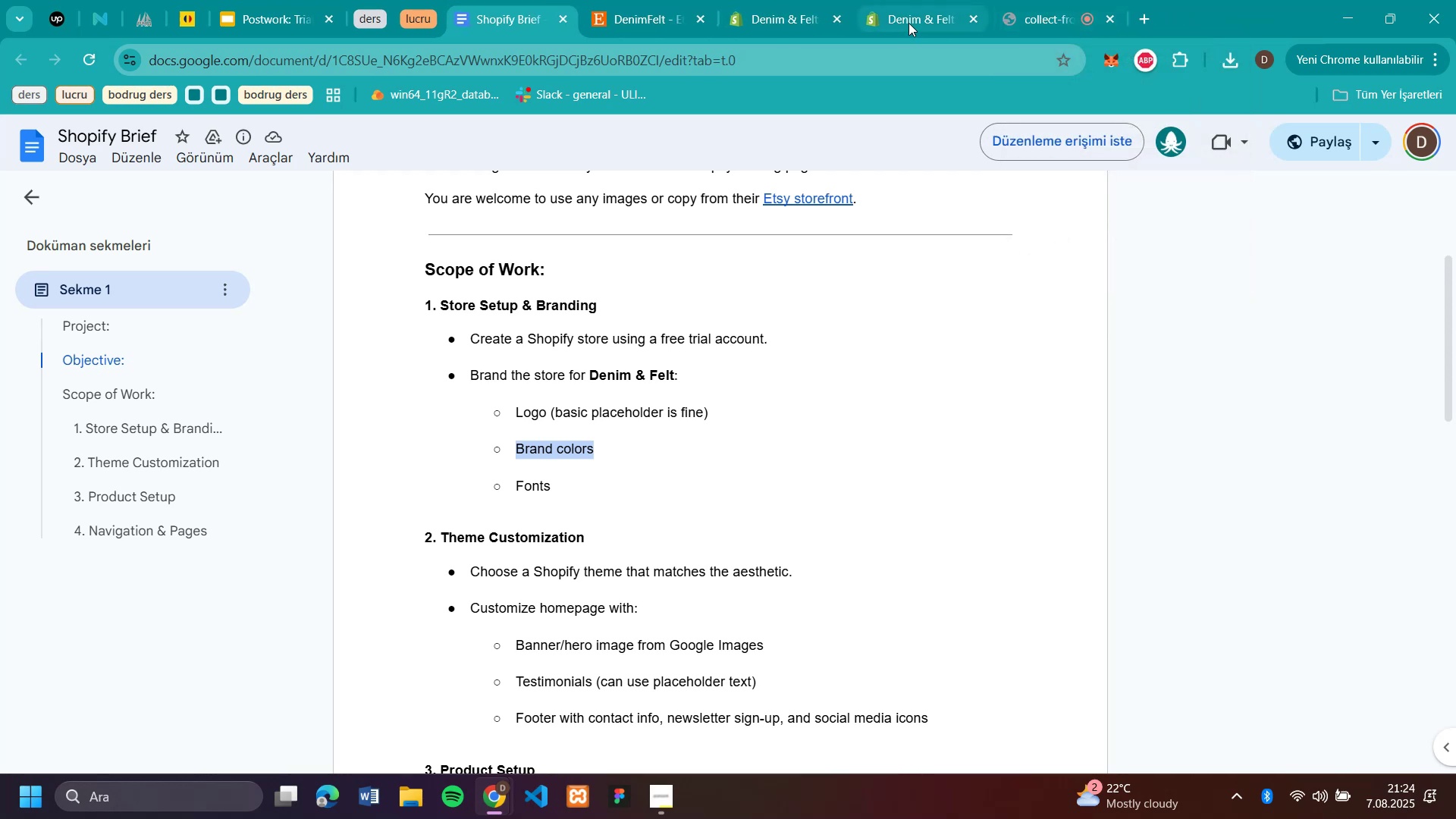 
left_click([1002, 17])
 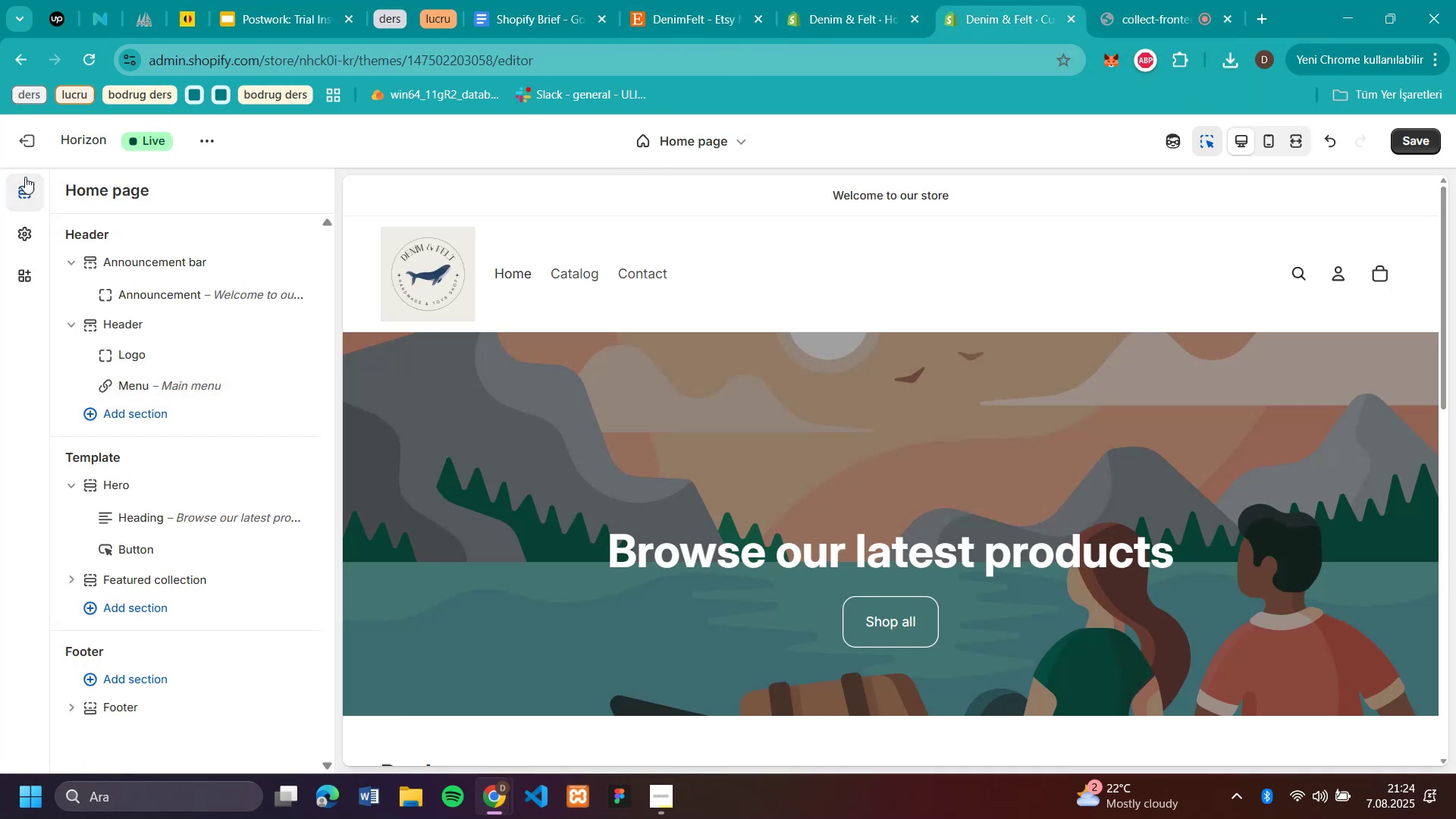 
left_click([25, 227])
 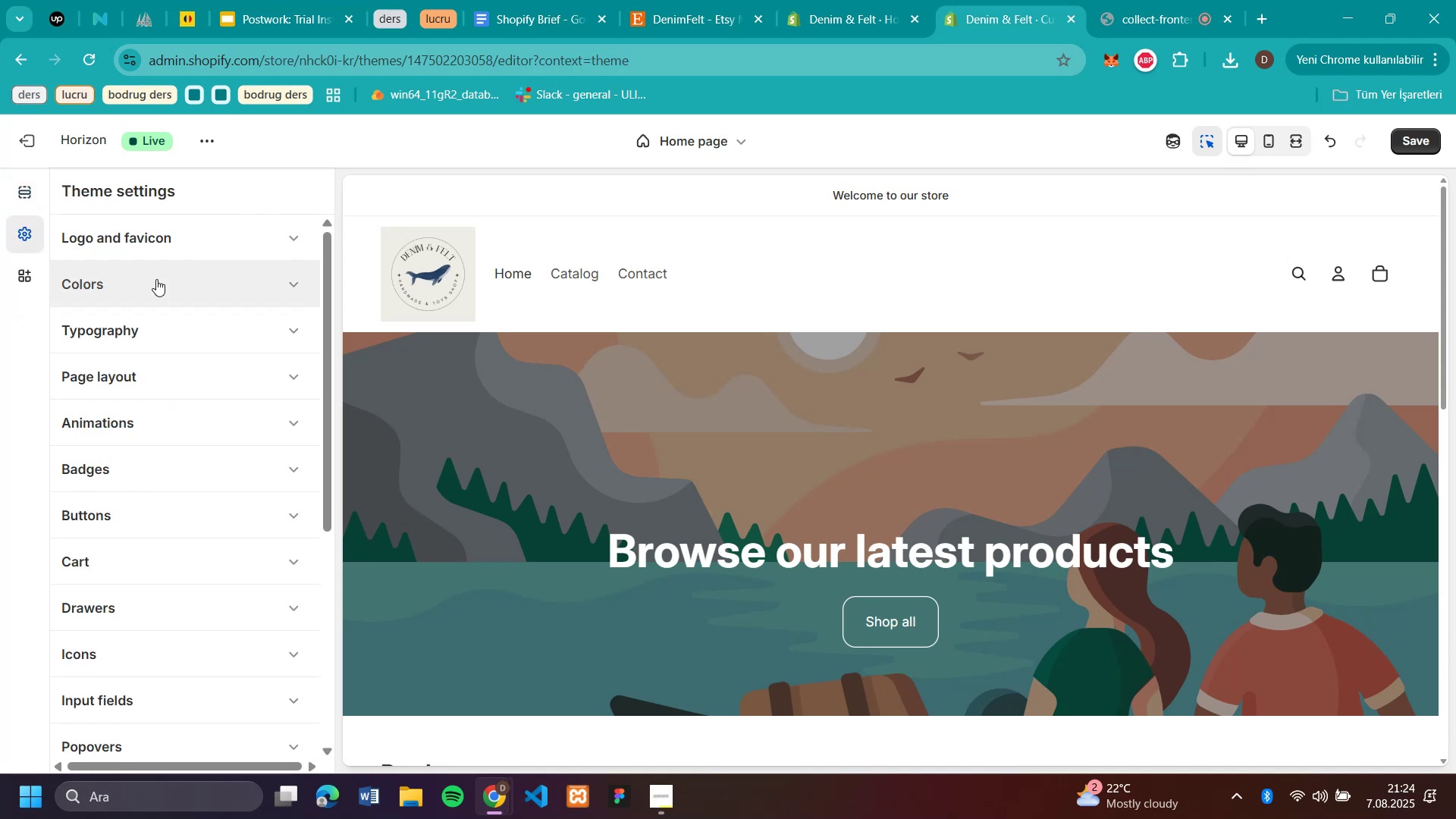 
left_click([165, 295])
 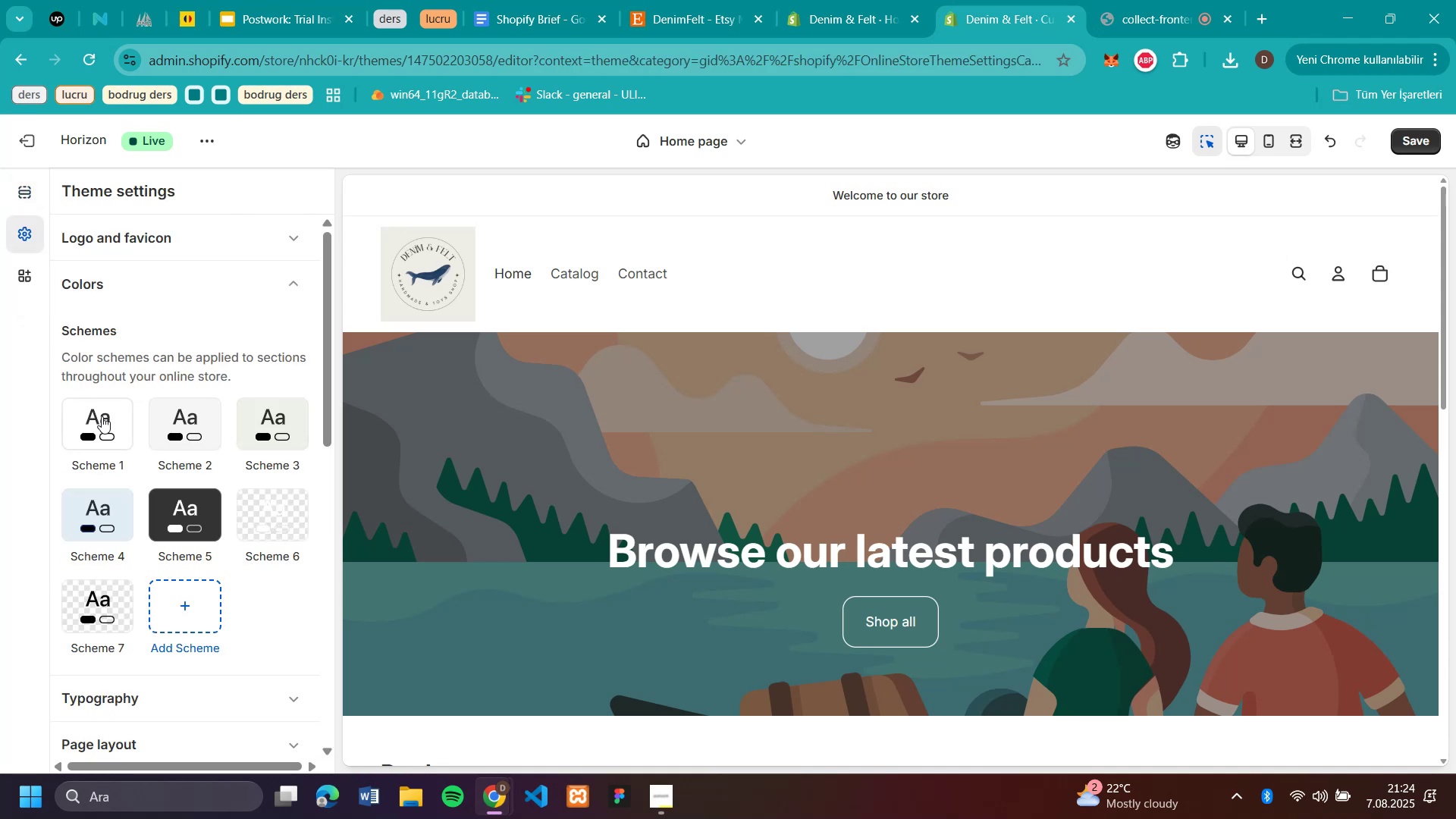 
wait(10.74)
 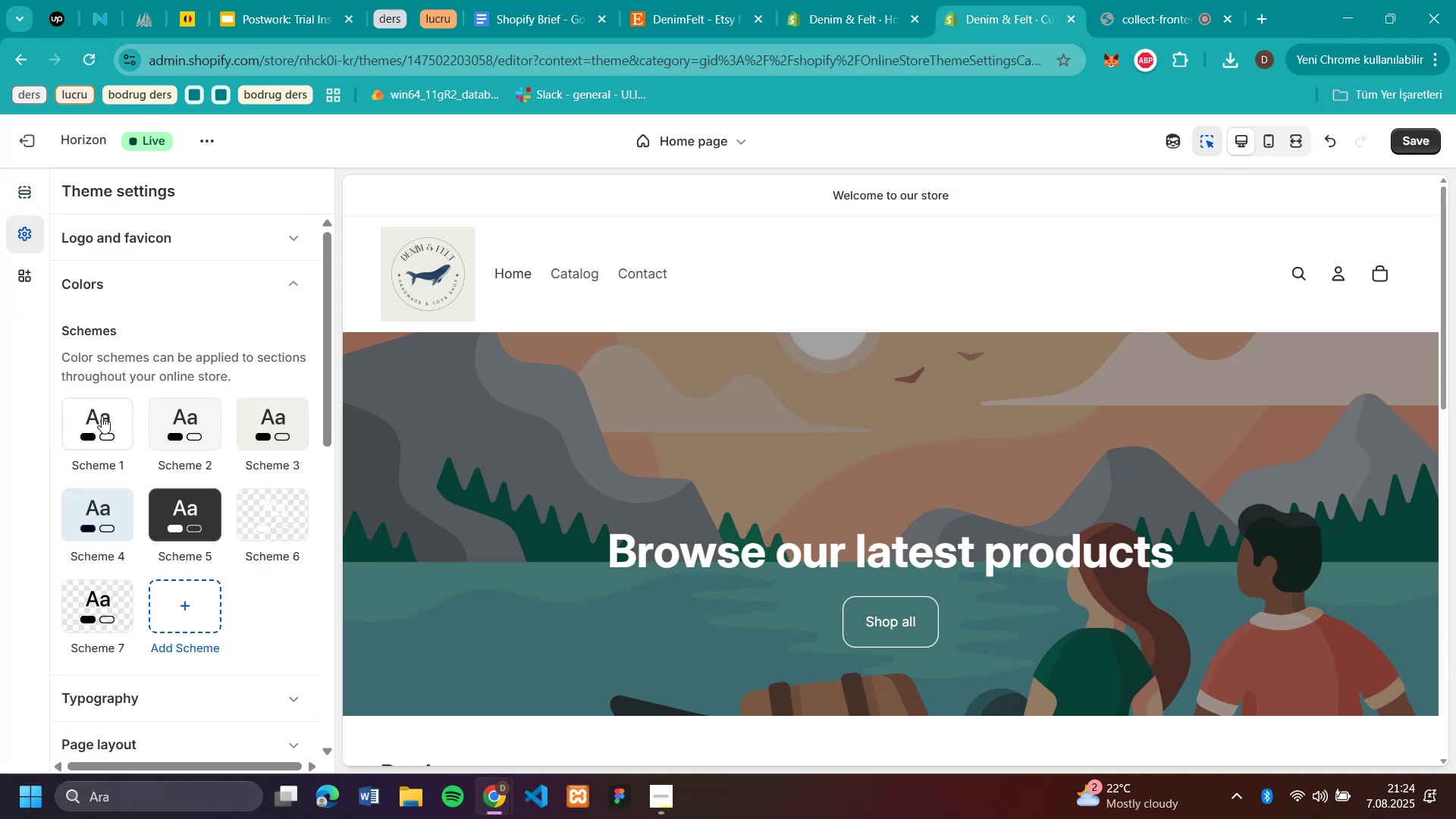 
left_click([102, 416])
 